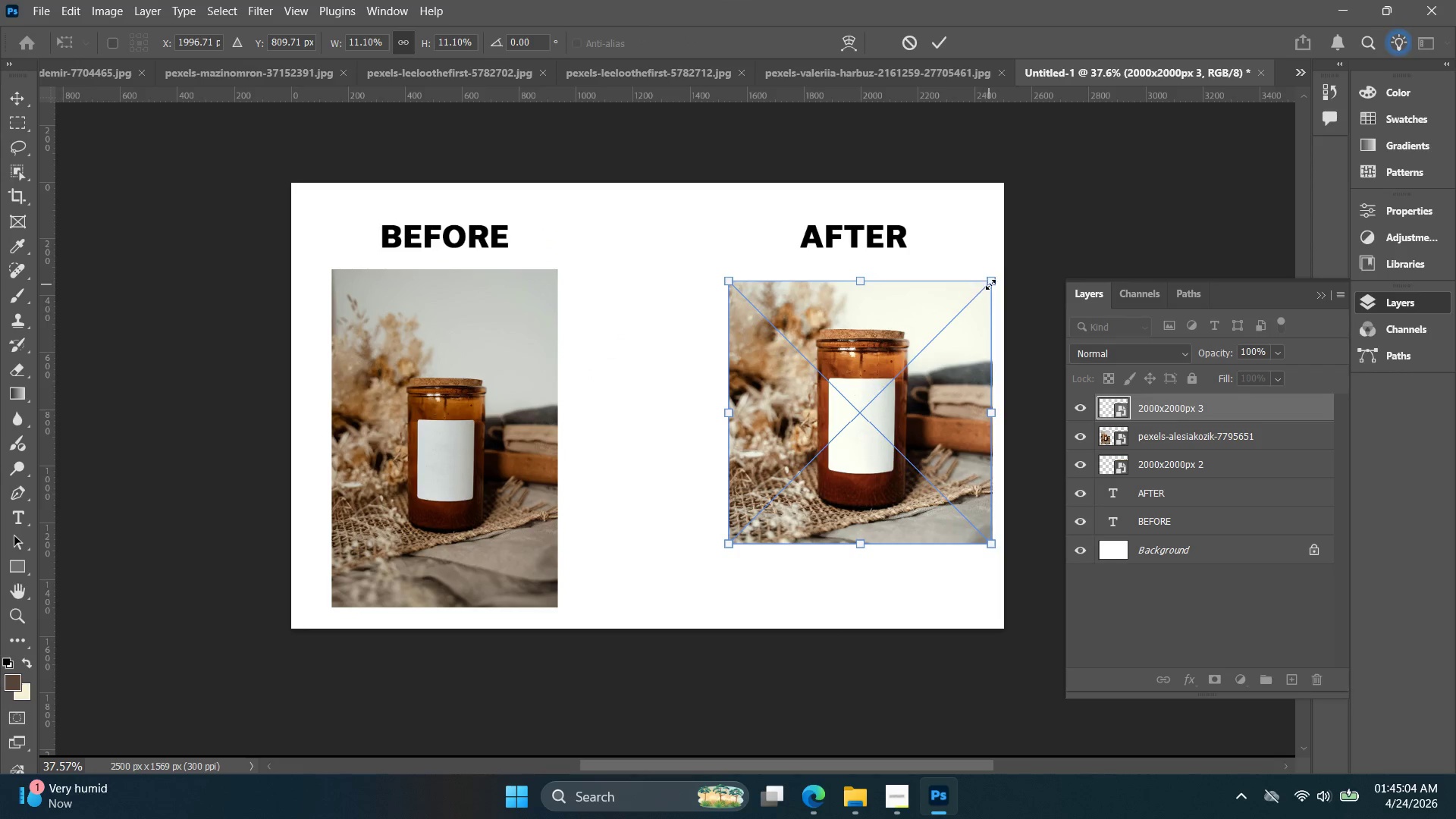 
left_click_drag(start_coordinate=[993, 284], to_coordinate=[978, 290])
 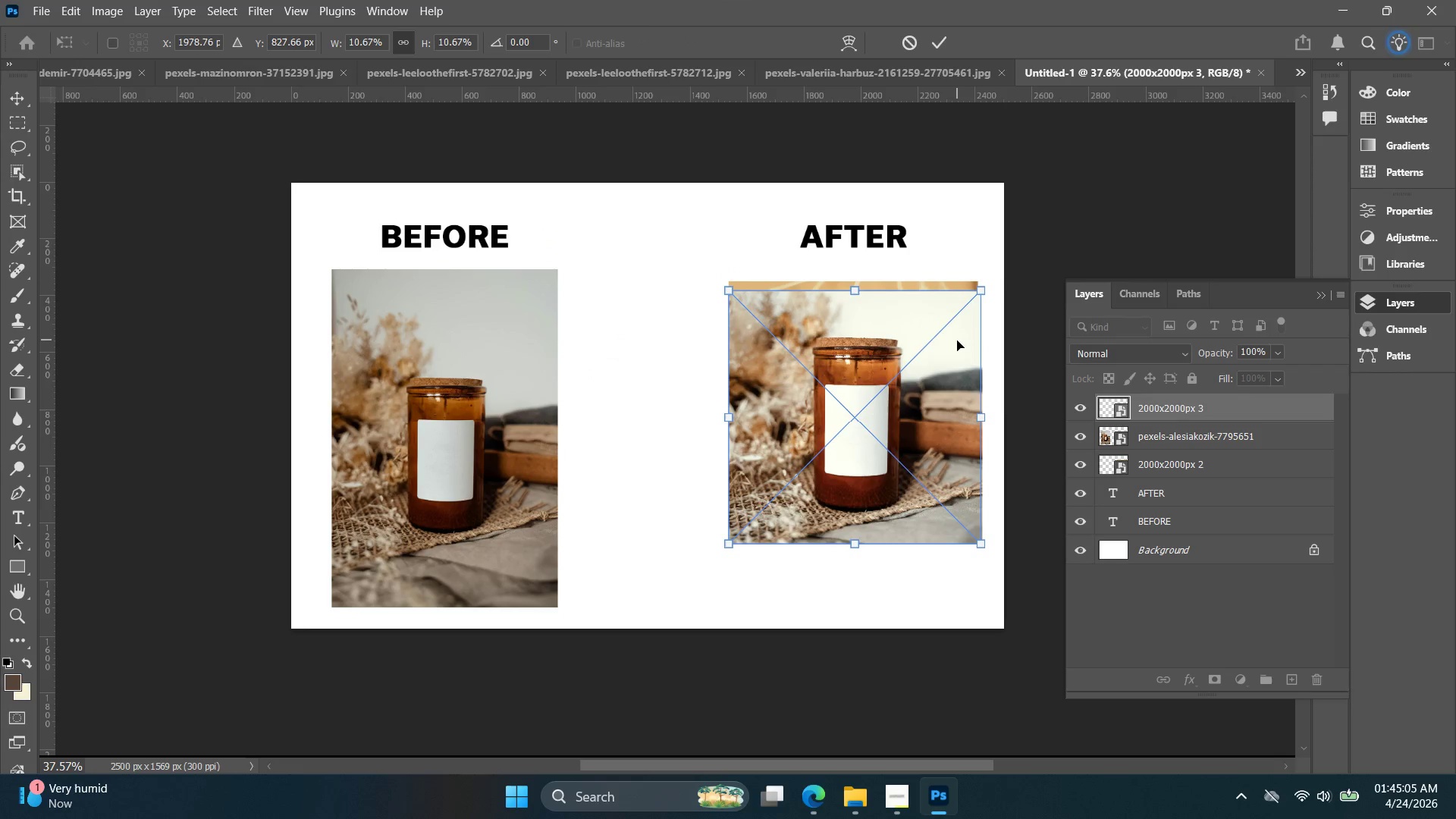 
left_click_drag(start_coordinate=[956, 340], to_coordinate=[952, 336])
 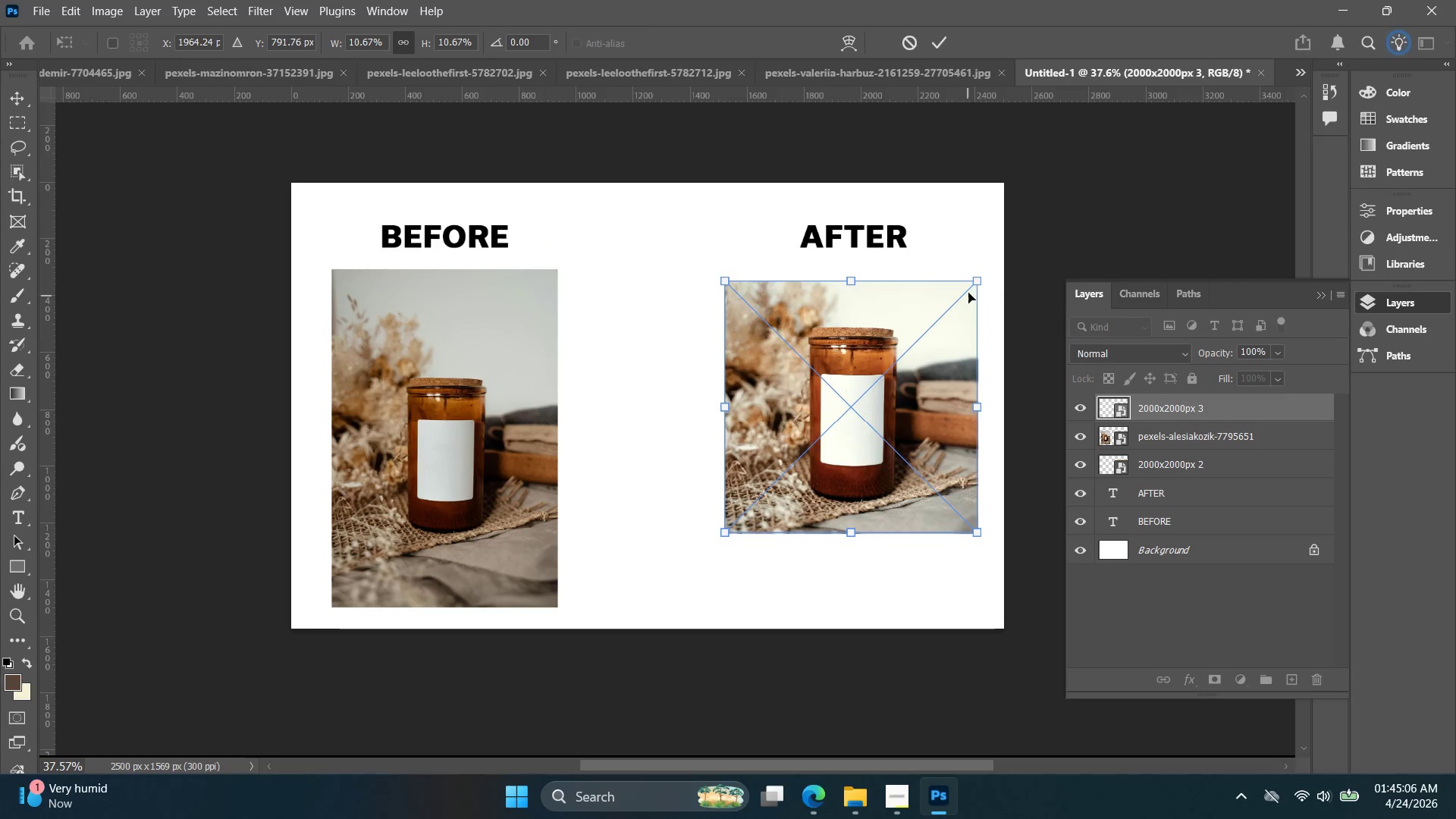 
mouse_move([983, 288])
 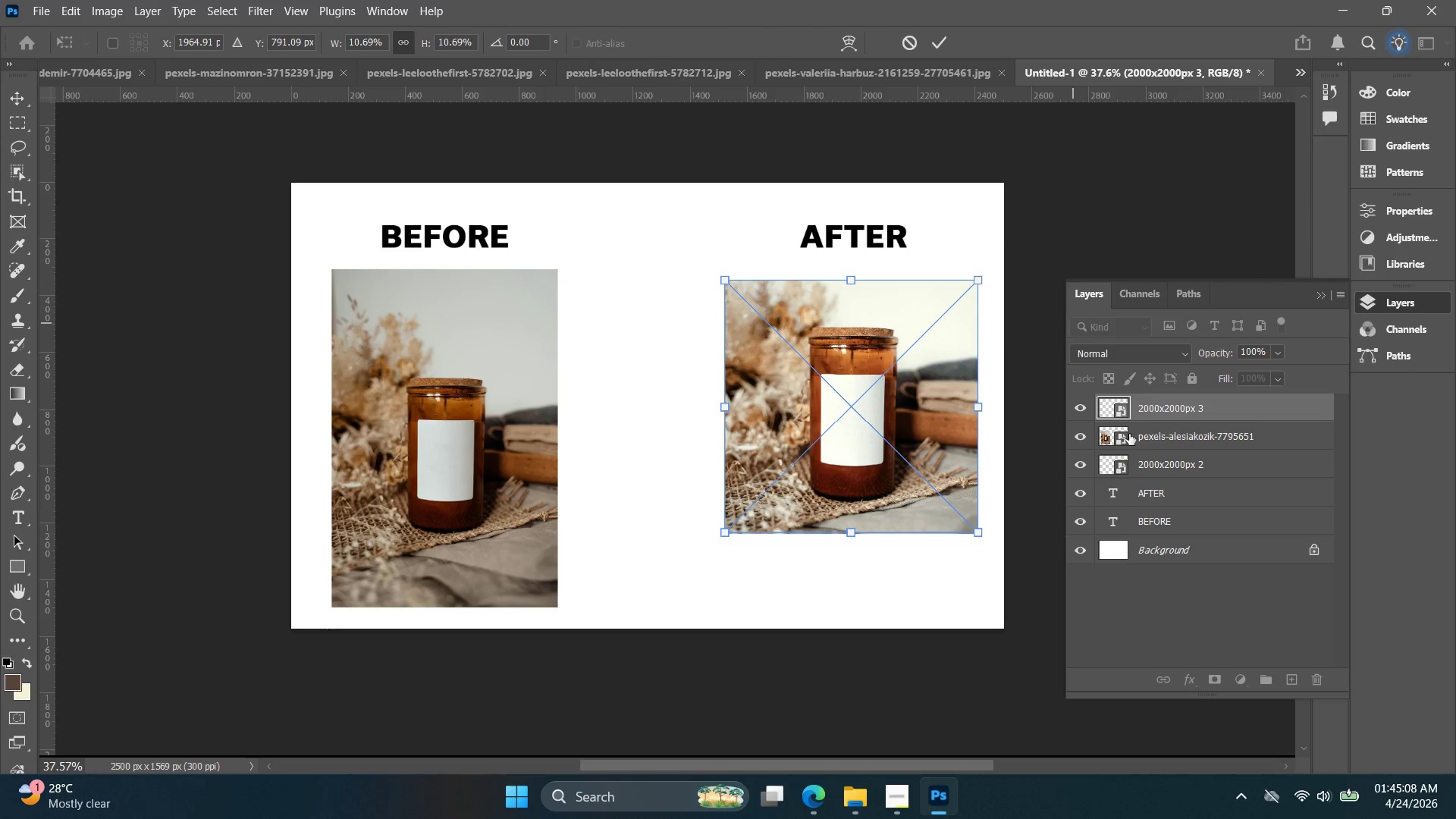 
left_click([1130, 444])
 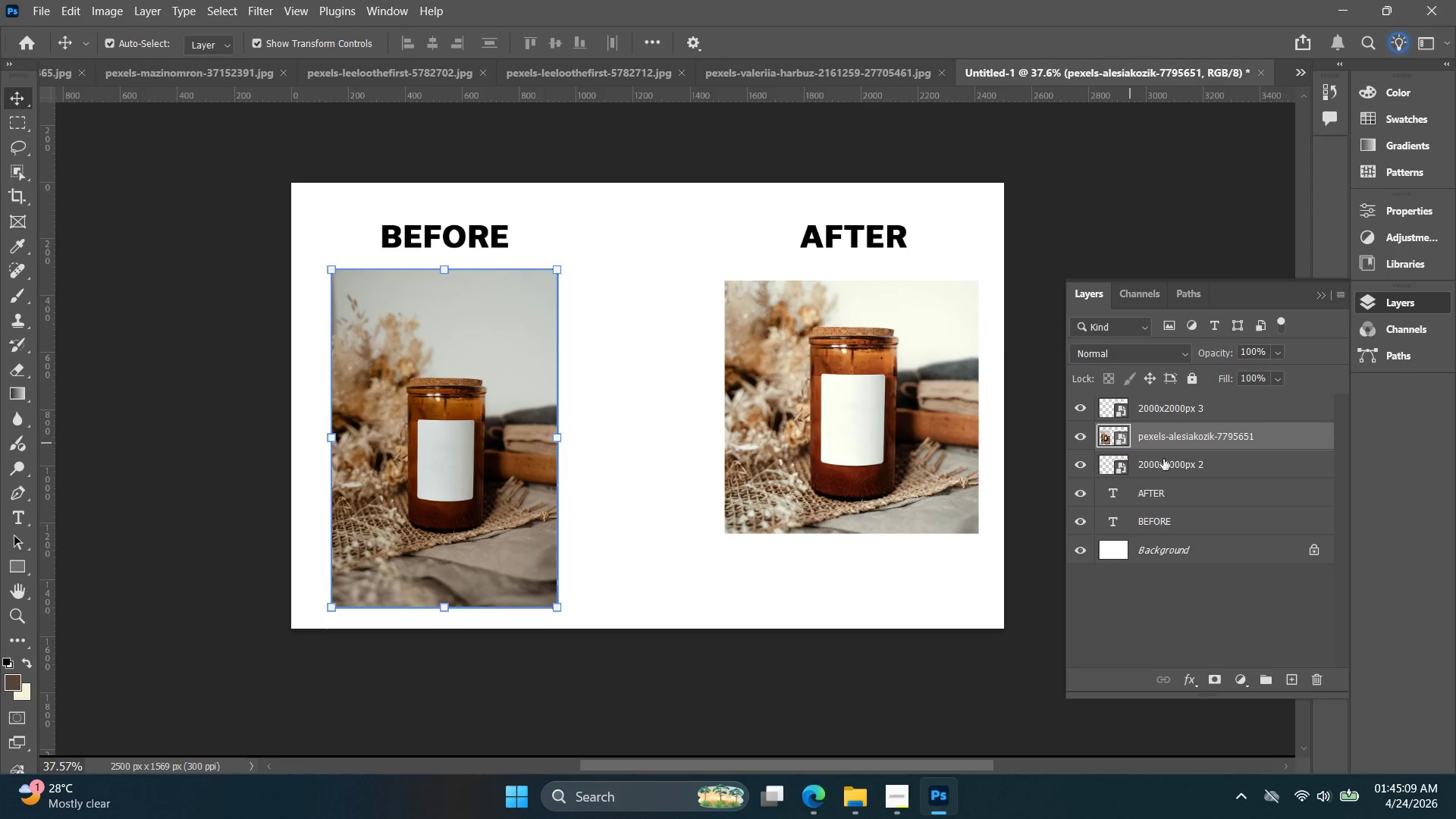 
left_click_drag(start_coordinate=[1164, 477], to_coordinate=[1163, 481])
 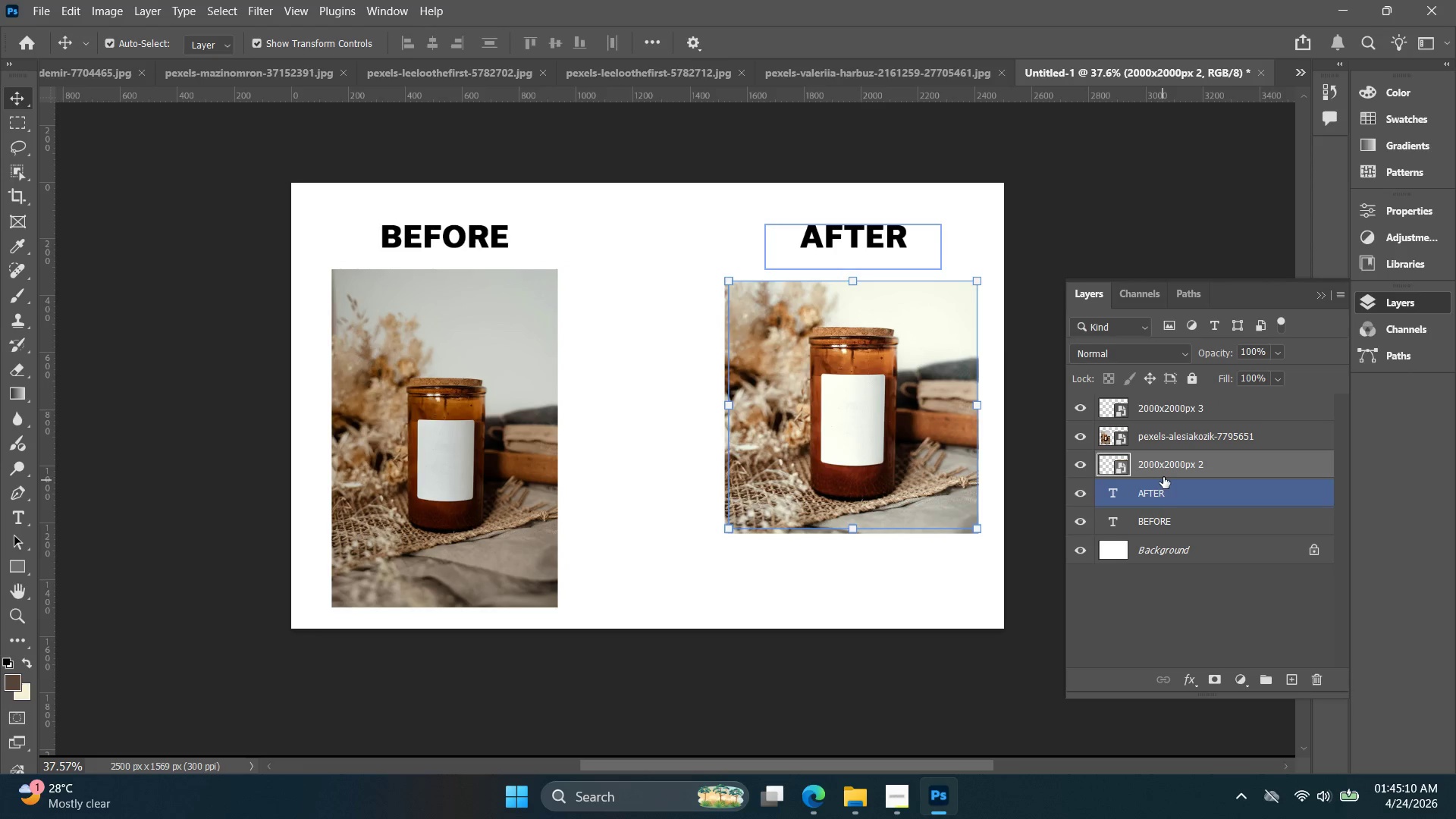 
left_click([1164, 474])
 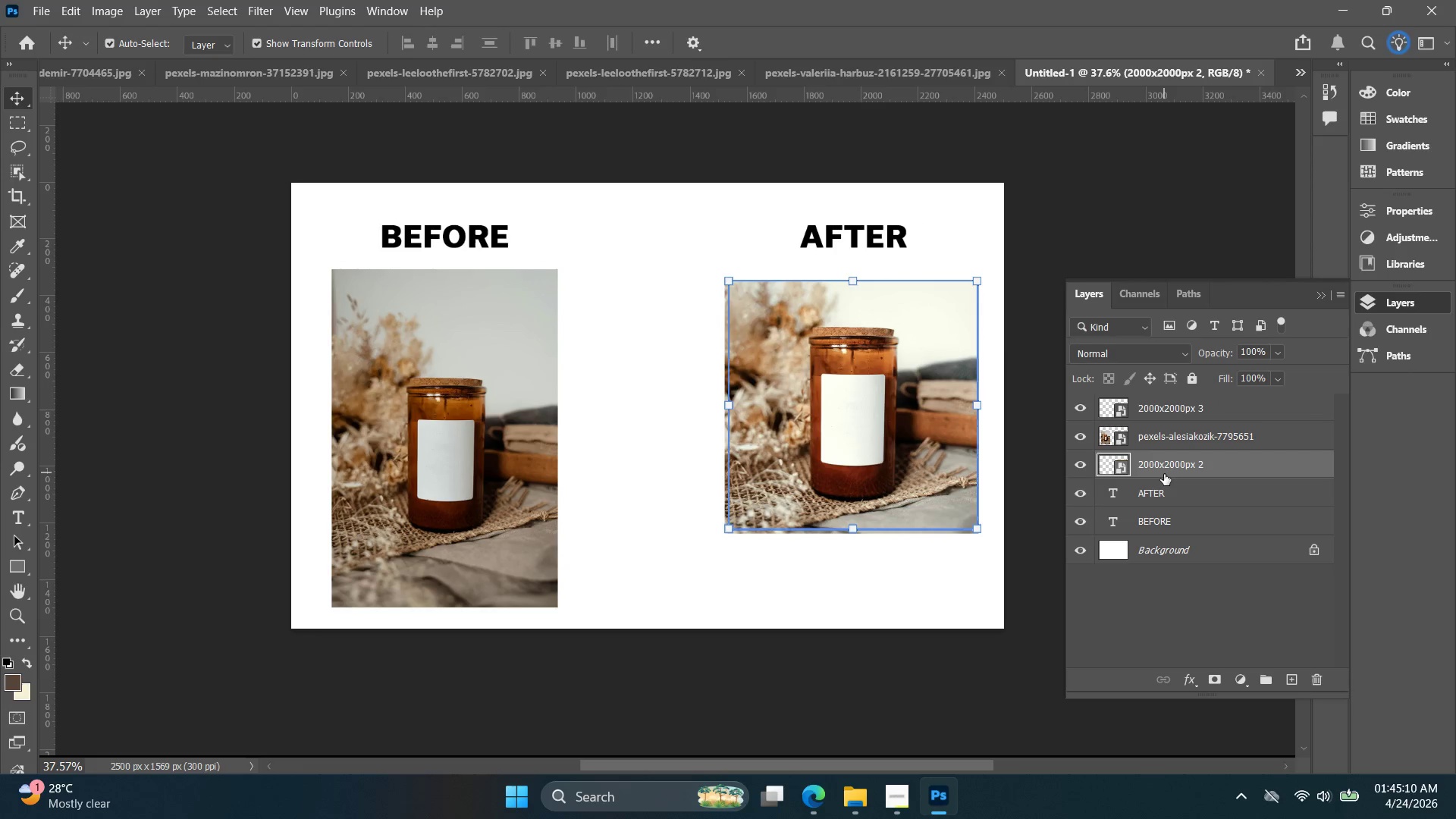 
key(Delete)
 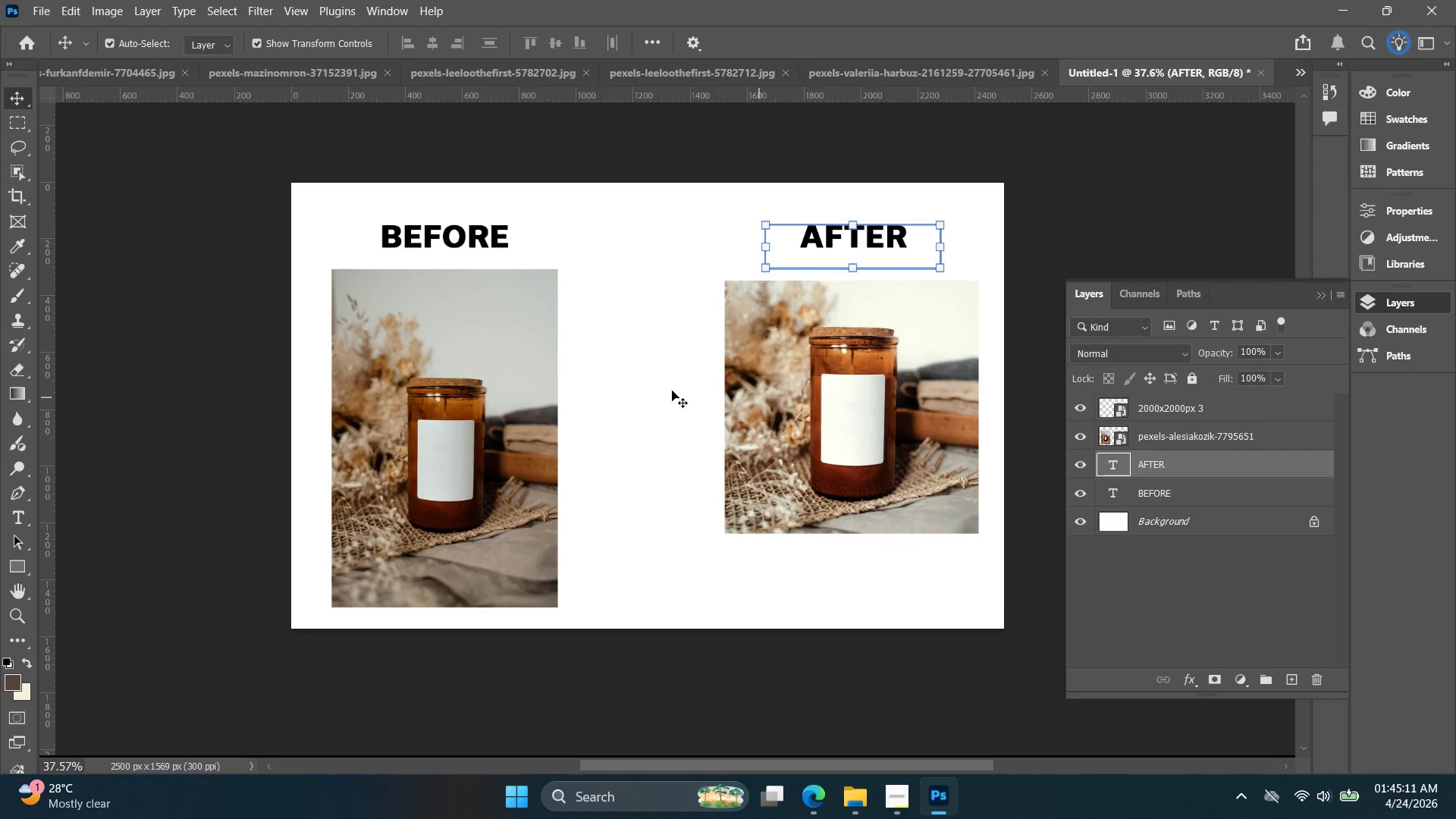 
left_click([506, 370])
 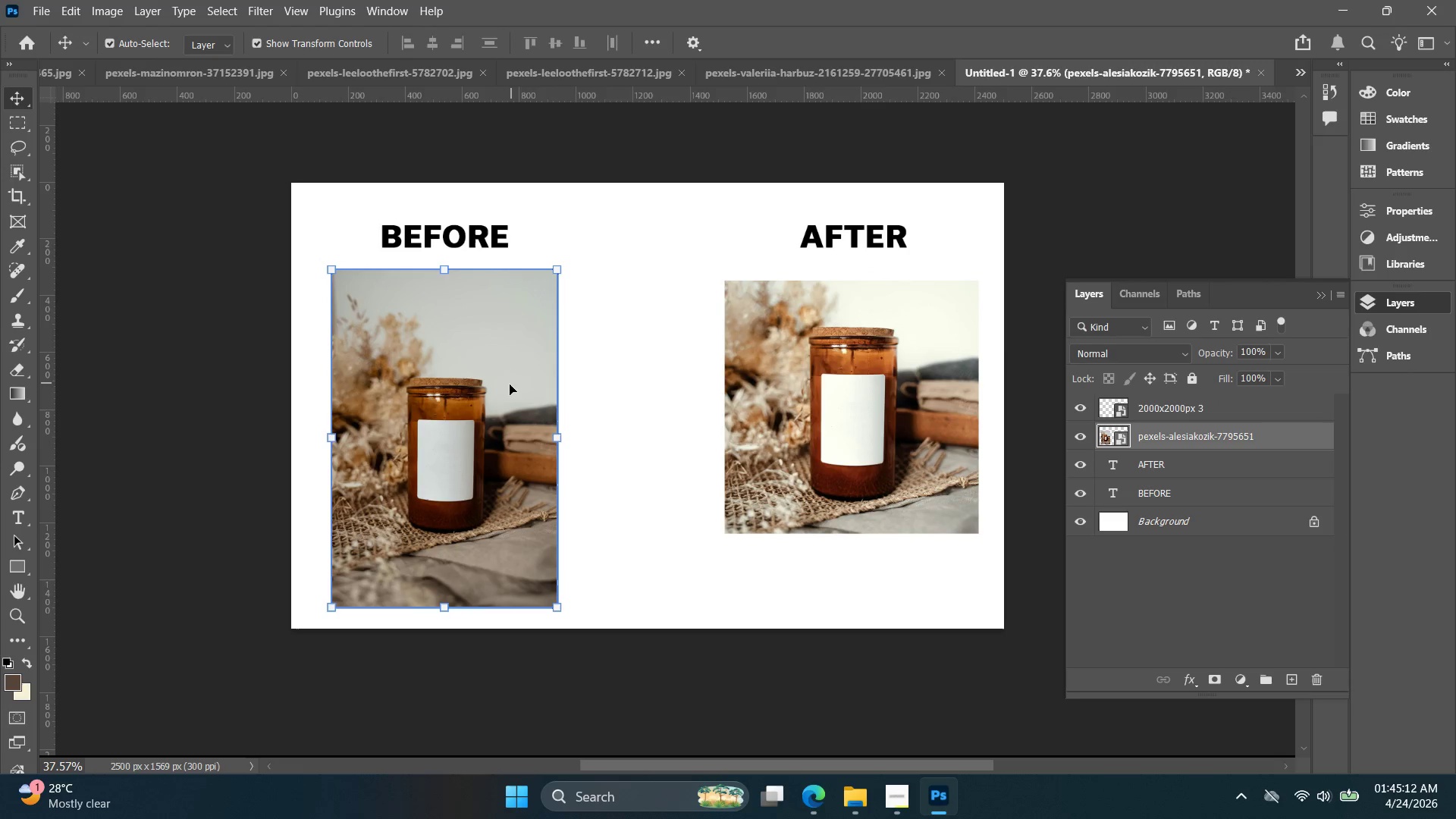 
left_click_drag(start_coordinate=[497, 385], to_coordinate=[486, 378])
 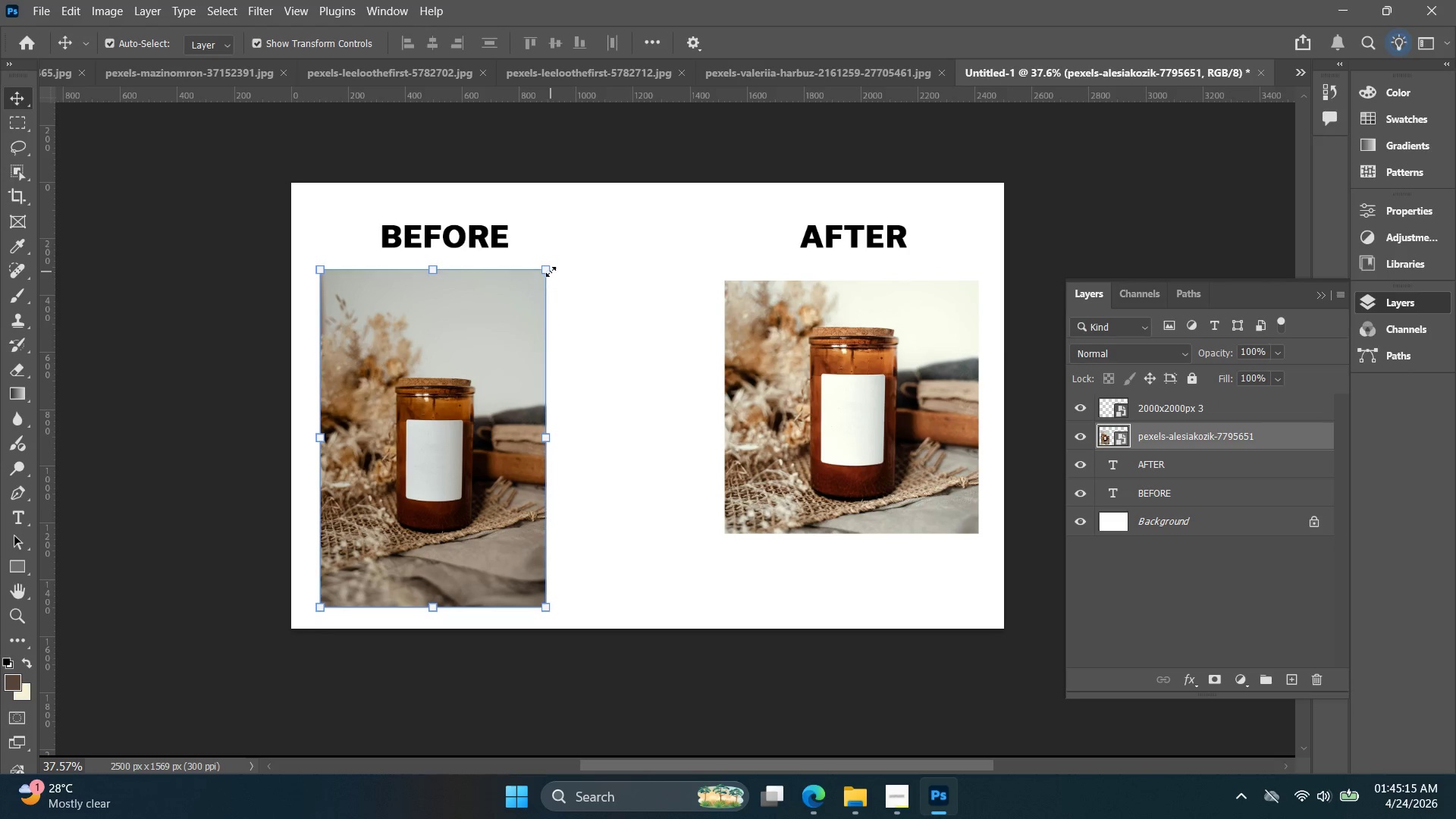 
left_click_drag(start_coordinate=[550, 271], to_coordinate=[589, 259])
 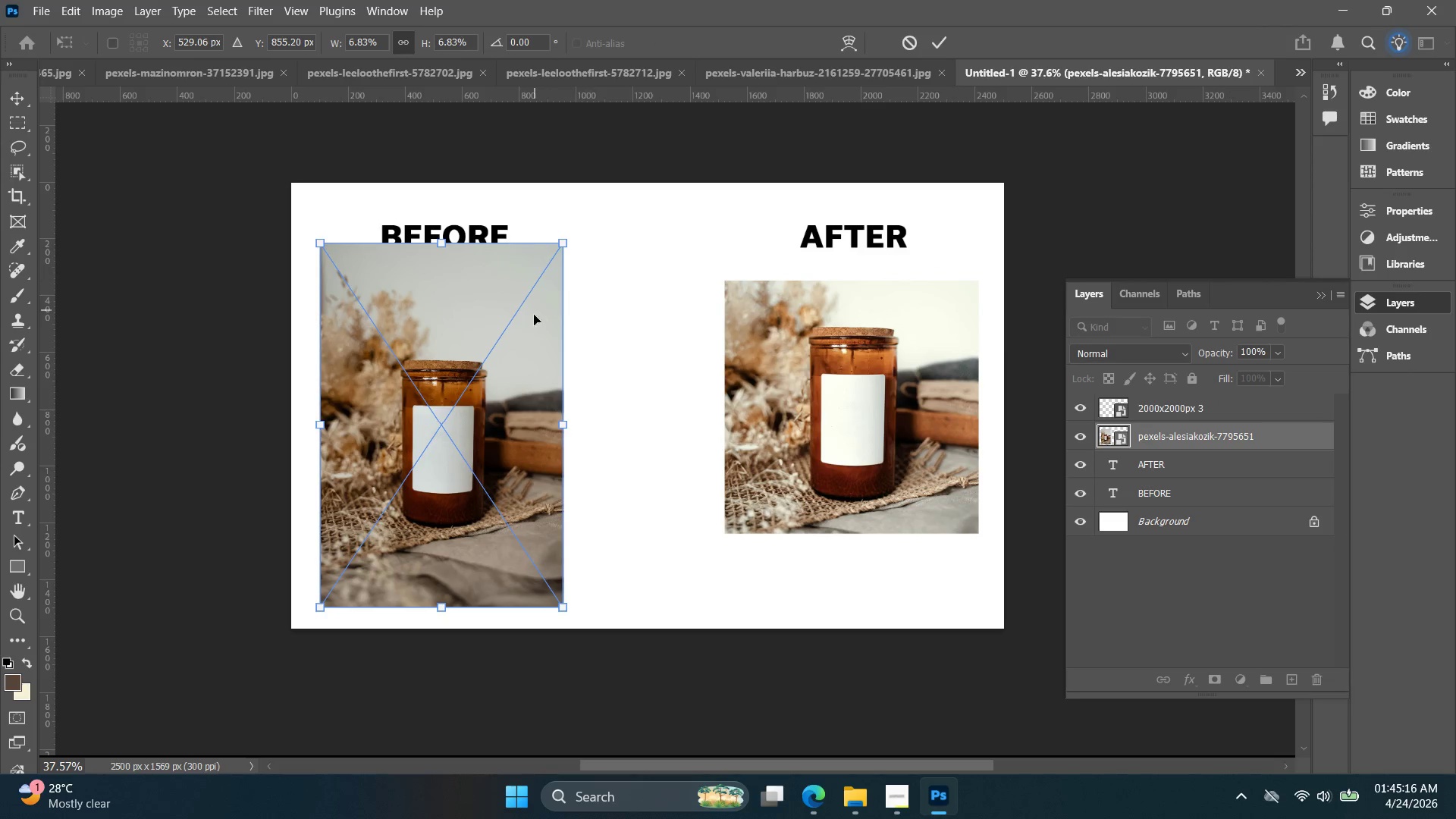 
left_click_drag(start_coordinate=[534, 312], to_coordinate=[528, 324])
 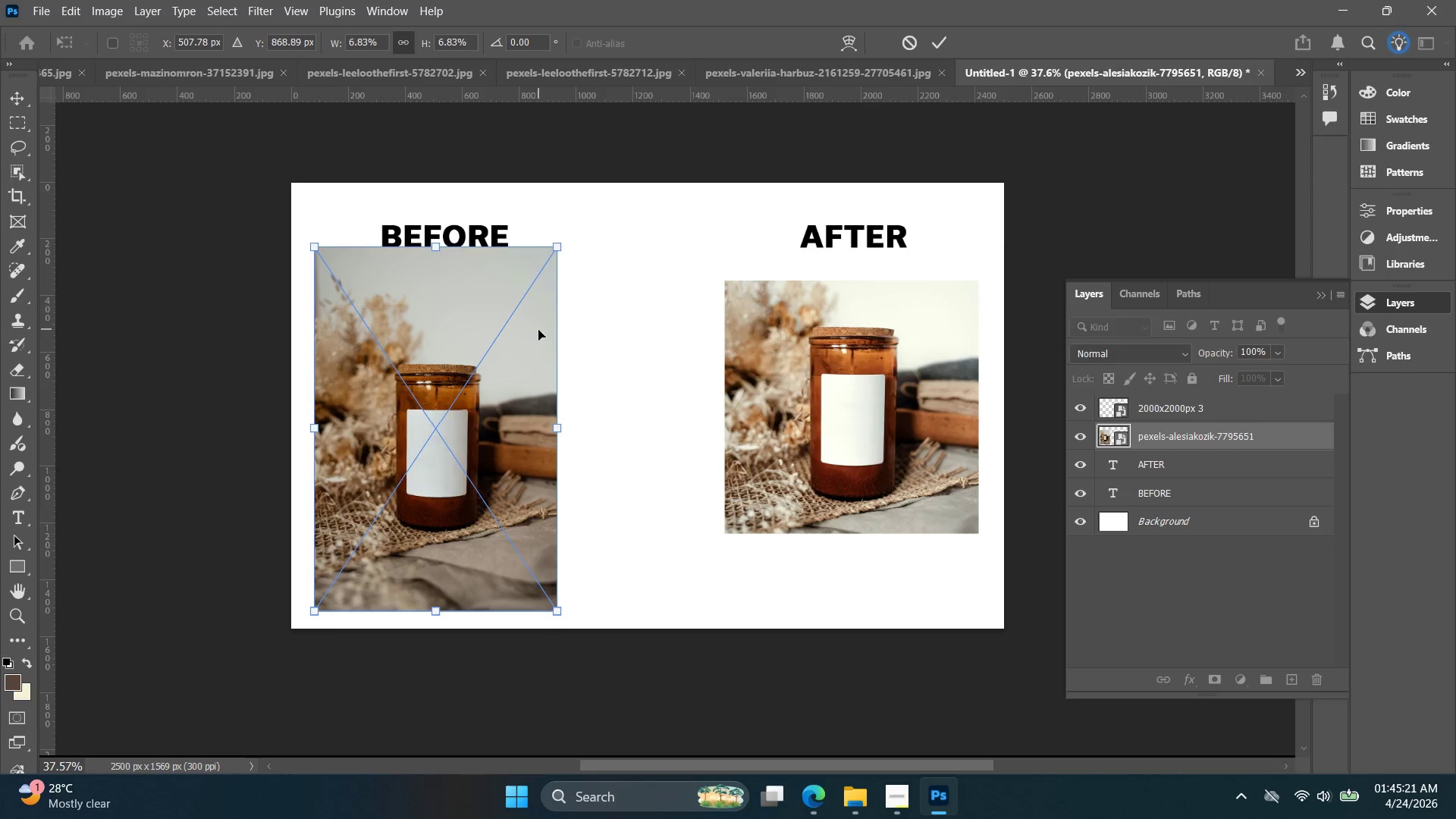 
key(ArrowDown)
 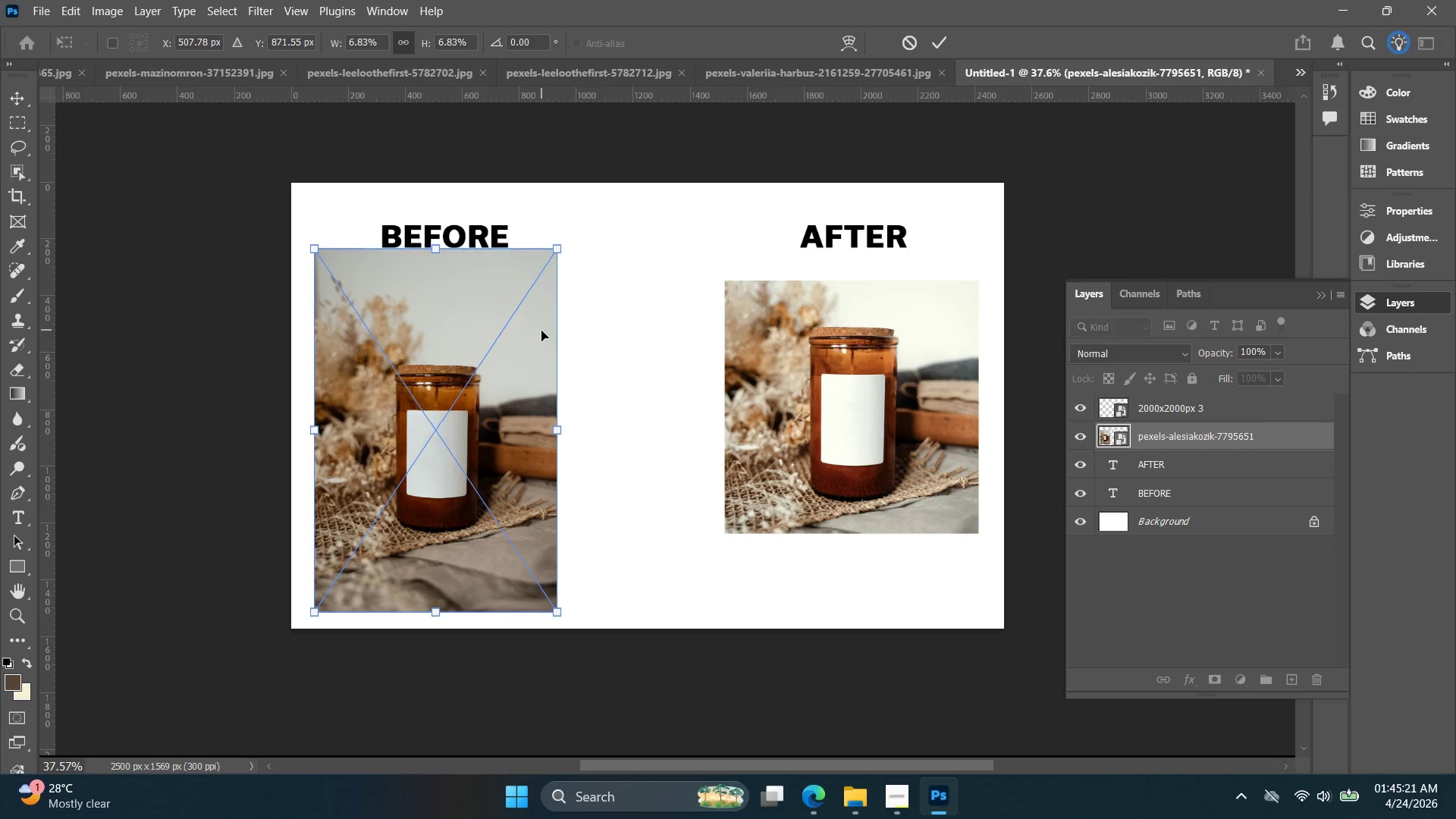 
key(ArrowDown)
 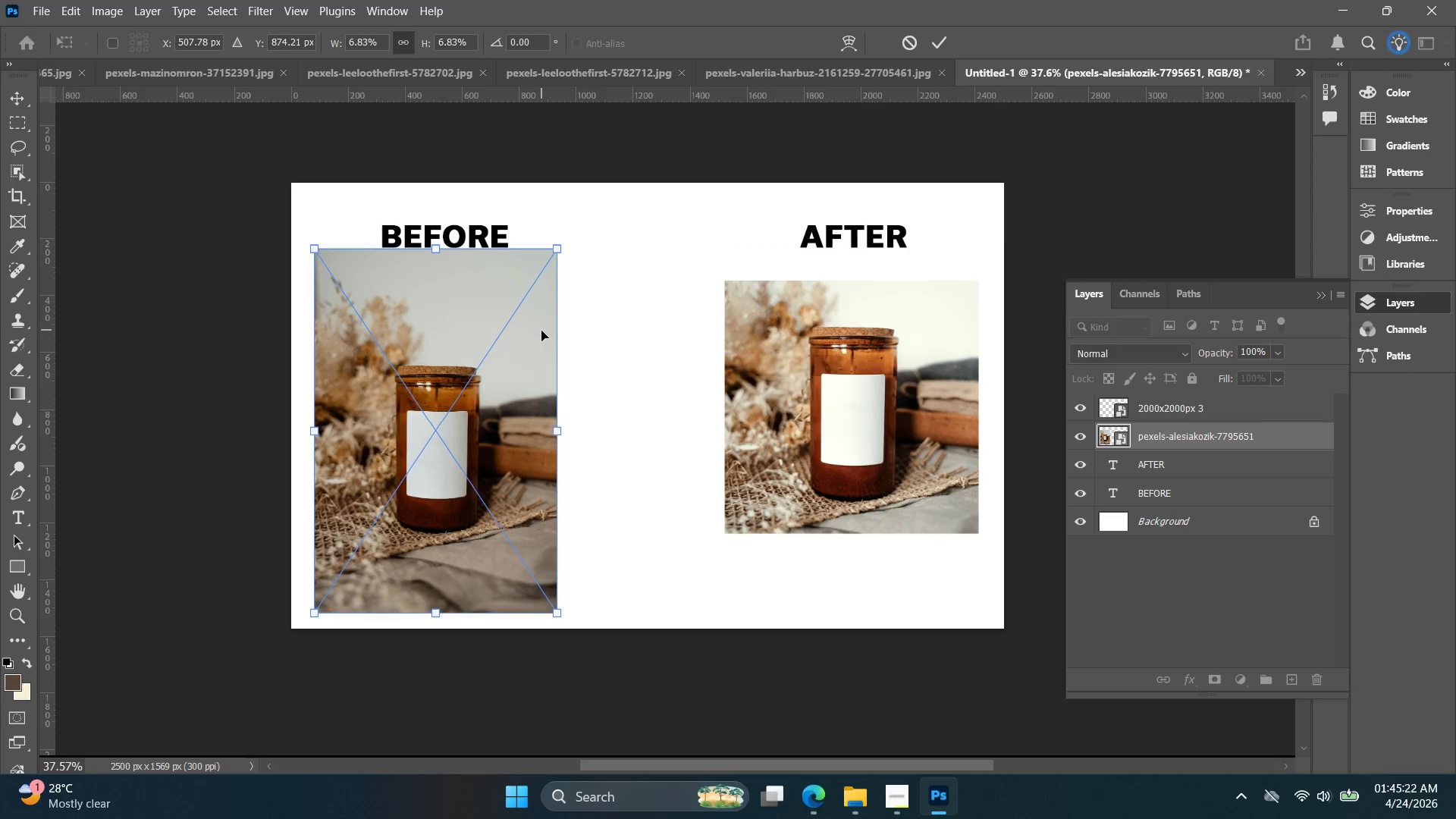 
key(ArrowDown)
 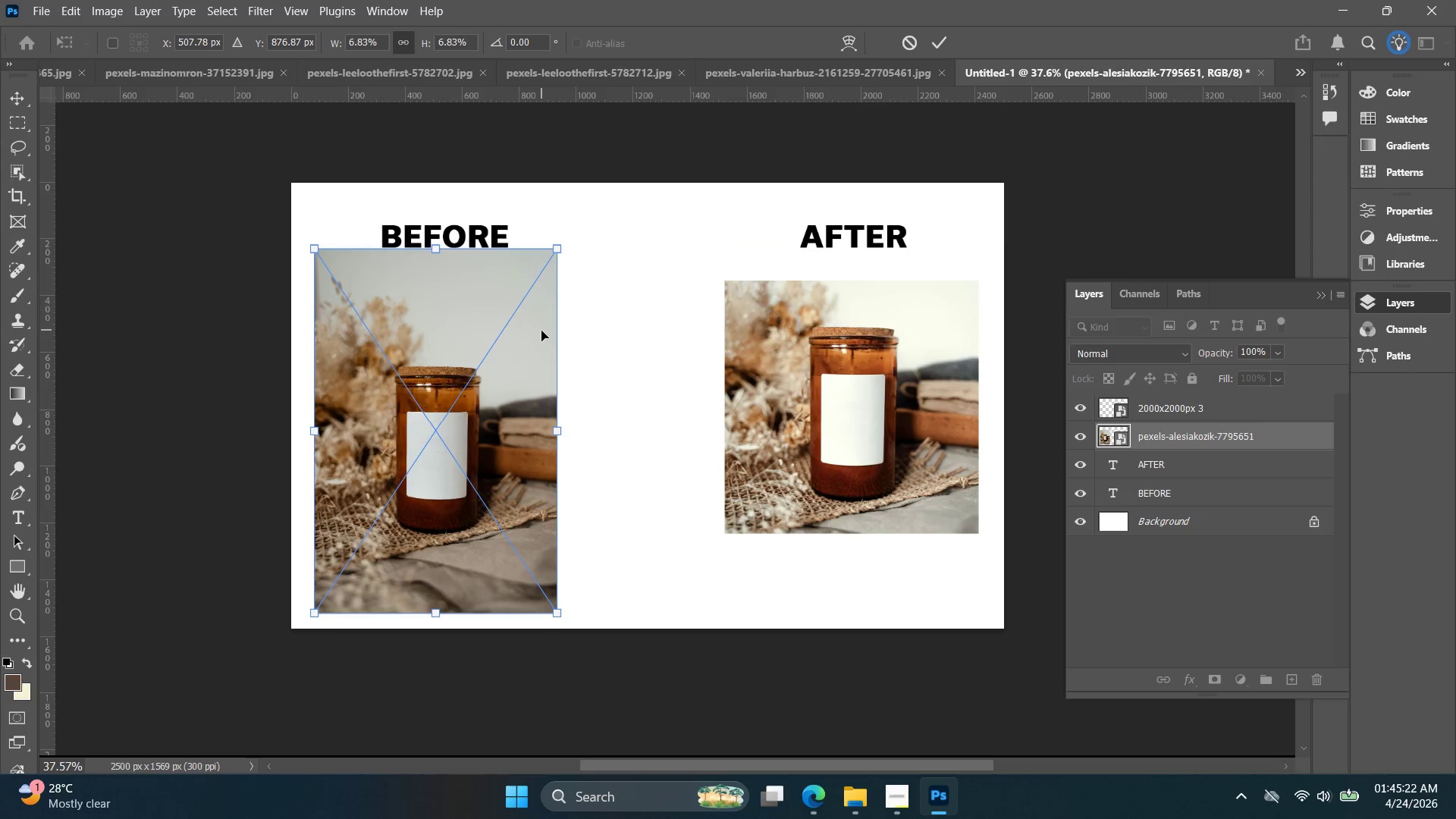 
key(ArrowDown)
 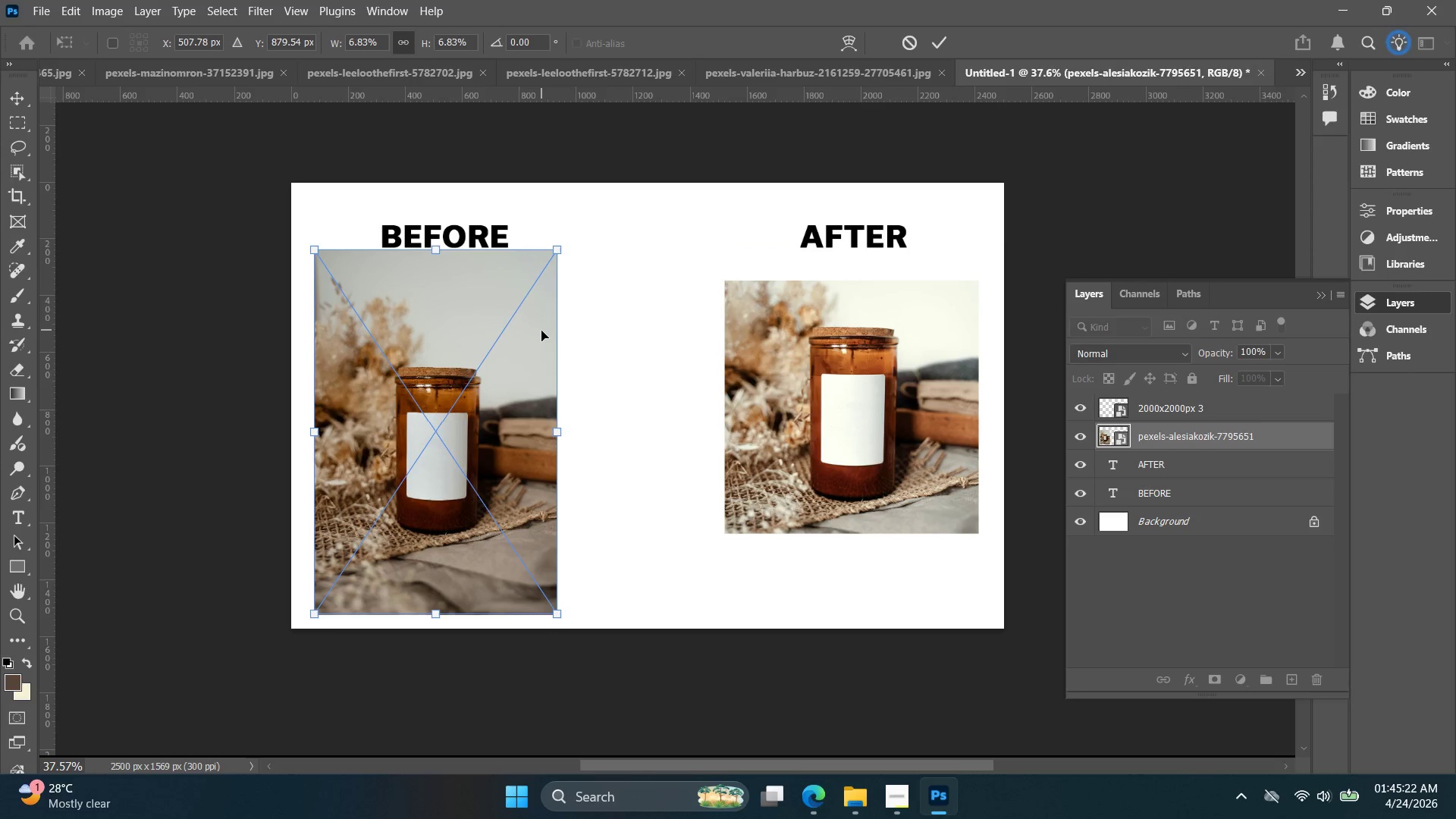 
key(ArrowLeft)
 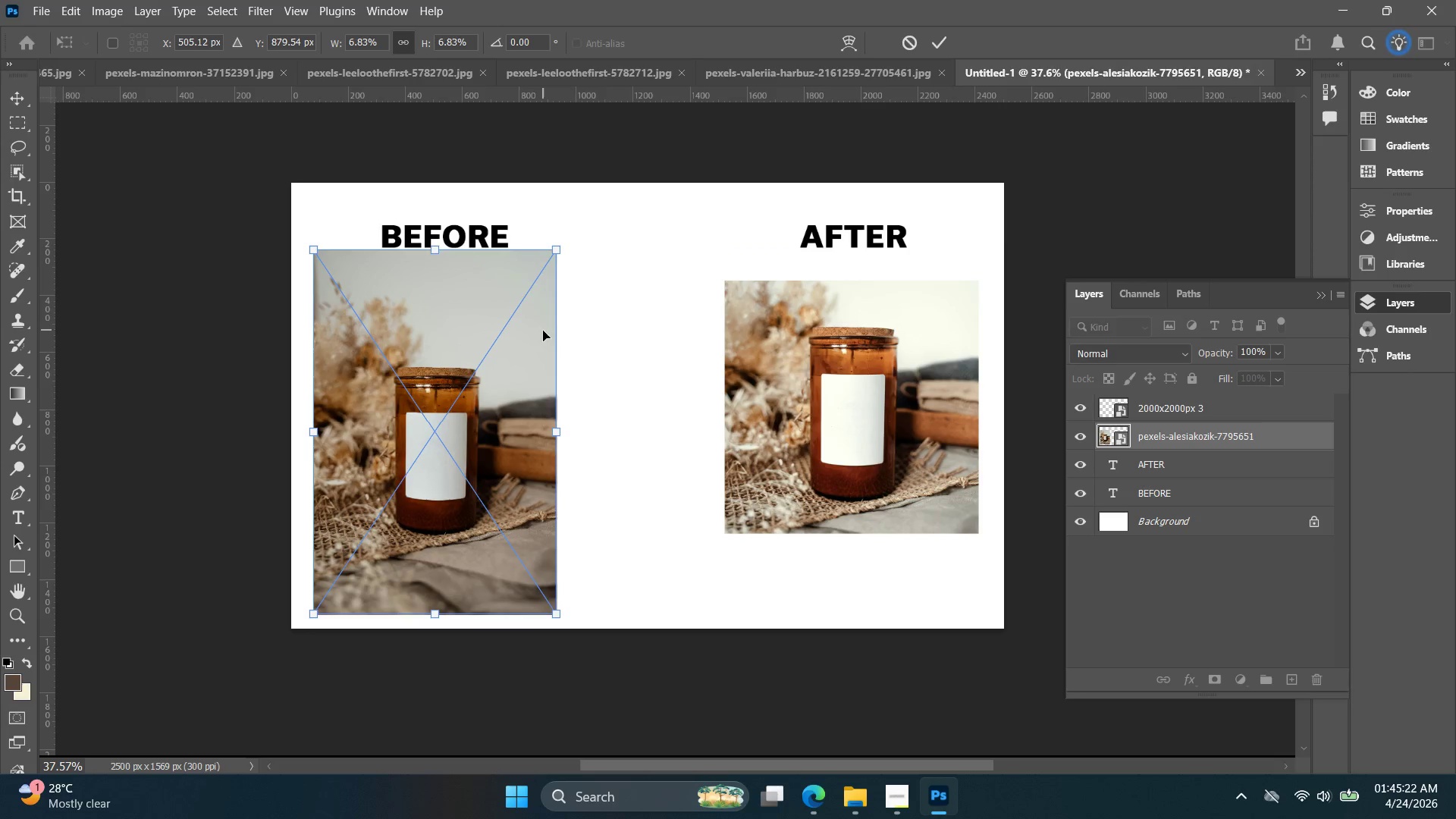 
key(ArrowLeft)
 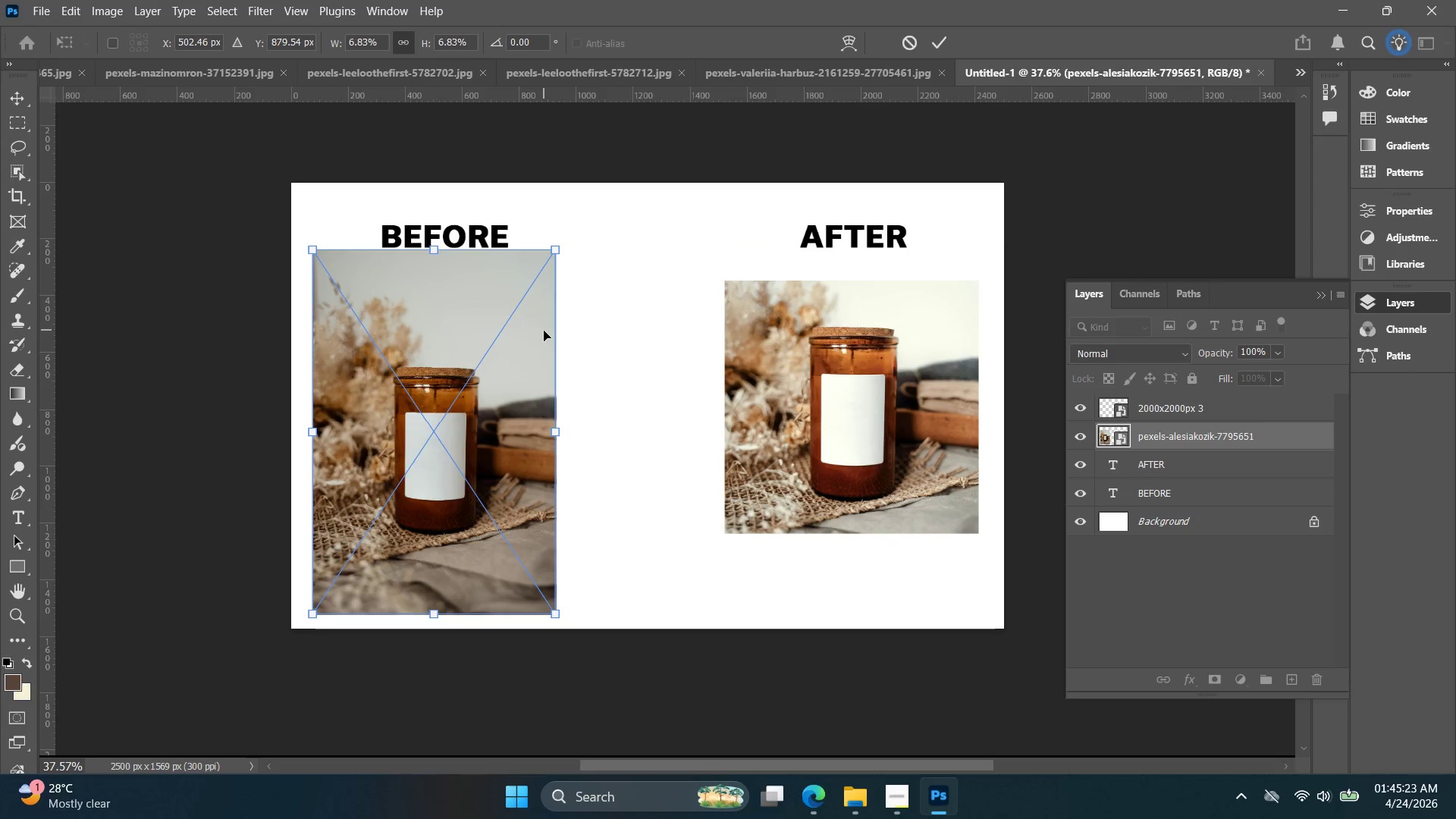 
key(ArrowDown)
 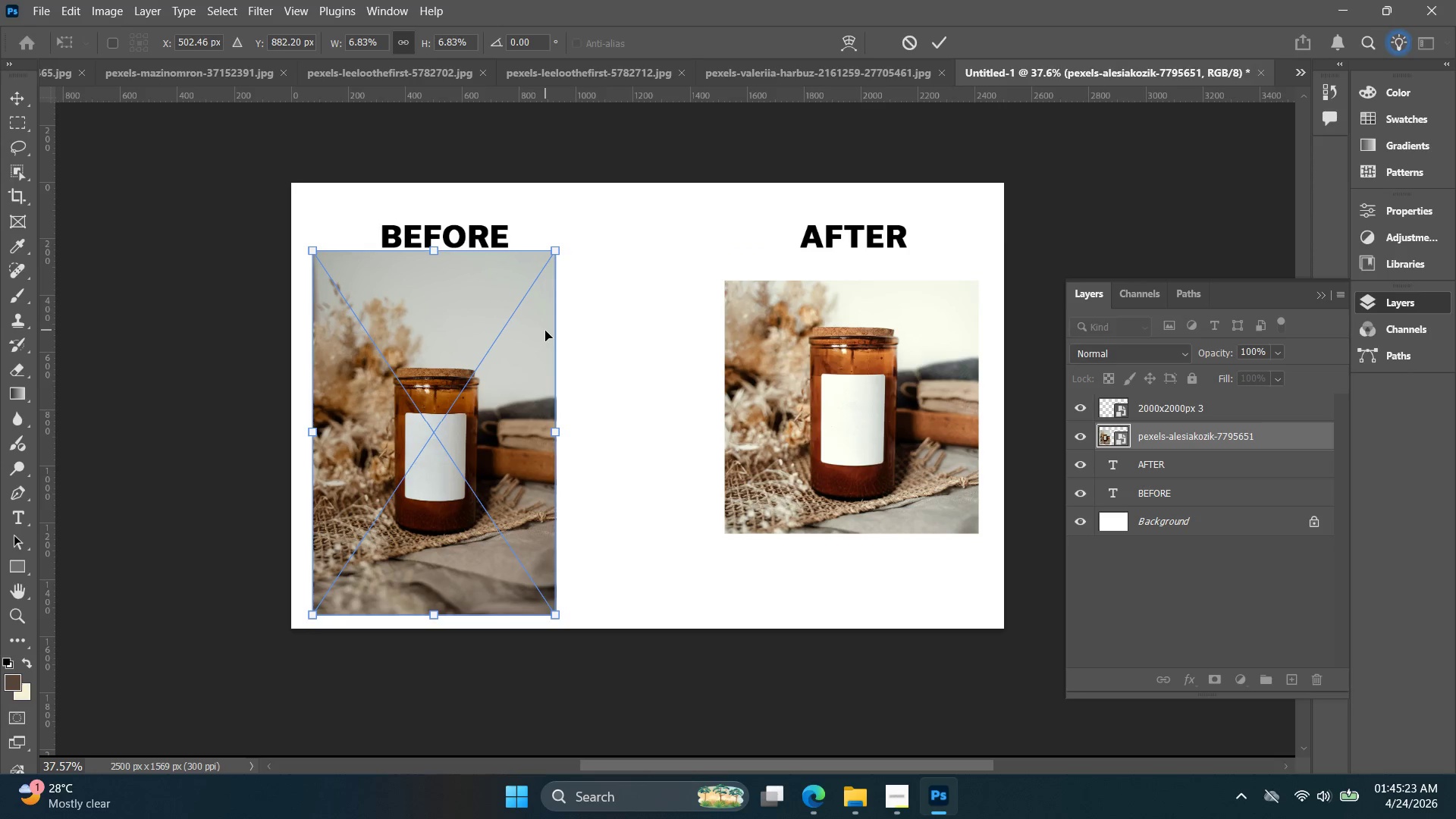 
key(ArrowRight)
 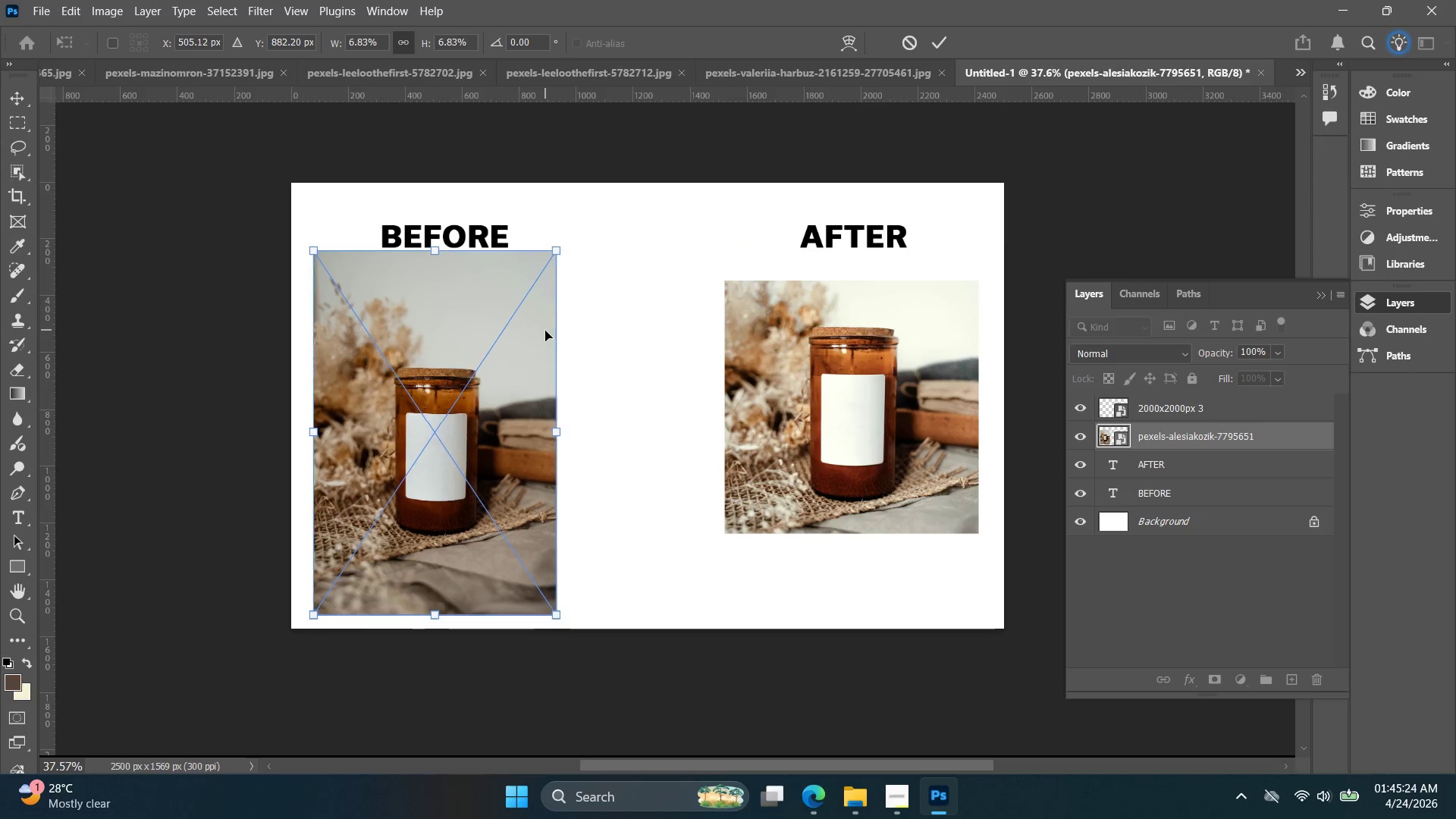 
key(ArrowRight)
 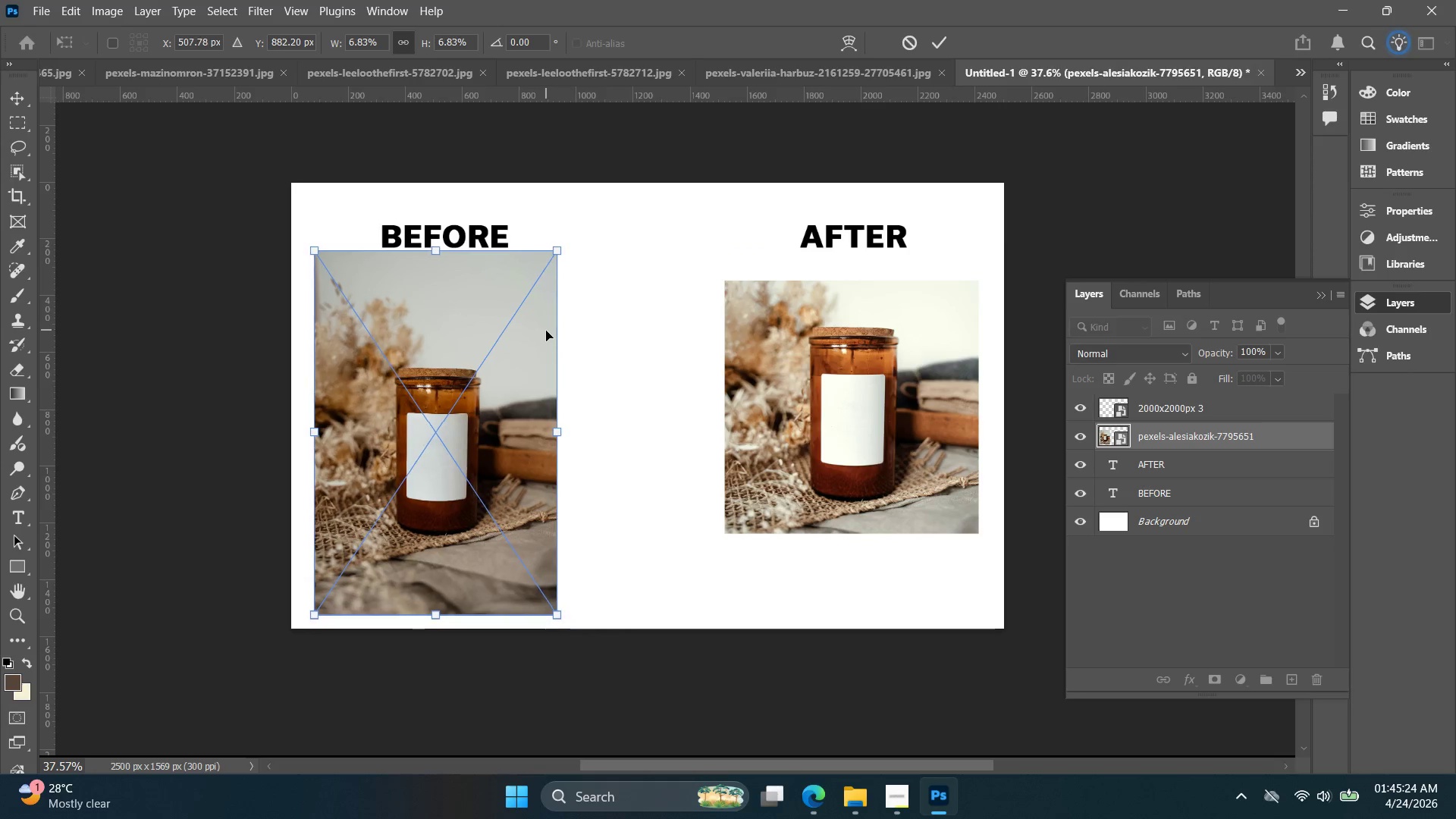 
key(ArrowDown)
 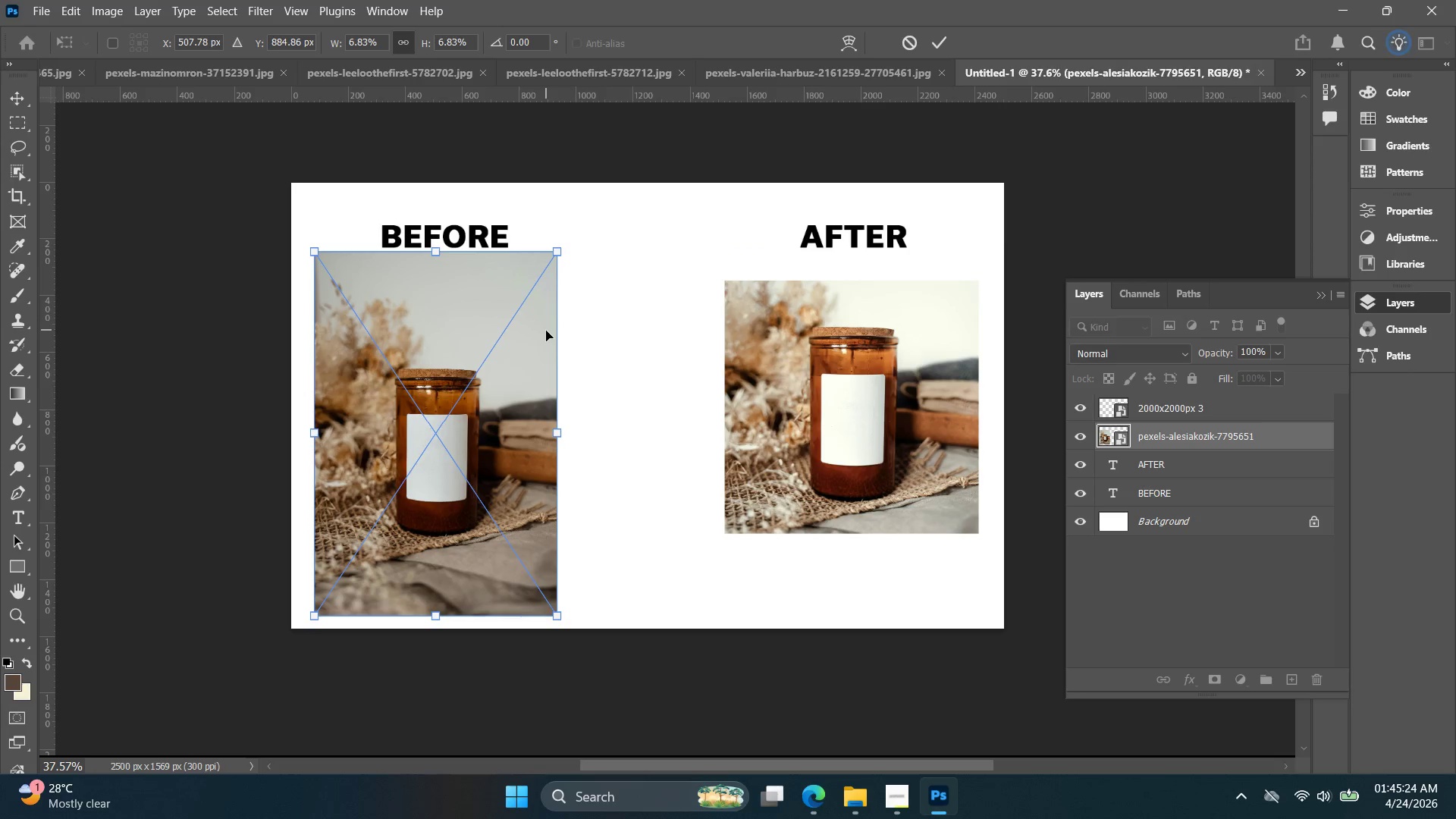 
key(ArrowRight)
 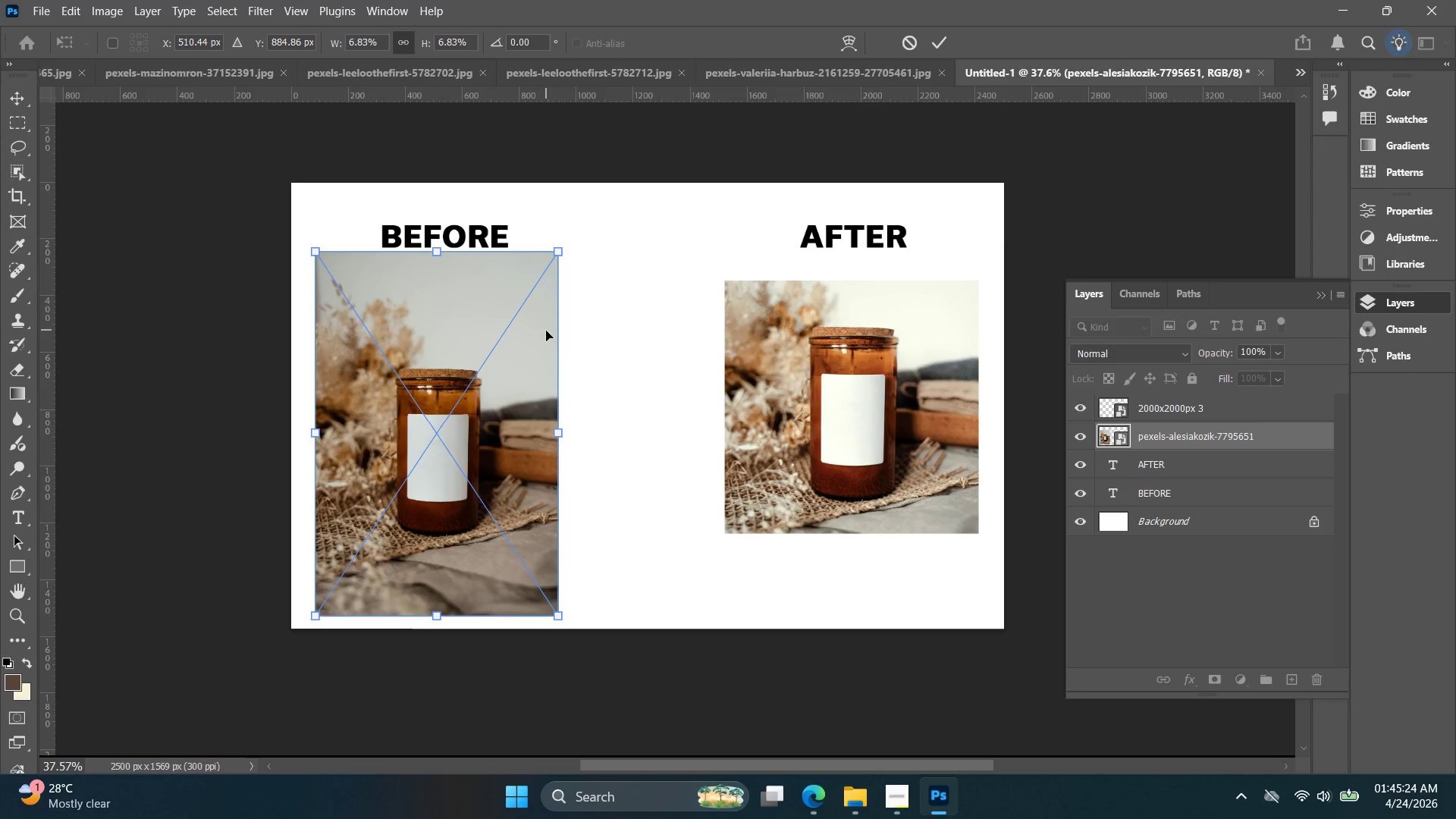 
key(ArrowRight)
 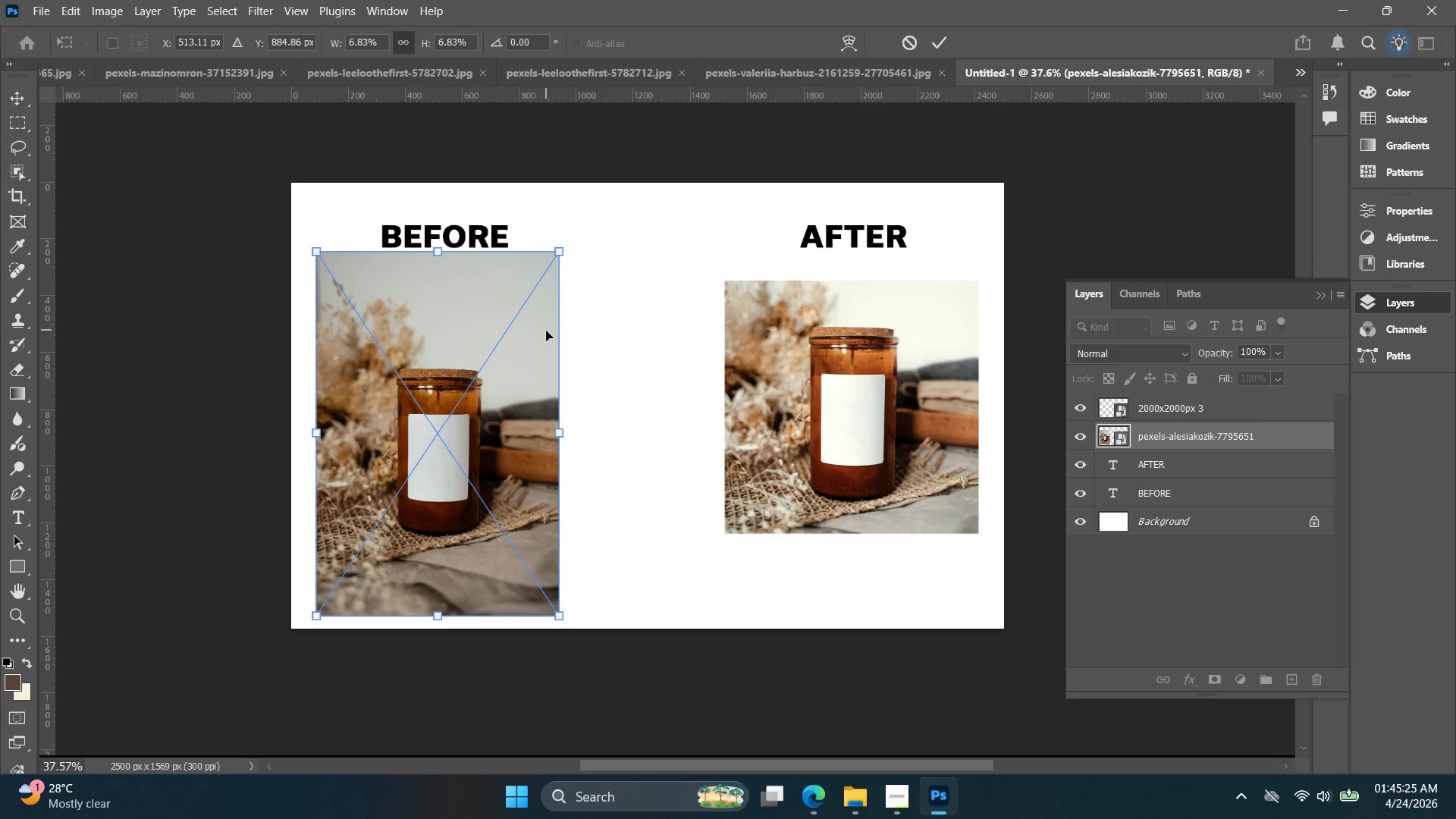 
key(ArrowRight)
 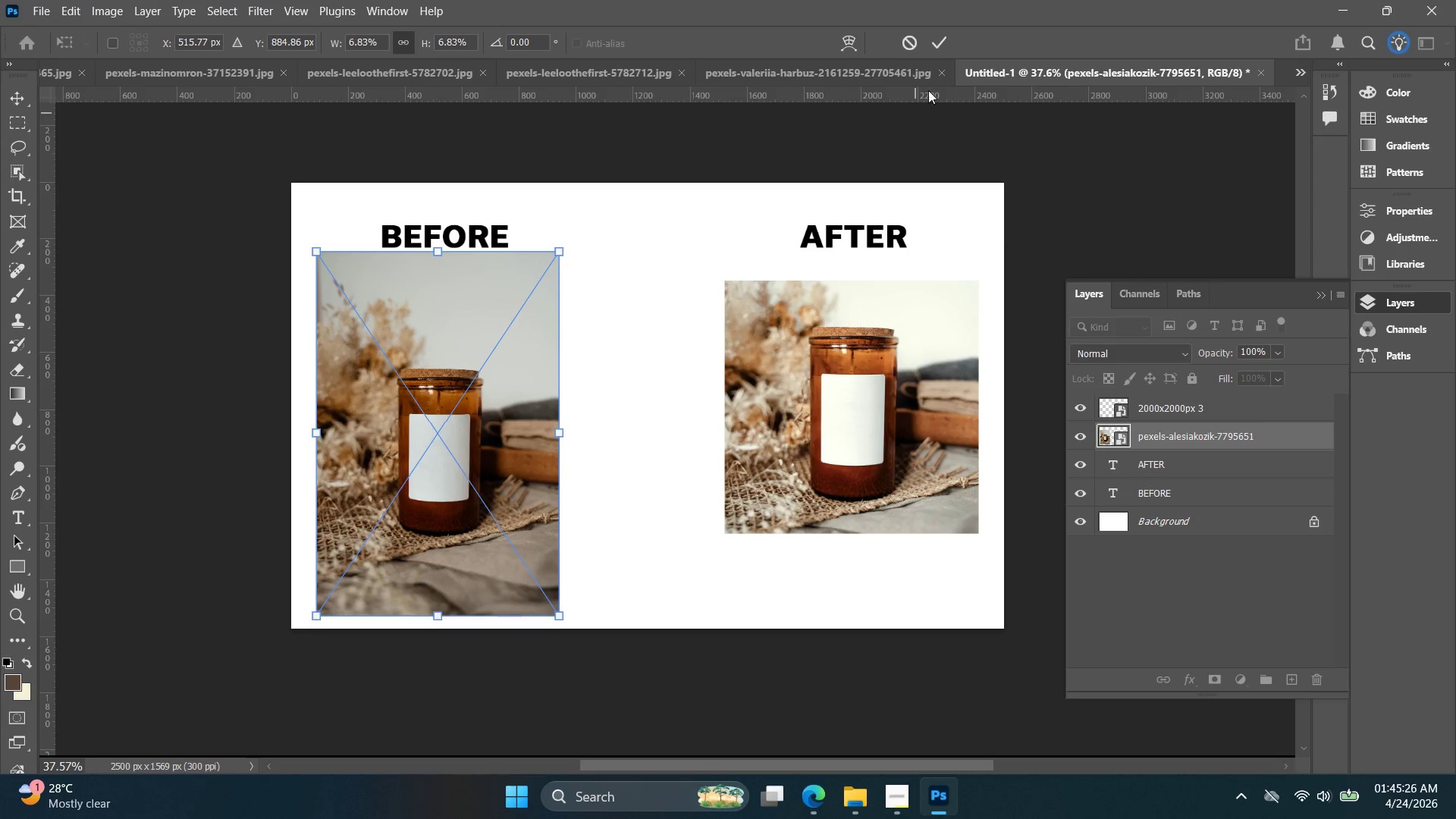 
left_click([941, 52])
 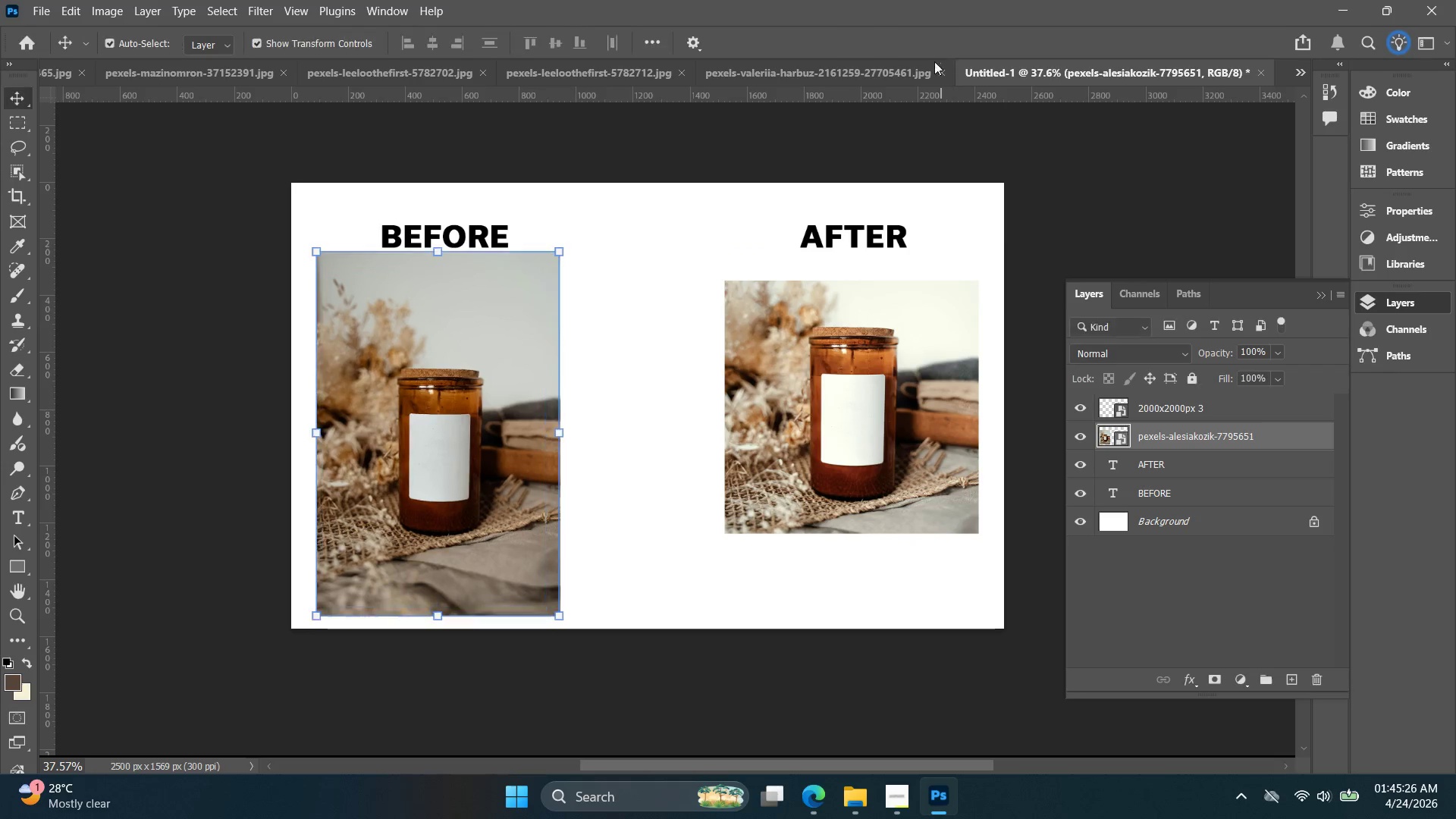 
key(Alt+Control+Shift+W)
 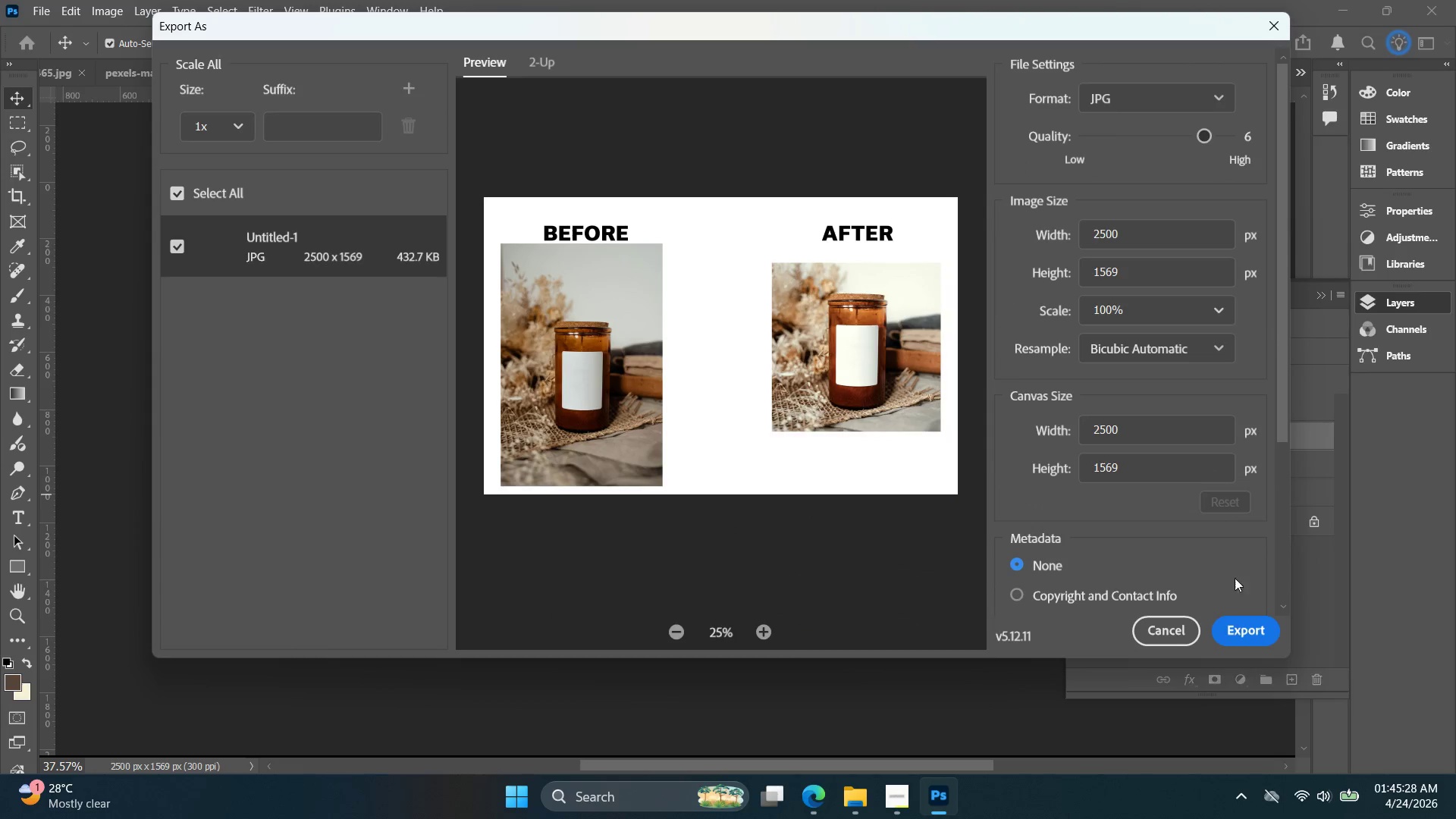 
left_click([1264, 644])
 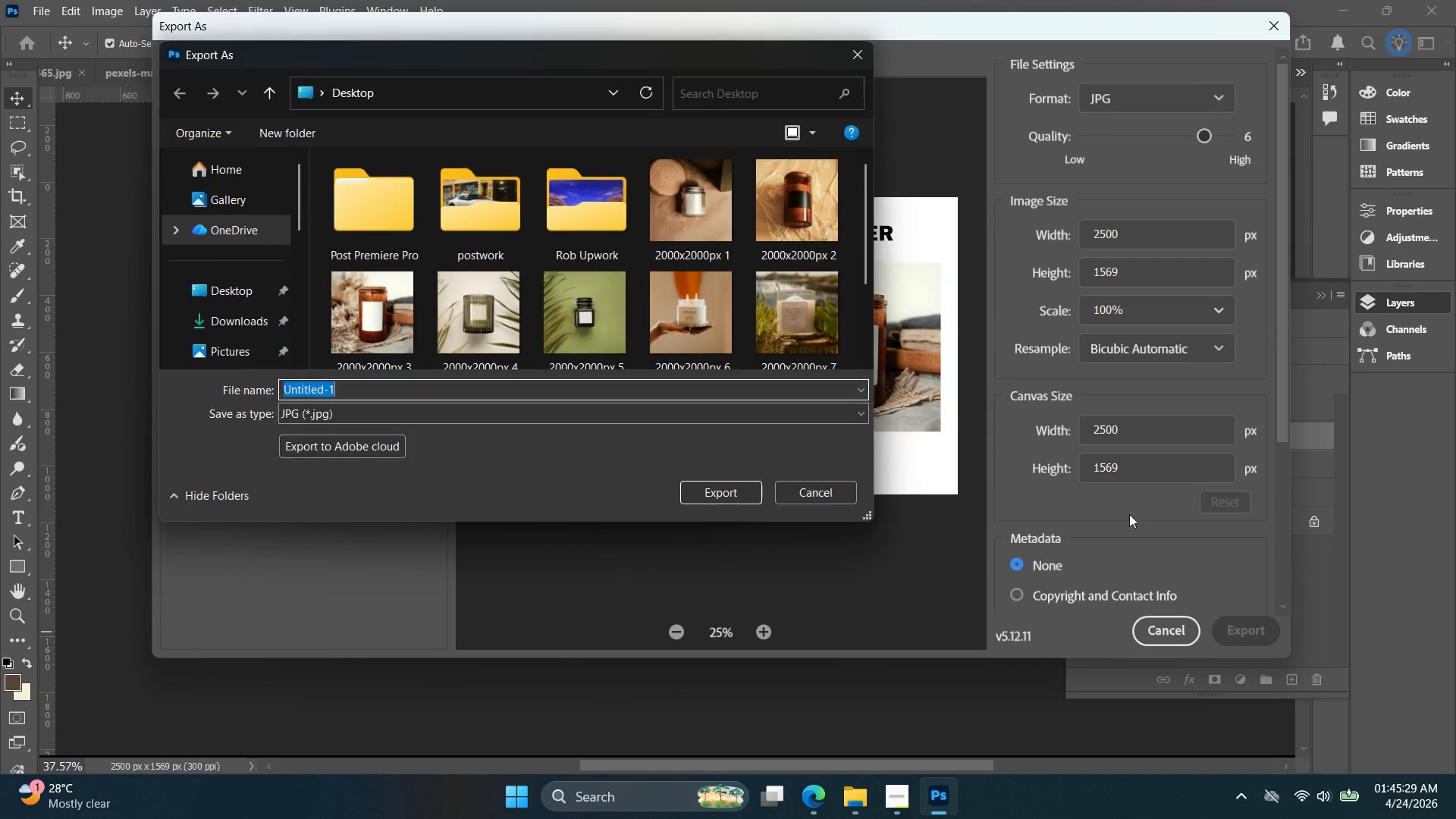 
scroll: coordinate [478, 205], scroll_direction: down, amount: 8.0
 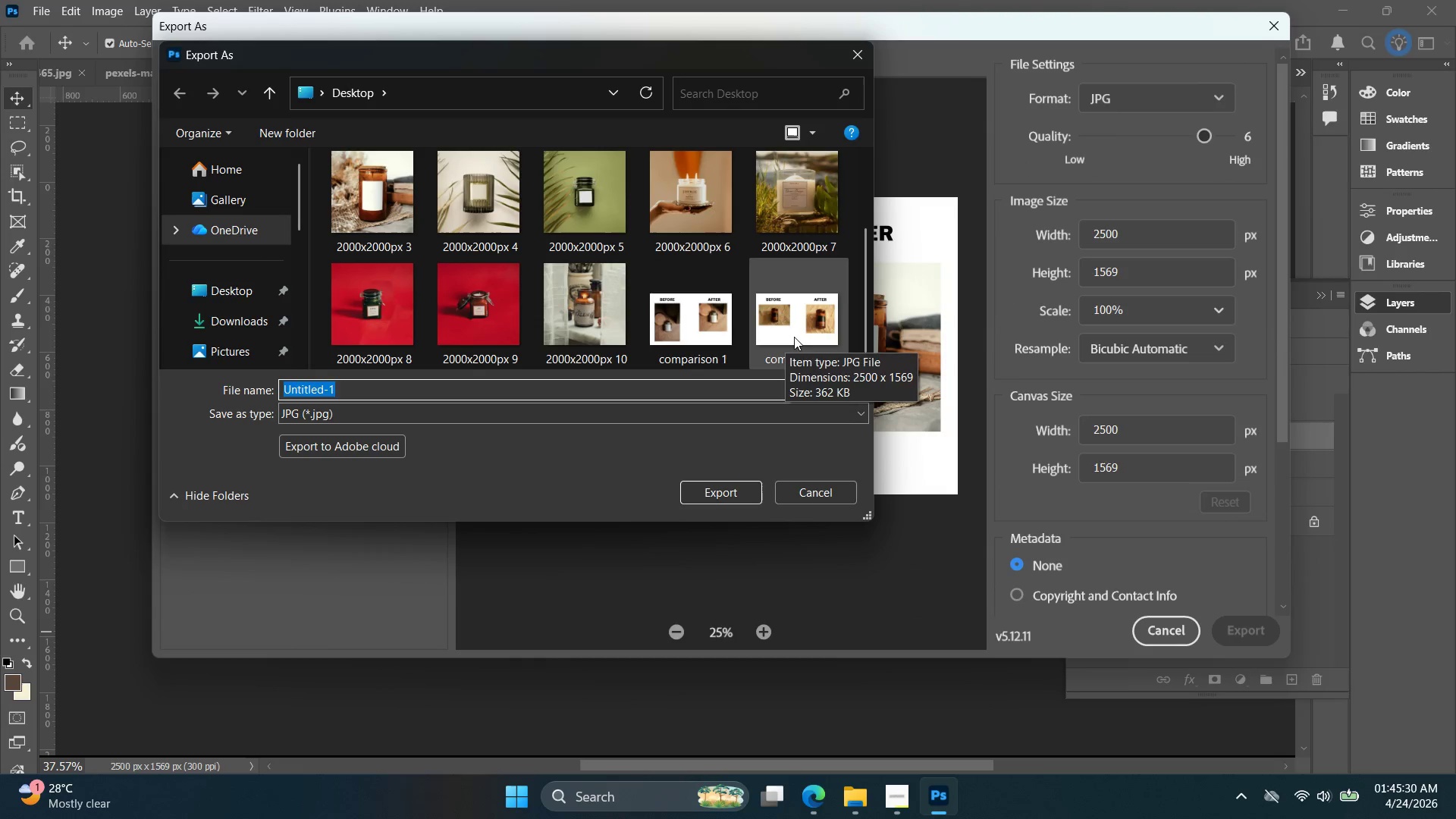 
left_click_drag(start_coordinate=[794, 334], to_coordinate=[786, 337])
 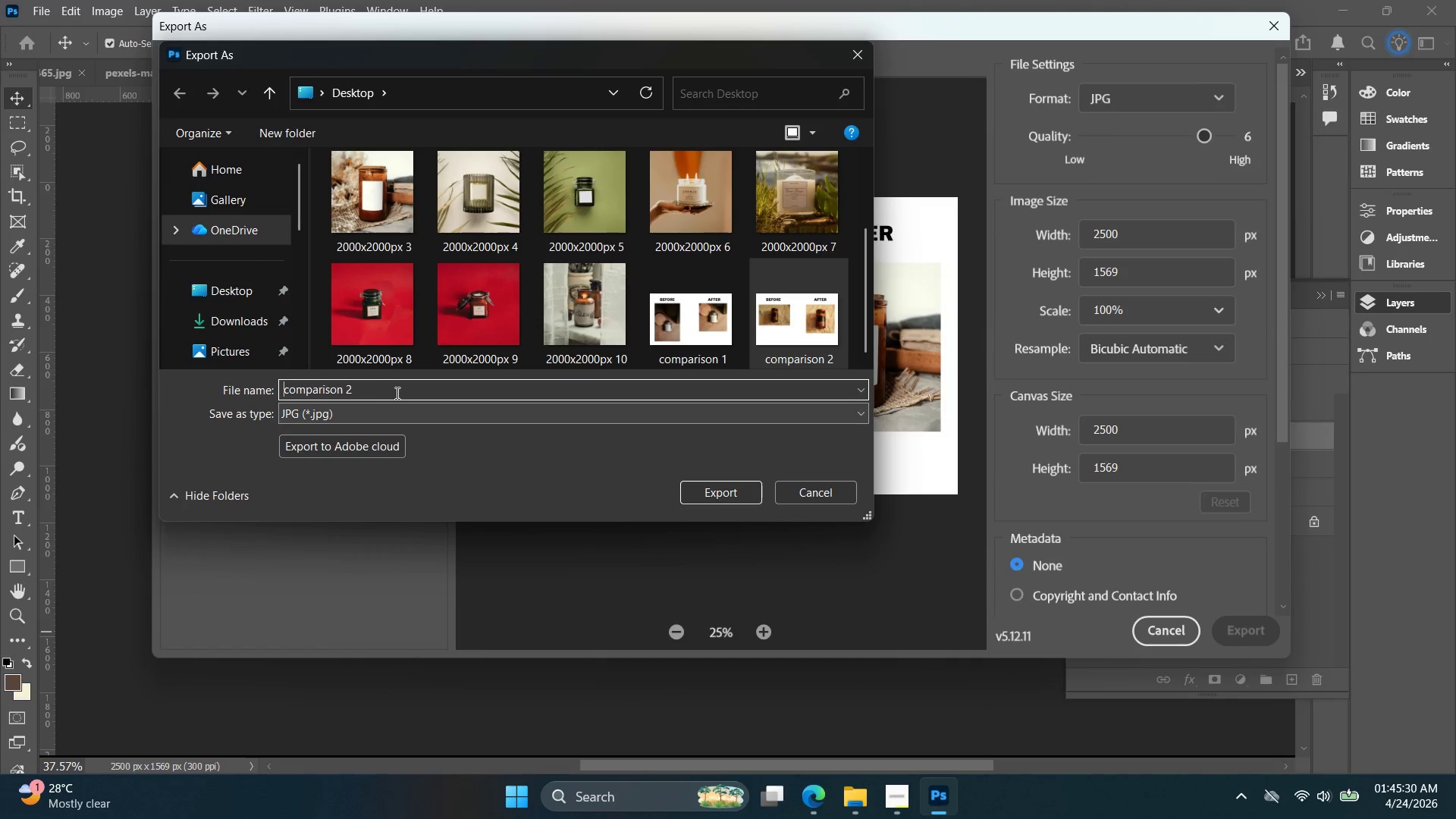 
double_click([396, 393])
 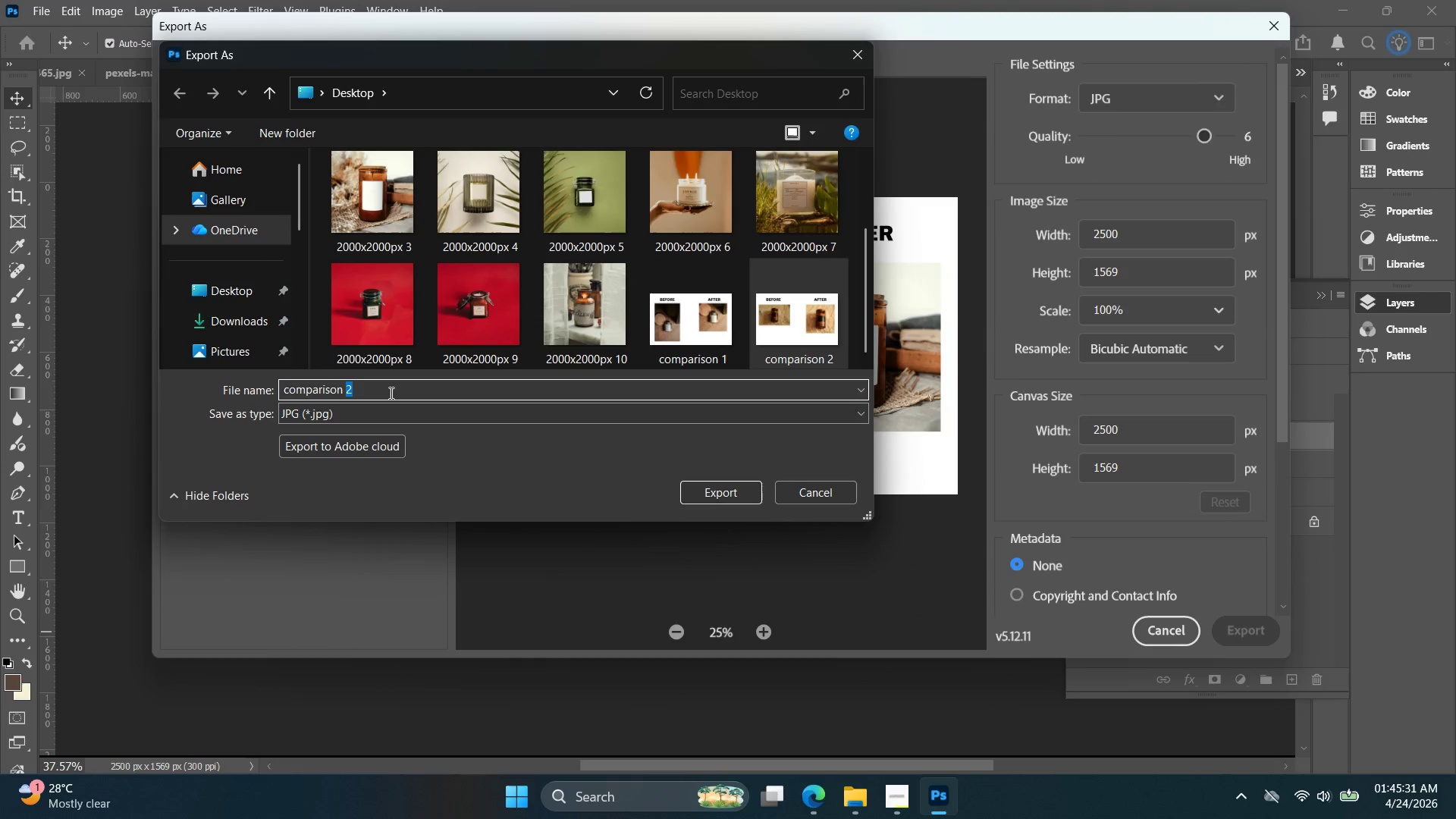 
key(3)
 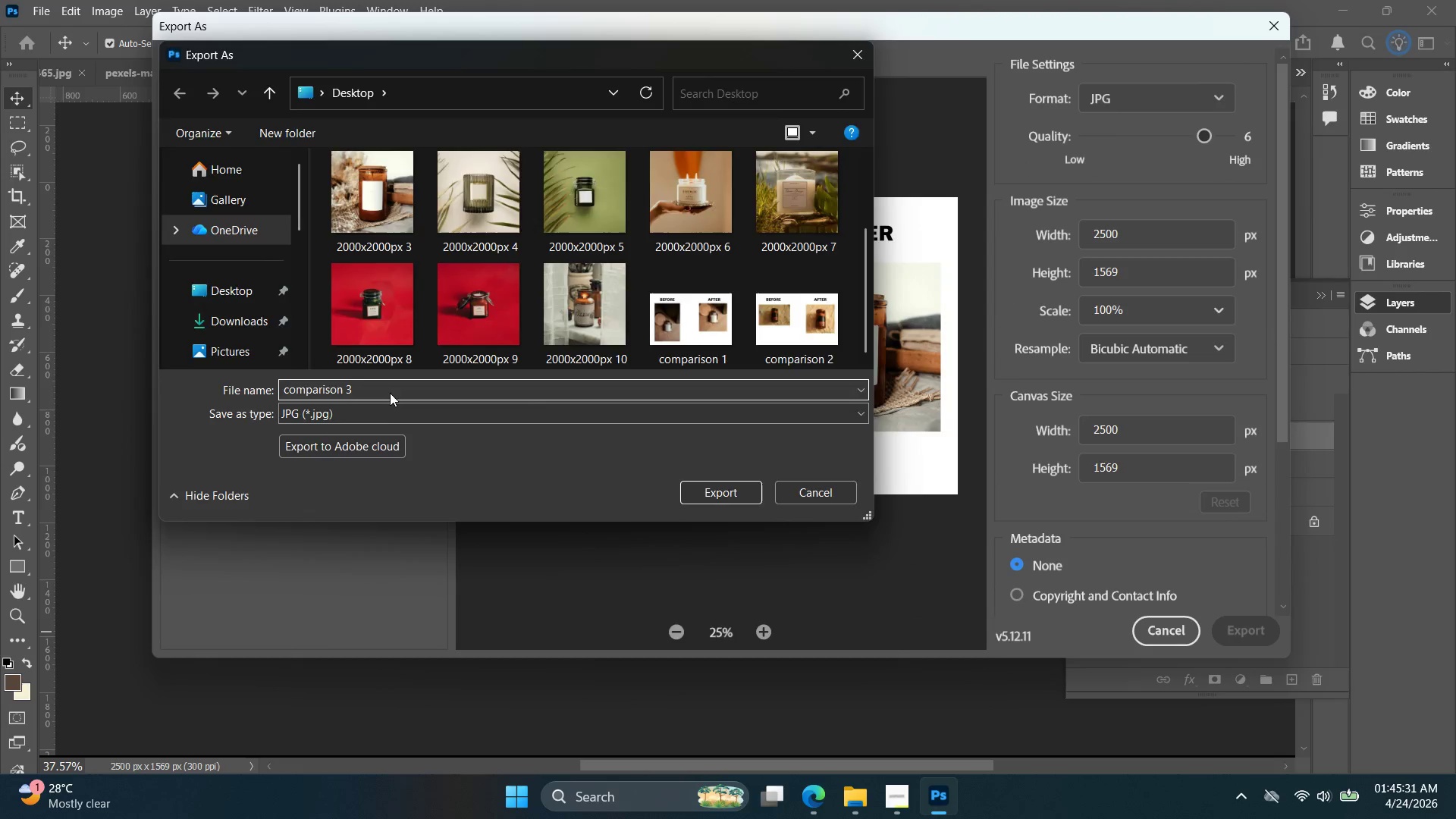 
key(Enter)
 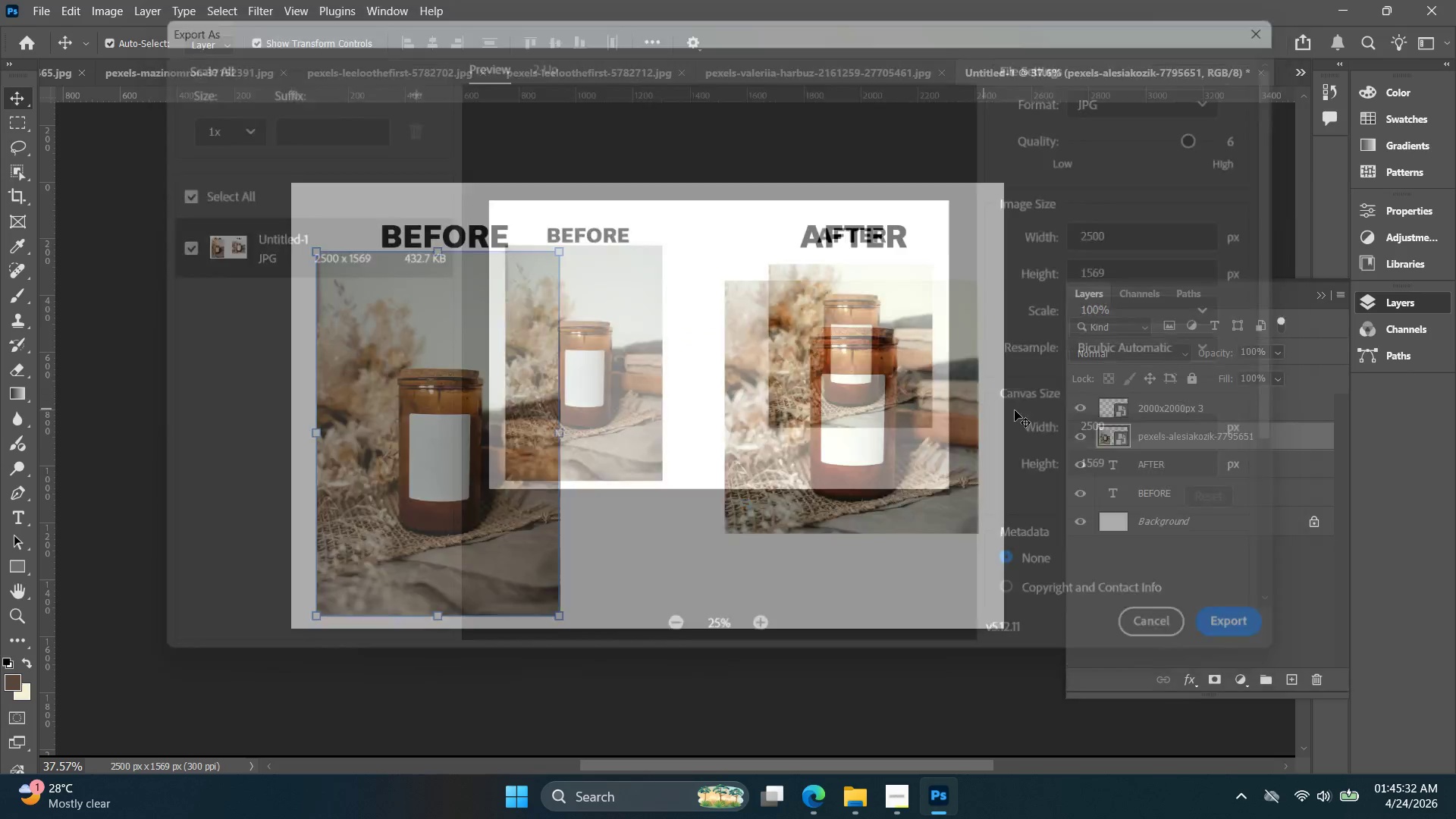 
key(Alt+Tab)
 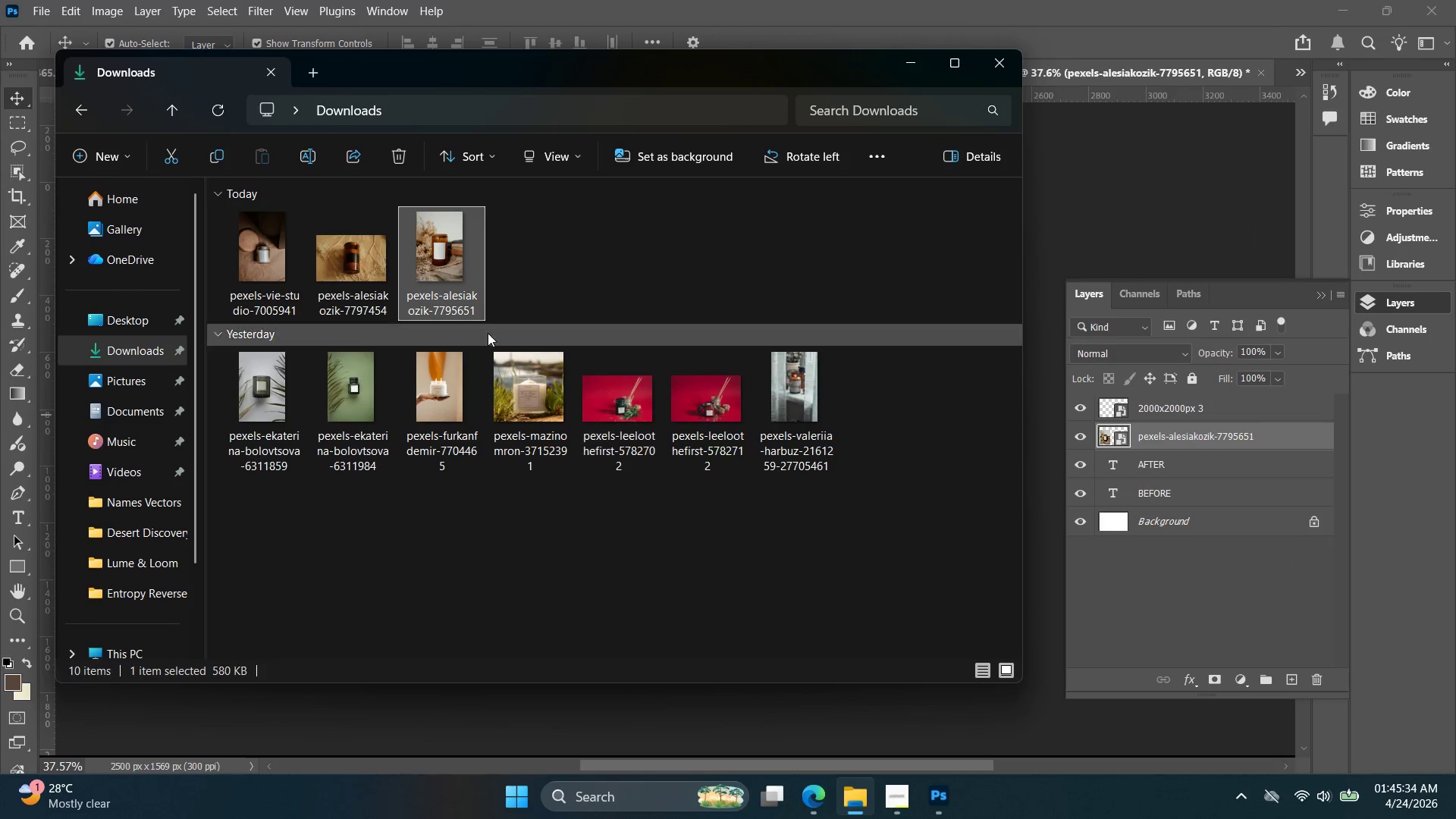 
left_click([251, 403])
 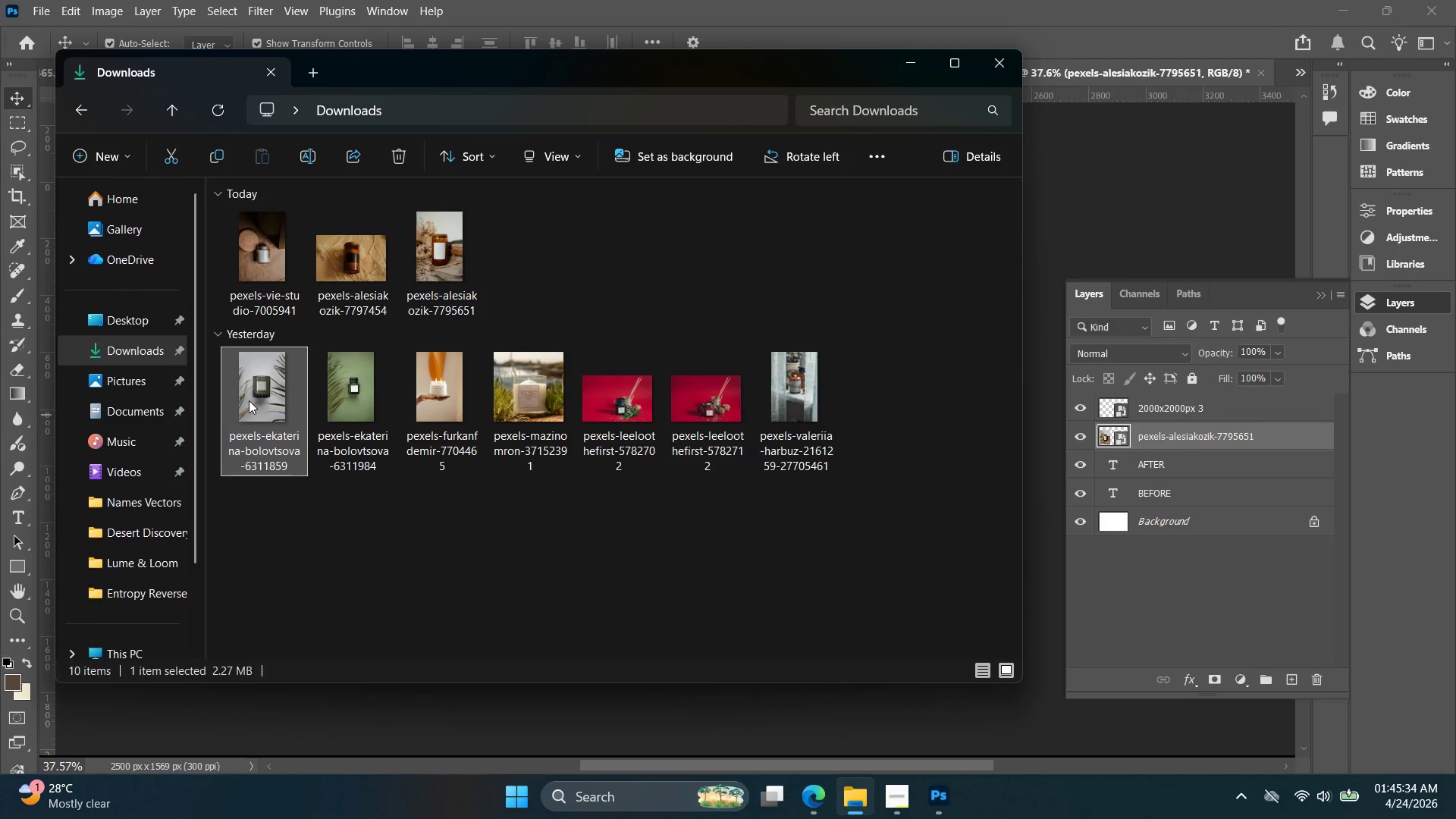 
left_click_drag(start_coordinate=[249, 402], to_coordinate=[468, 626])
 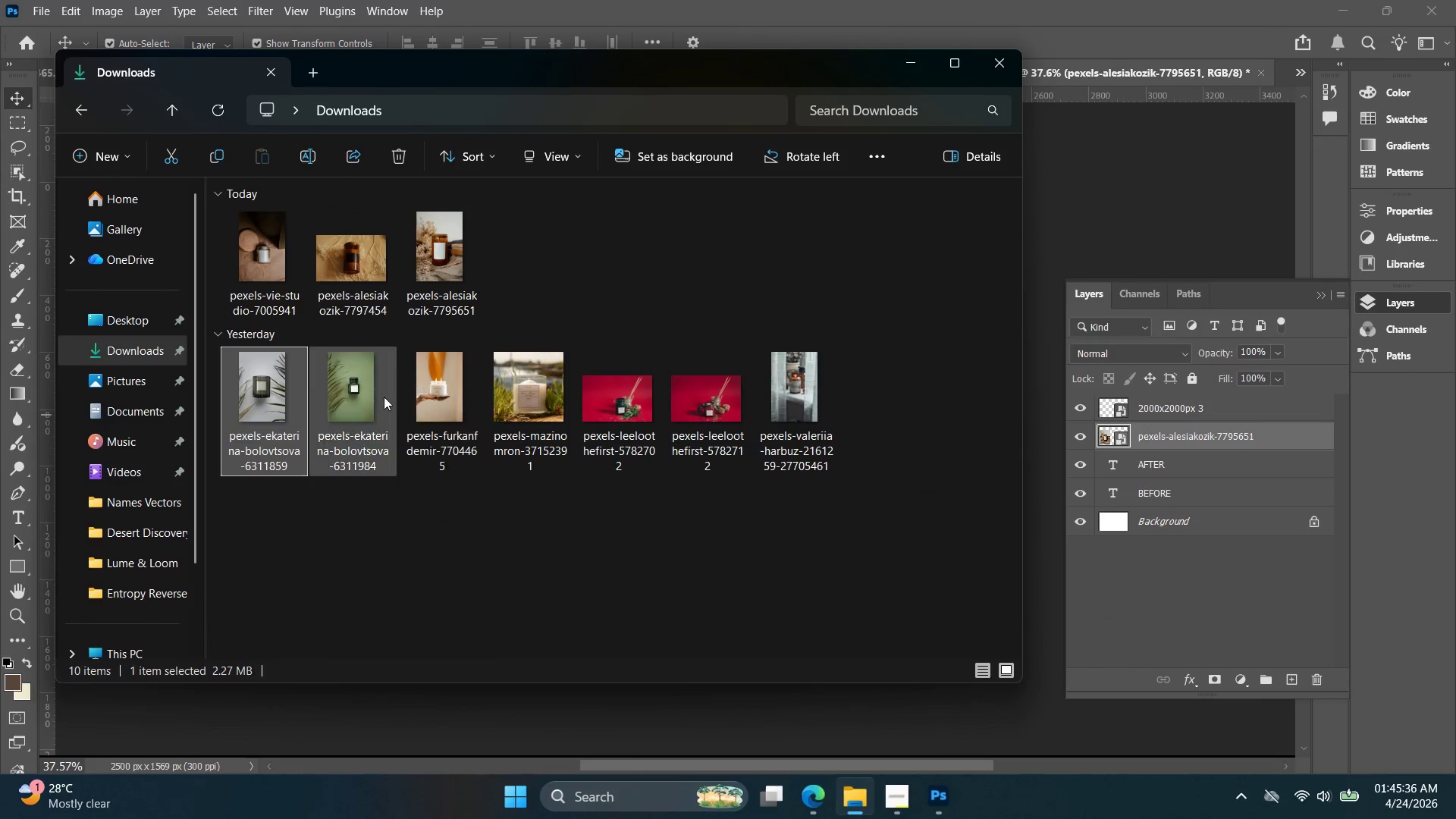 
left_click_drag(start_coordinate=[265, 397], to_coordinate=[408, 728])
 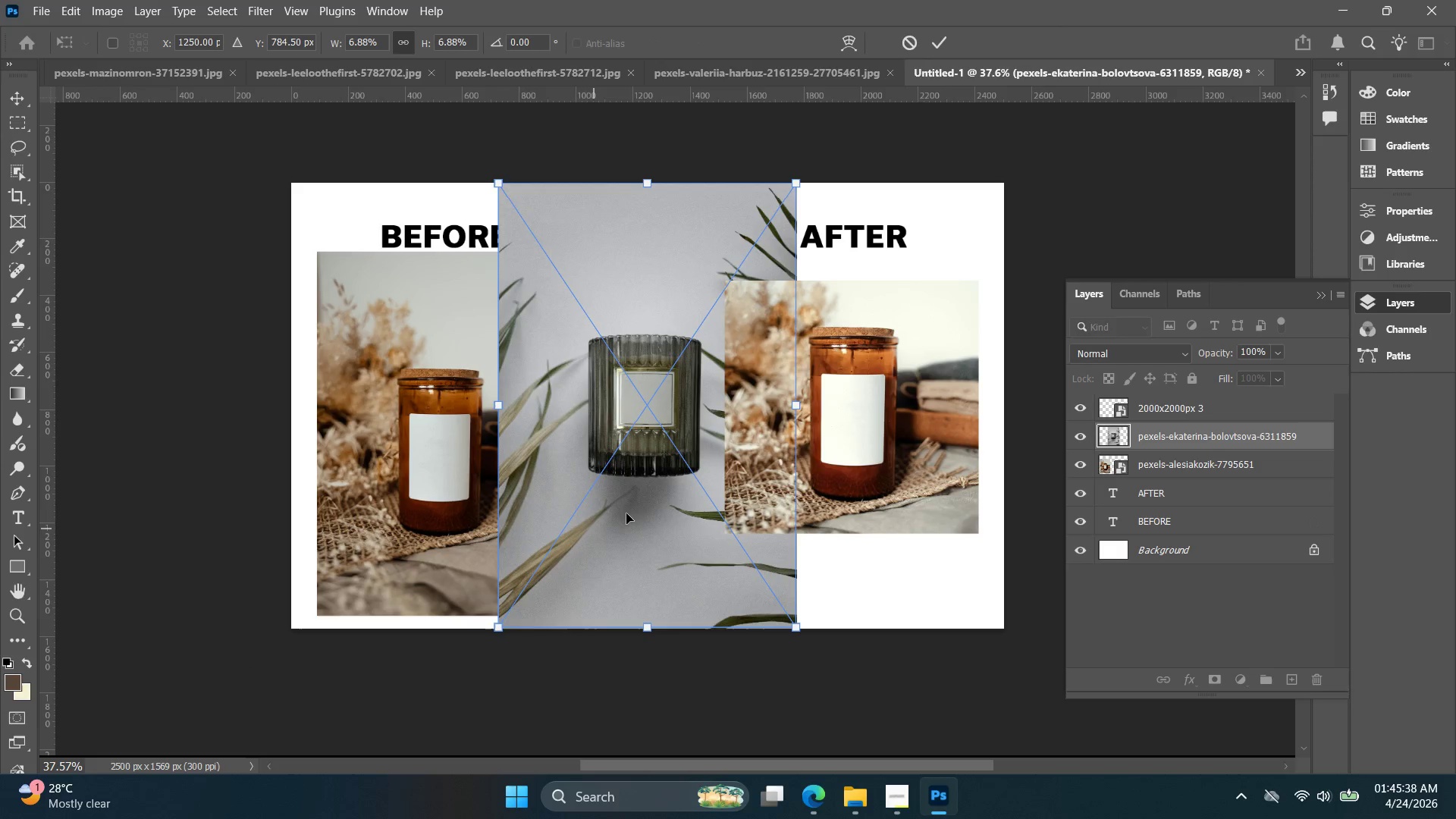 
key(Enter)
 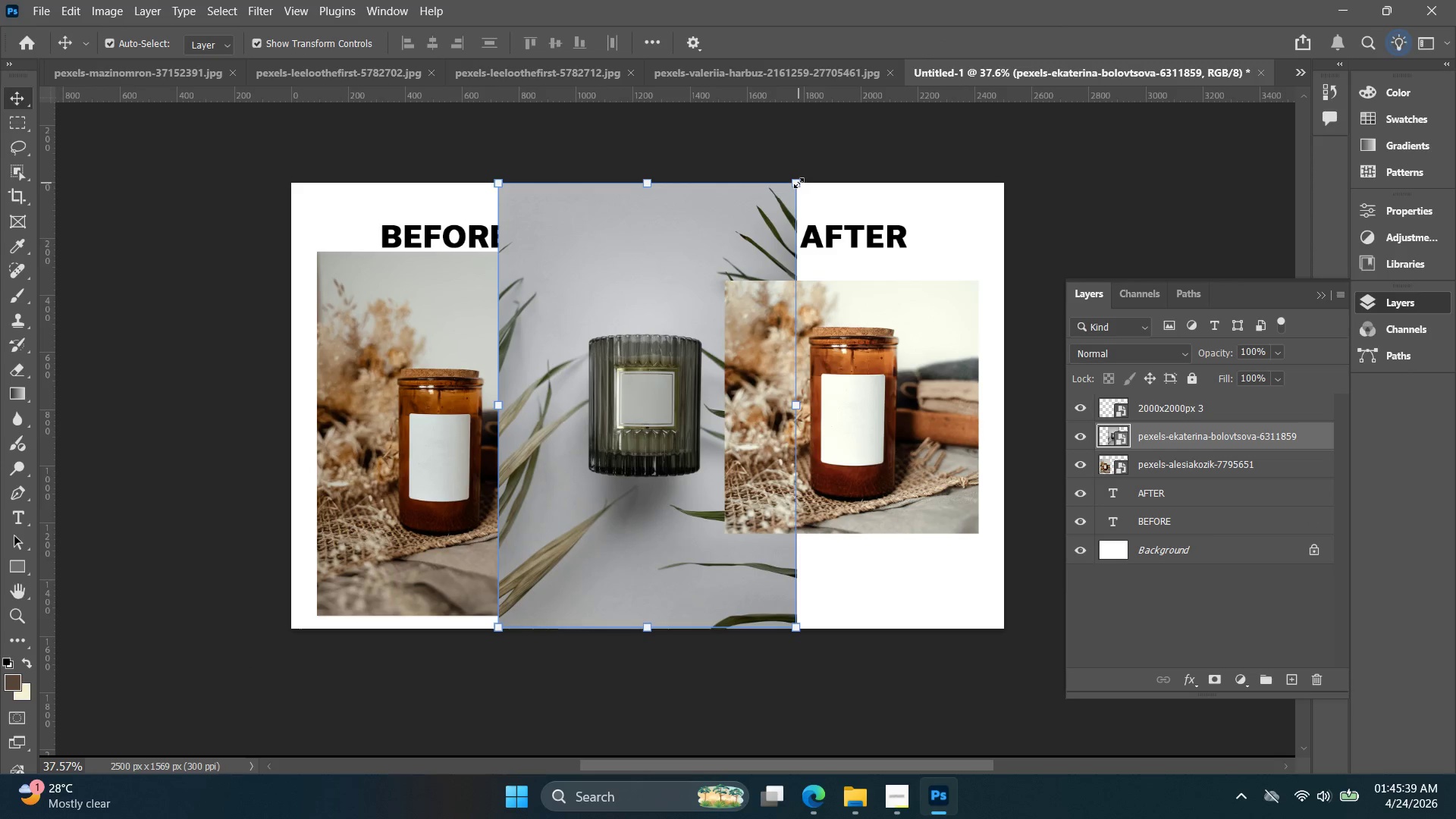 
left_click_drag(start_coordinate=[796, 175], to_coordinate=[713, 247])
 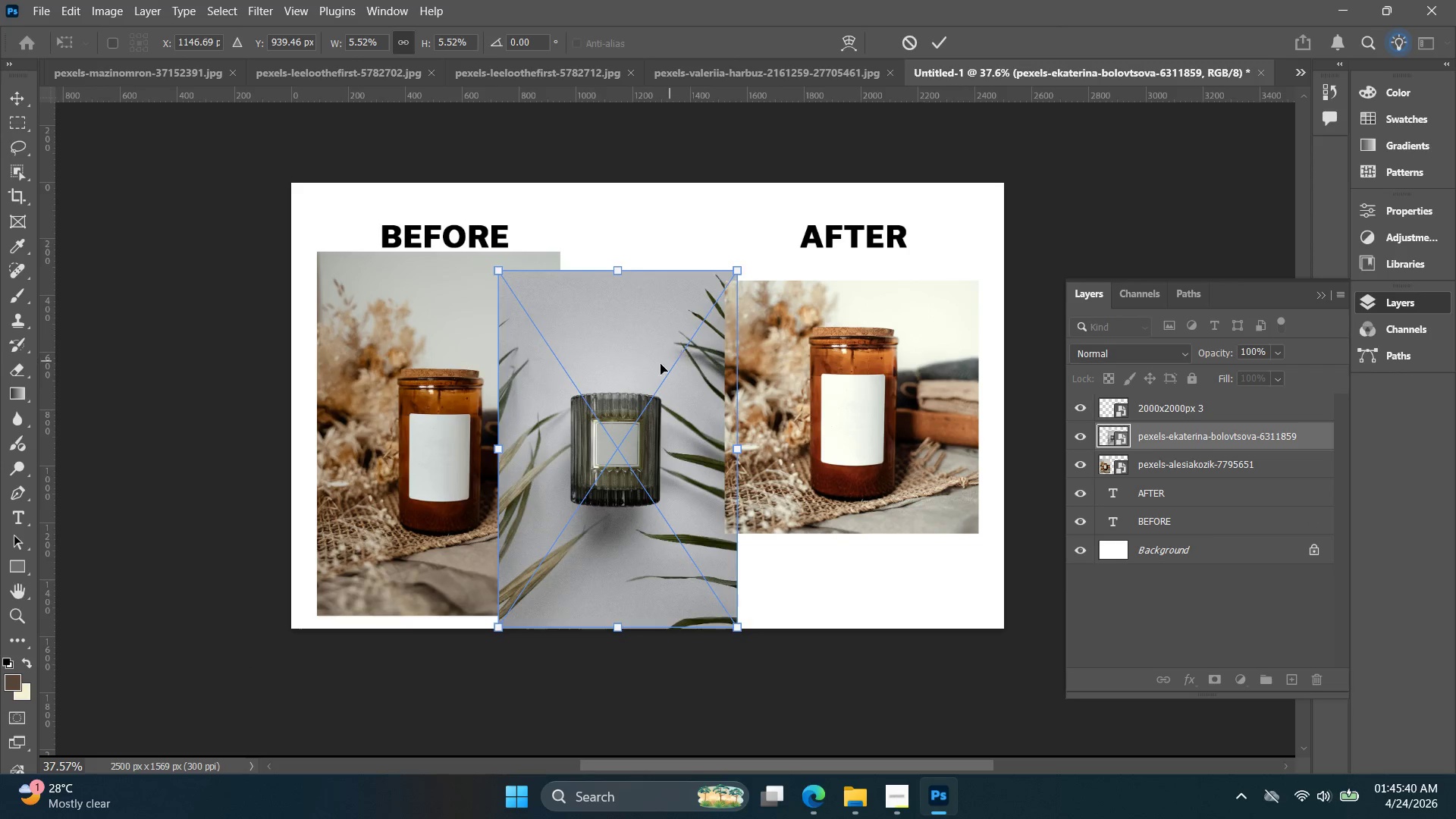 
left_click_drag(start_coordinate=[650, 364], to_coordinate=[472, 347])
 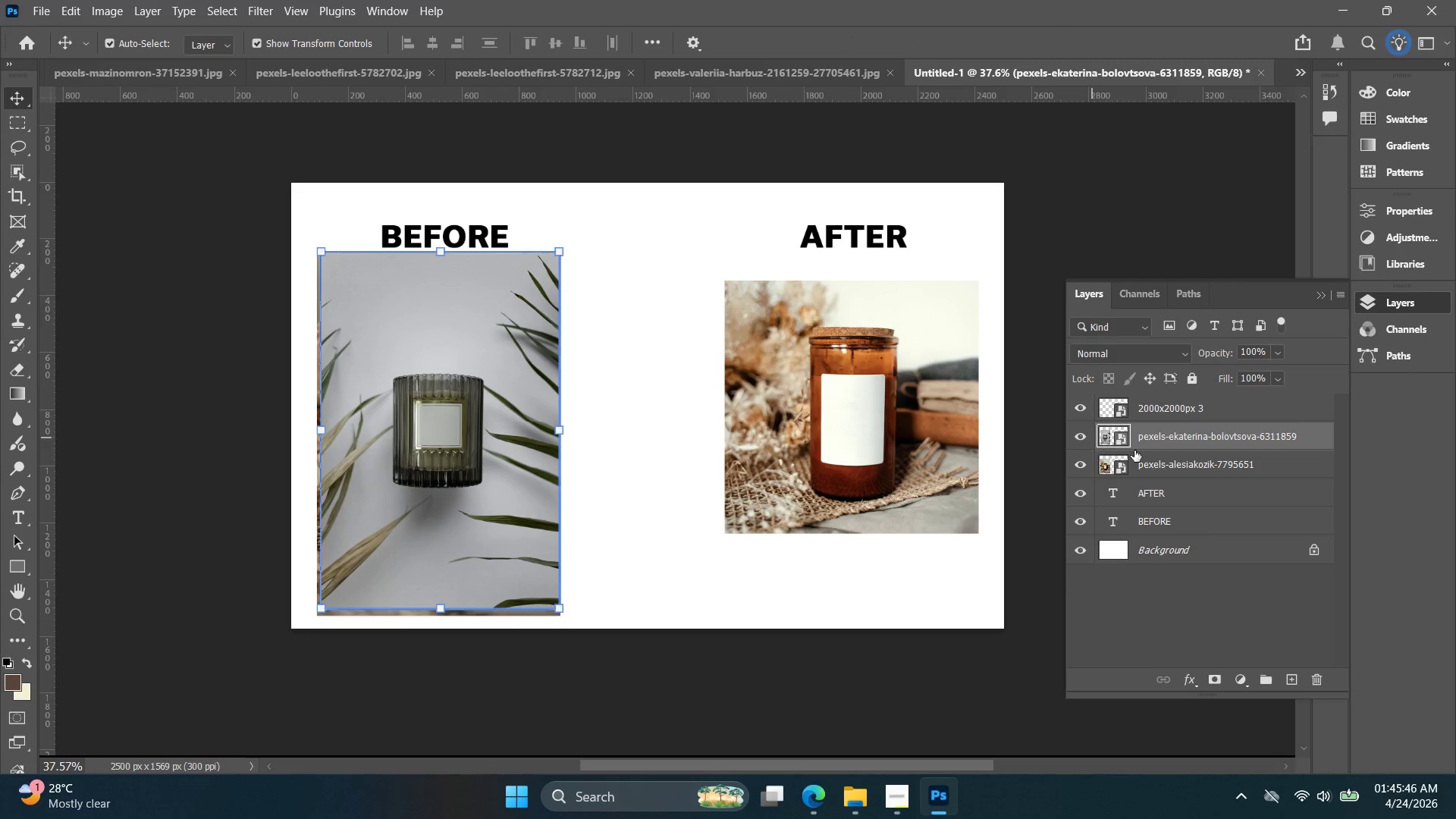 
key(Delete)
 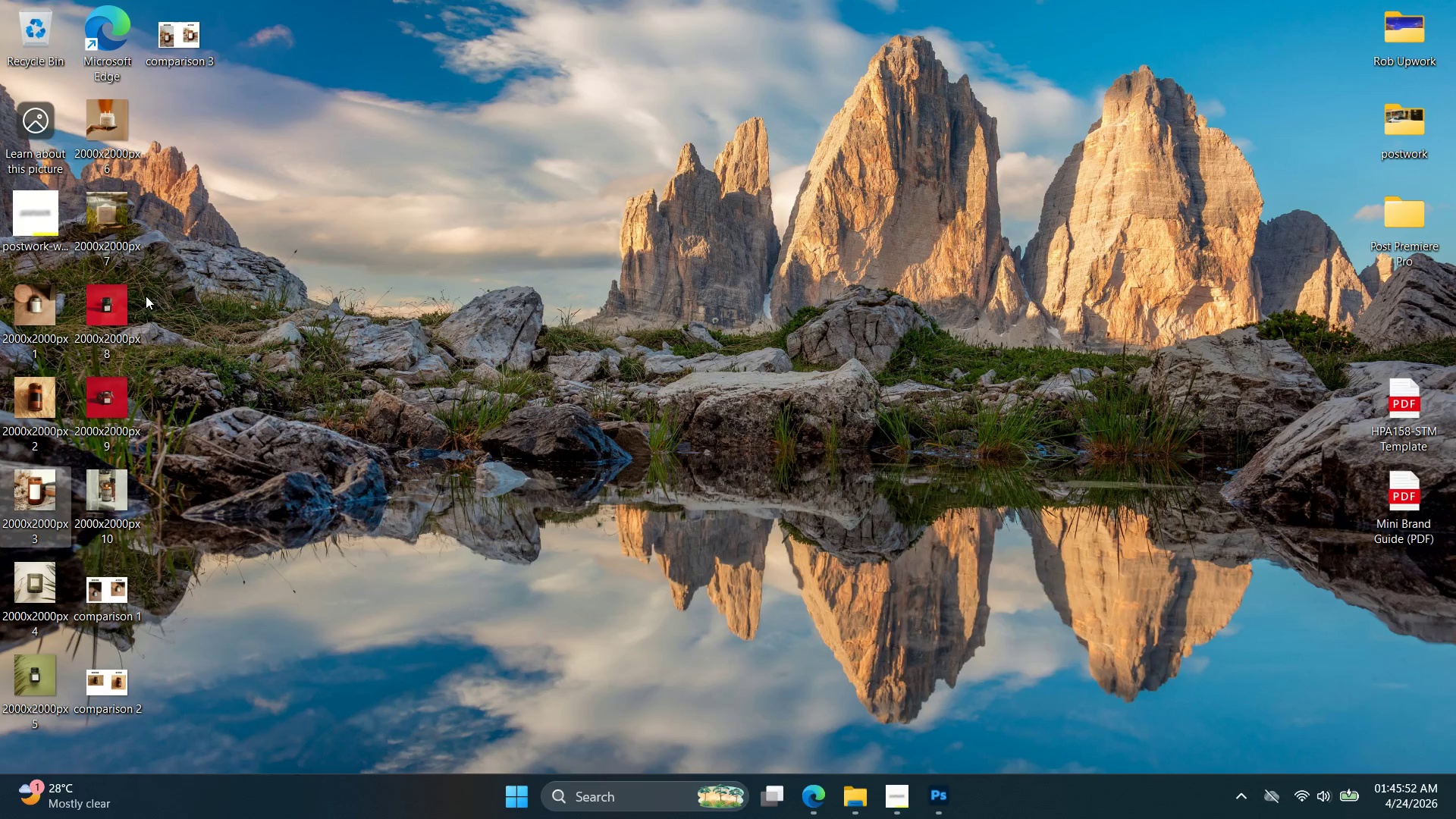 
wait(7.01)
 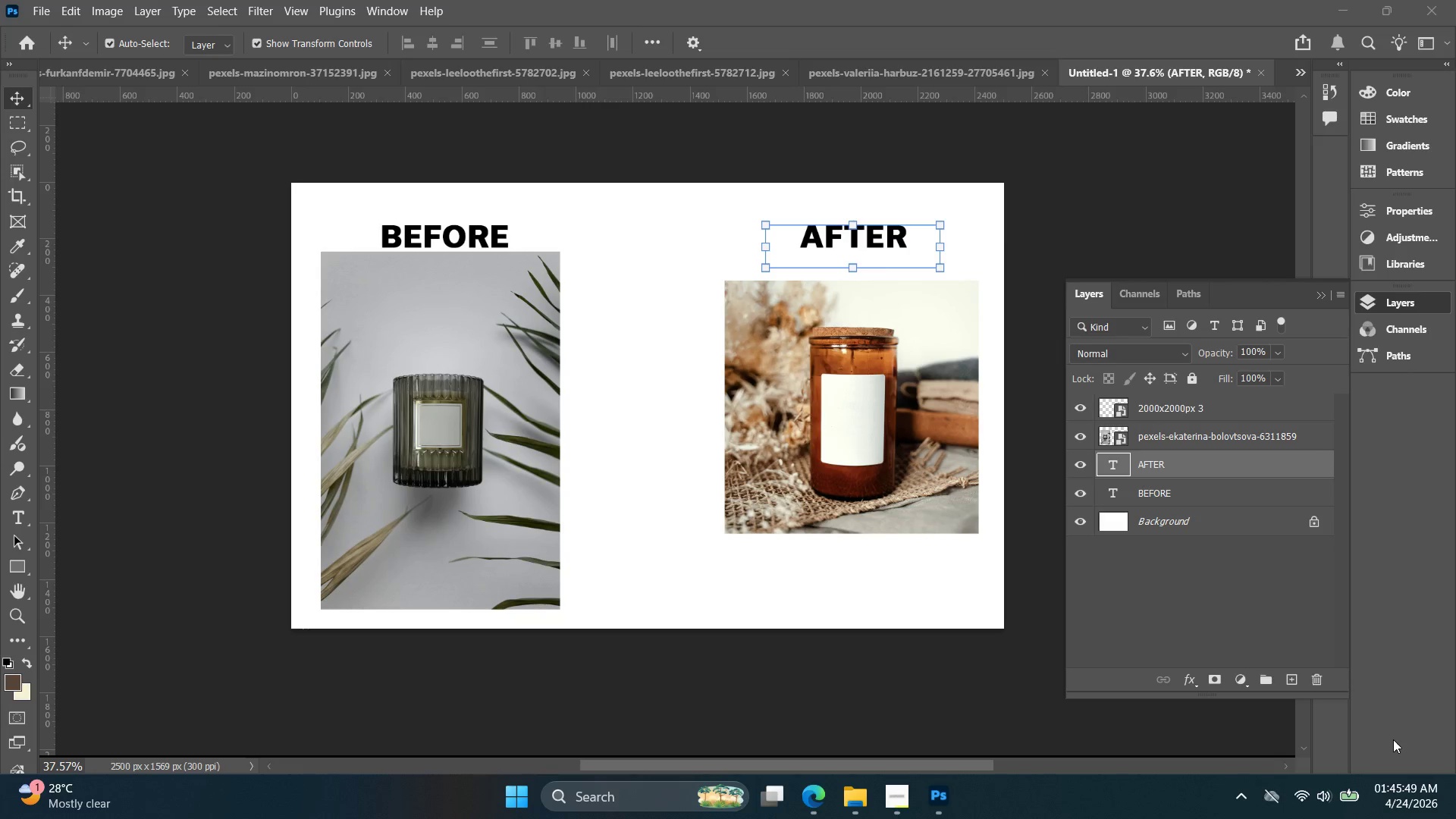 
left_click([36, 563])
 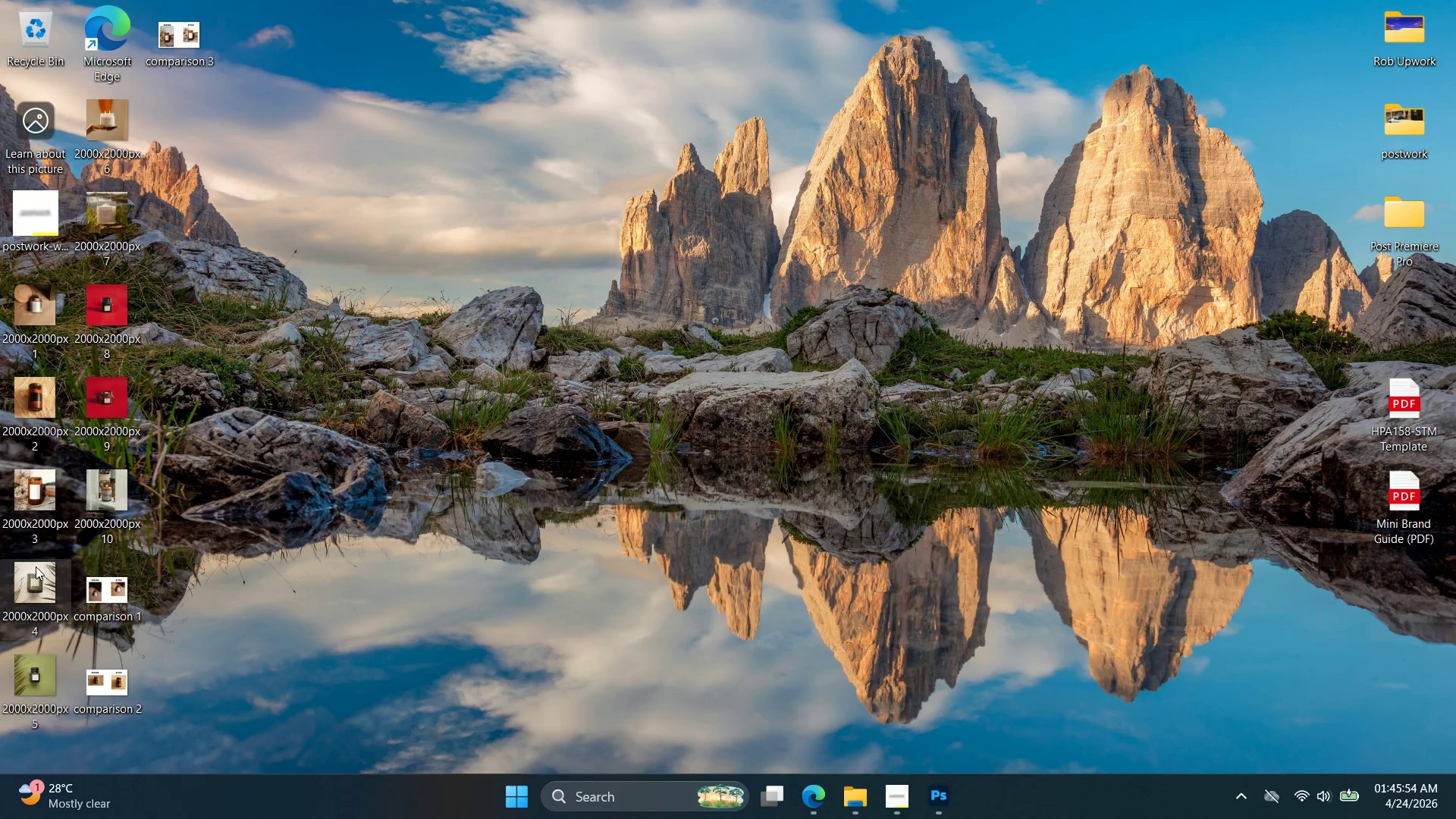 
left_click_drag(start_coordinate=[36, 570], to_coordinate=[859, 537])
 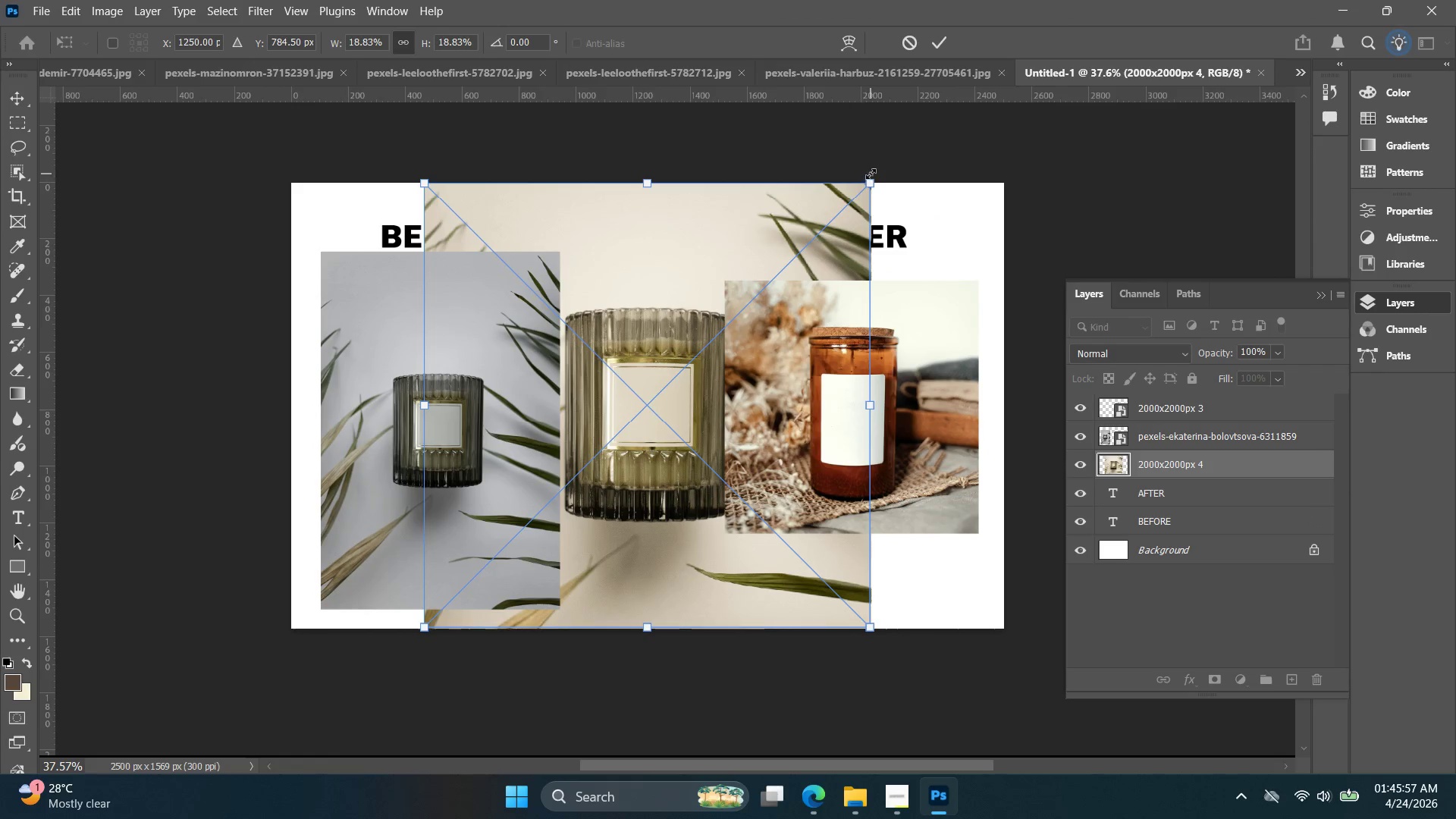 
left_click_drag(start_coordinate=[870, 183], to_coordinate=[726, 272])
 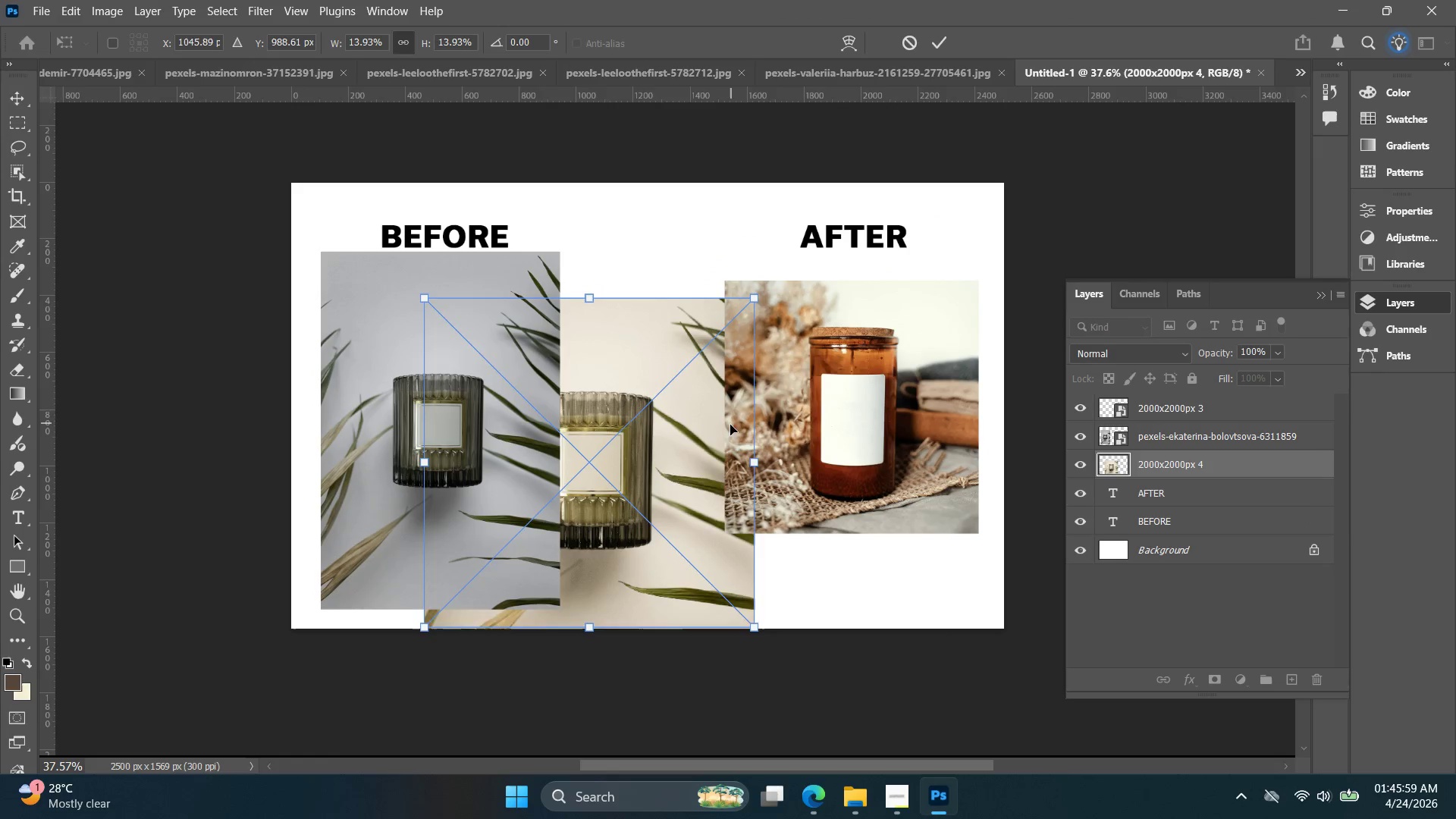 
left_click_drag(start_coordinate=[730, 425], to_coordinate=[899, 413])
 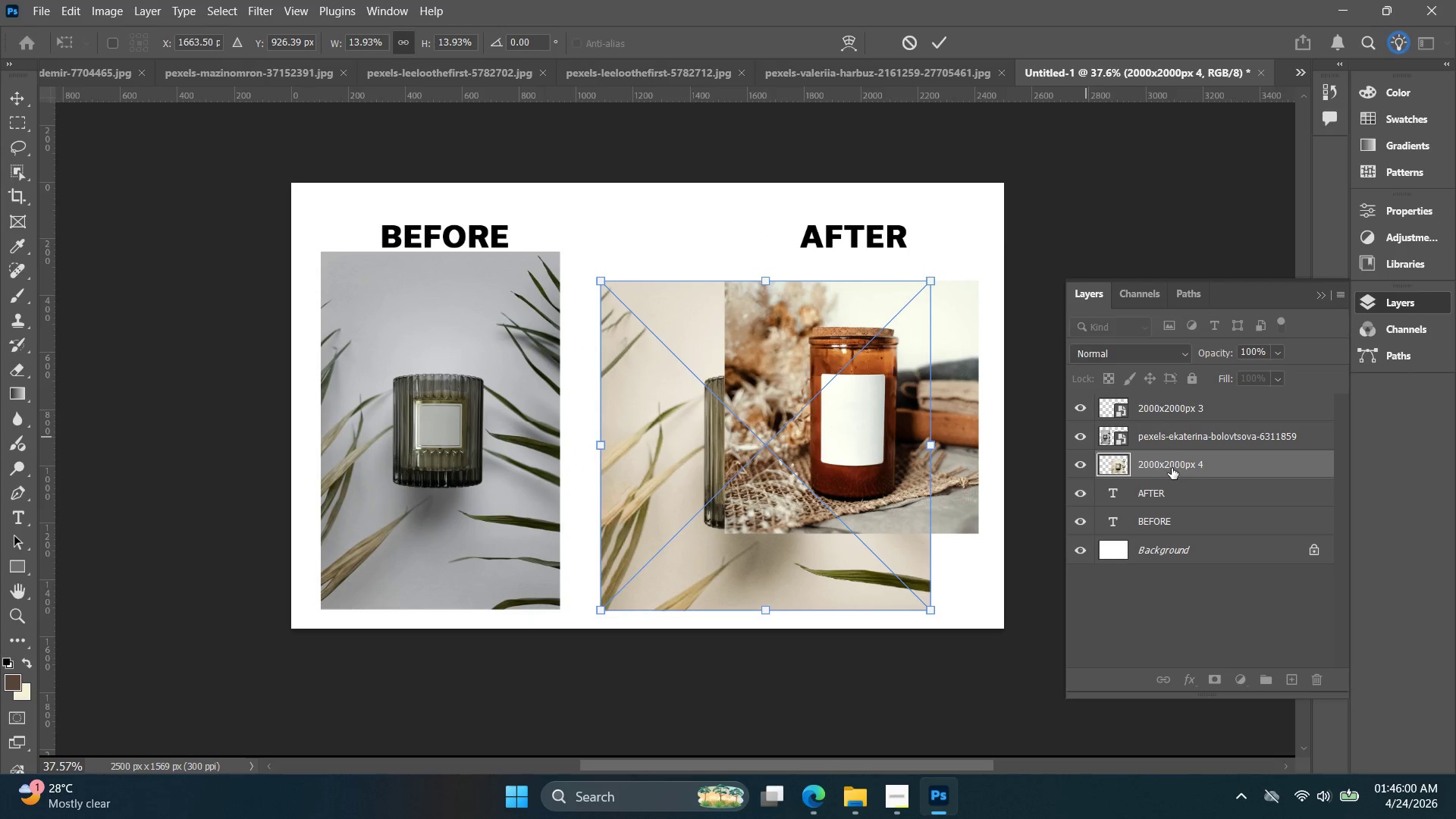 
left_click_drag(start_coordinate=[1172, 466], to_coordinate=[1176, 409])
 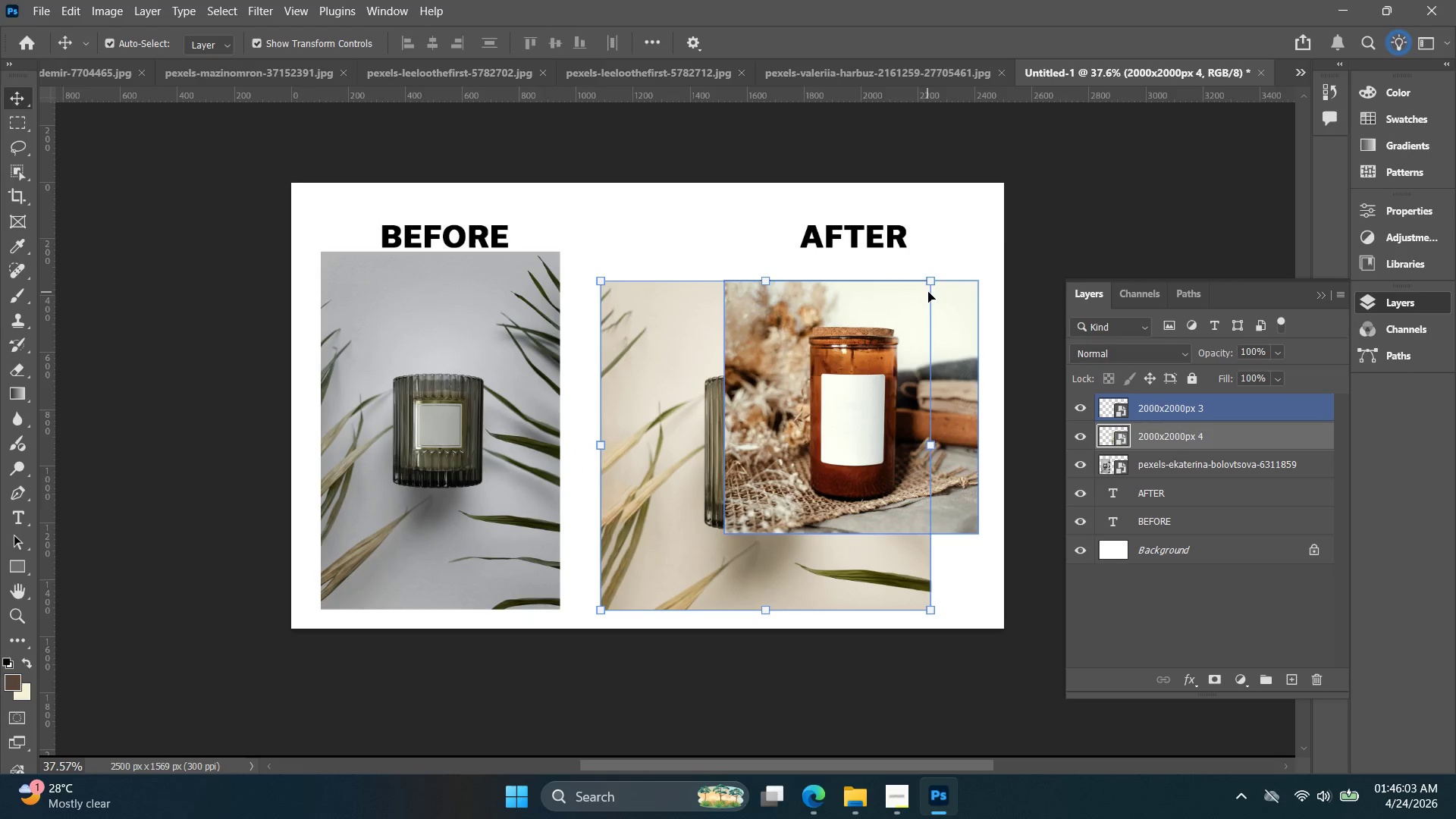 
left_click_drag(start_coordinate=[934, 282], to_coordinate=[888, 321])
 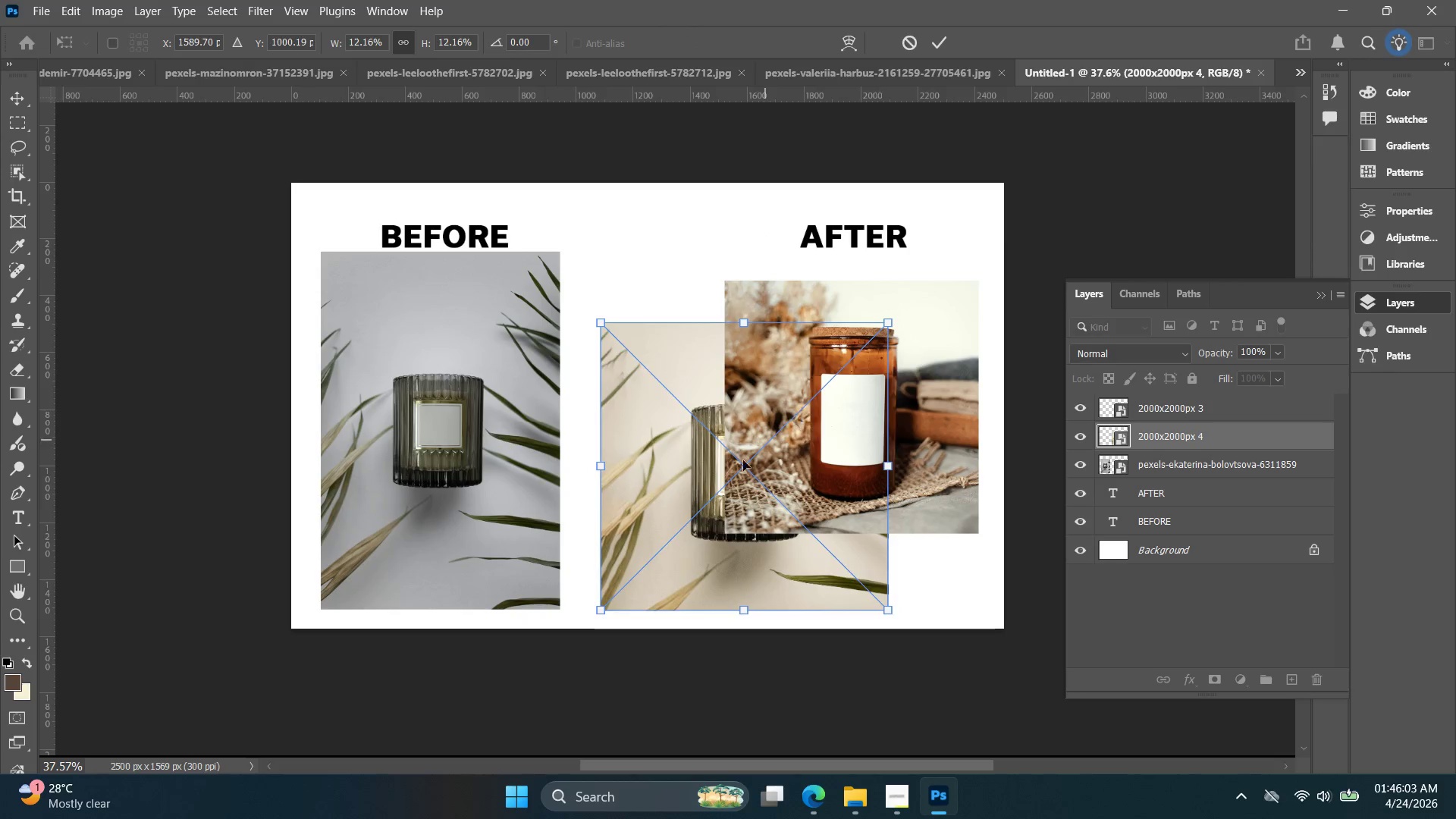 
left_click_drag(start_coordinate=[742, 466], to_coordinate=[842, 418])
 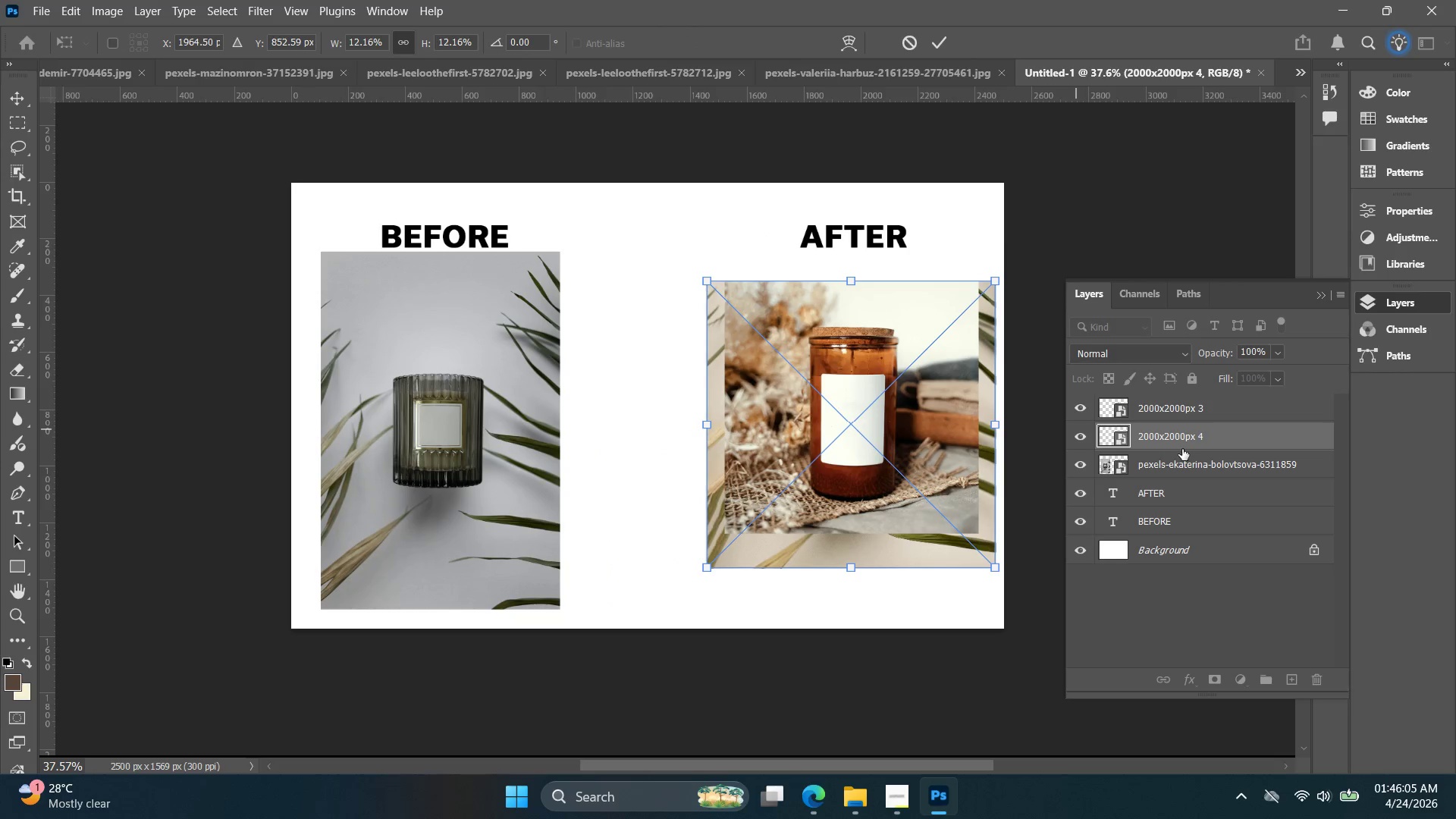 
left_click_drag(start_coordinate=[1182, 438], to_coordinate=[1181, 404])
 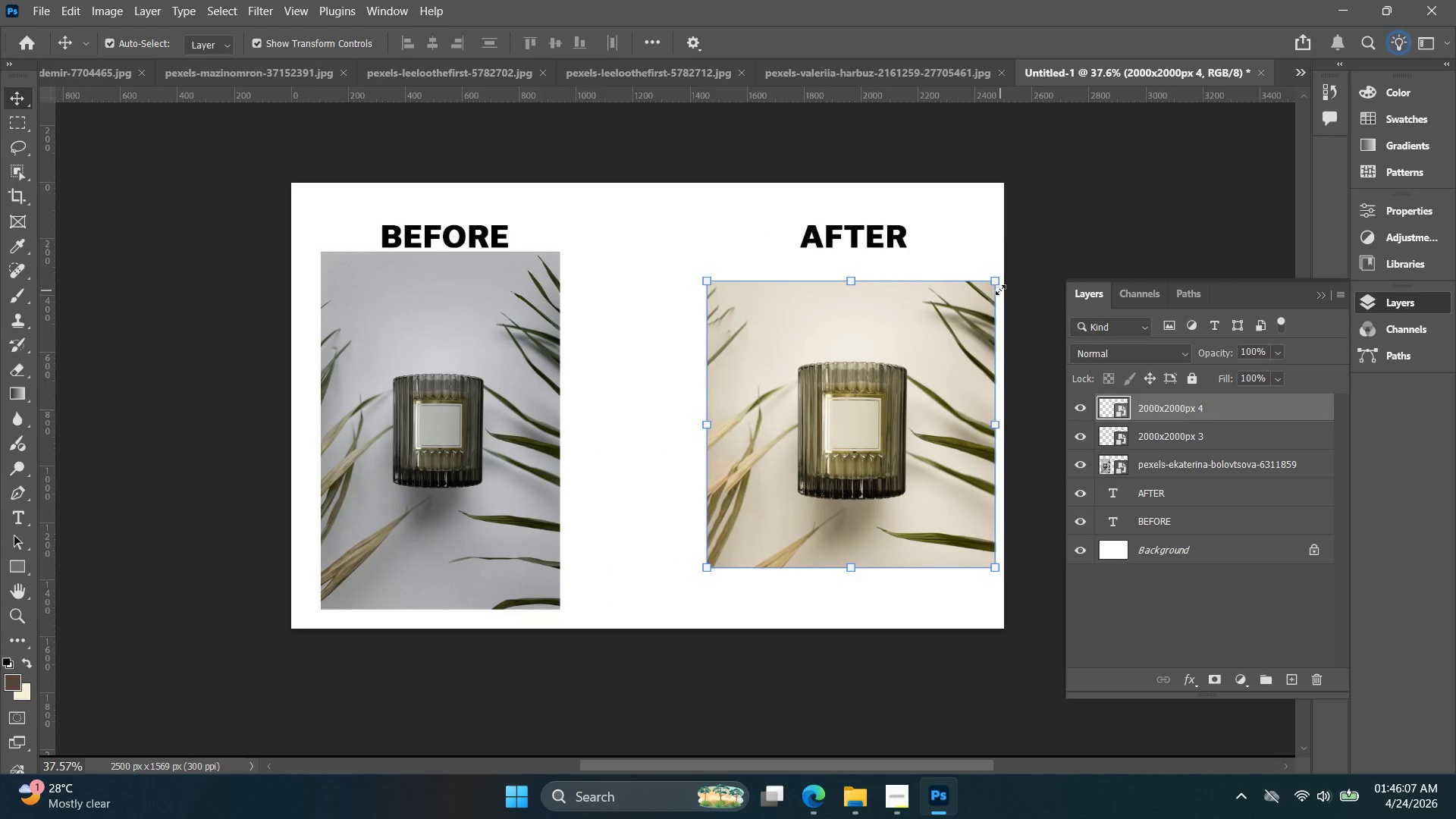 
left_click_drag(start_coordinate=[999, 287], to_coordinate=[974, 312])
 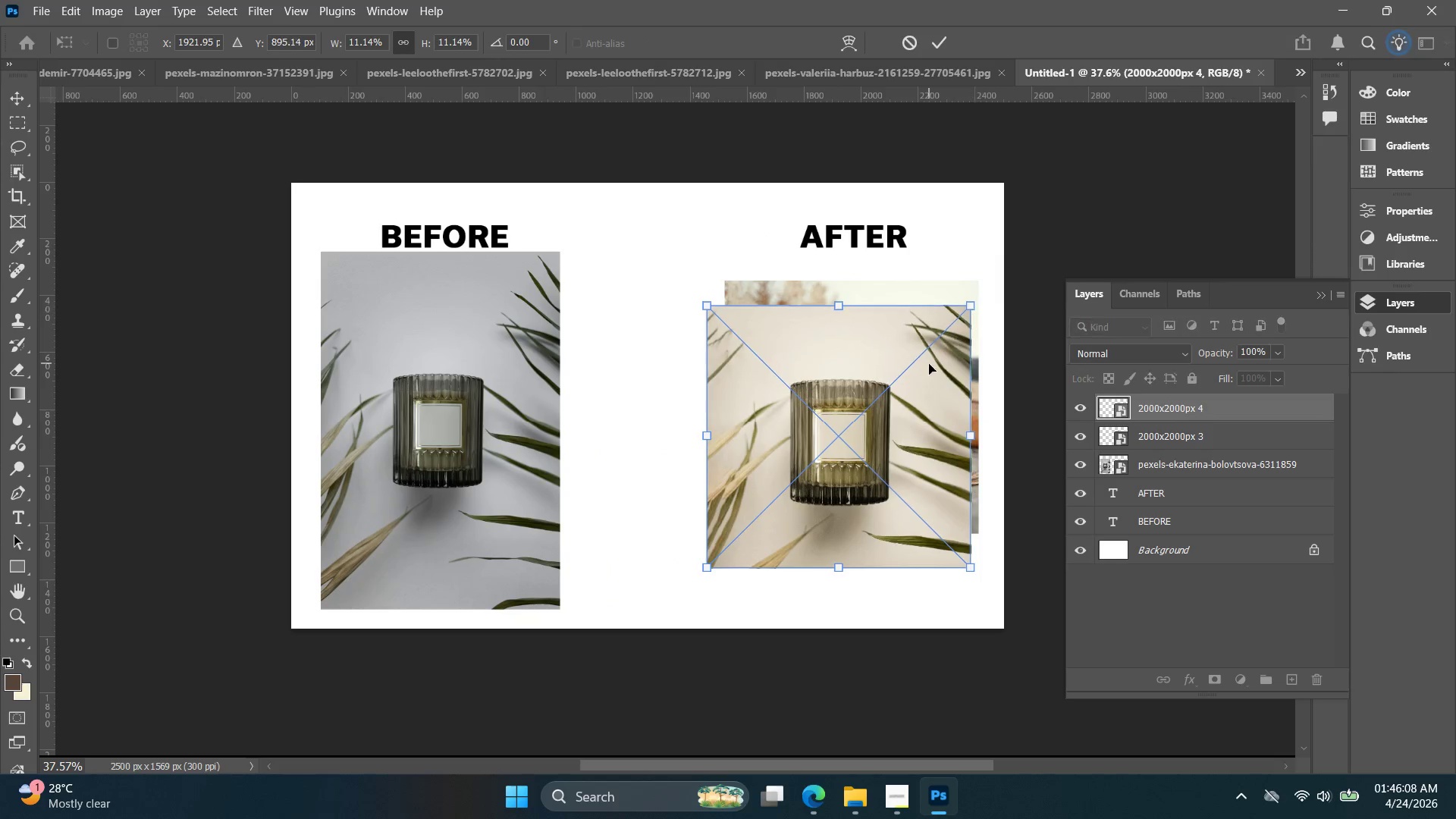 
left_click_drag(start_coordinate=[929, 364], to_coordinate=[949, 344])
 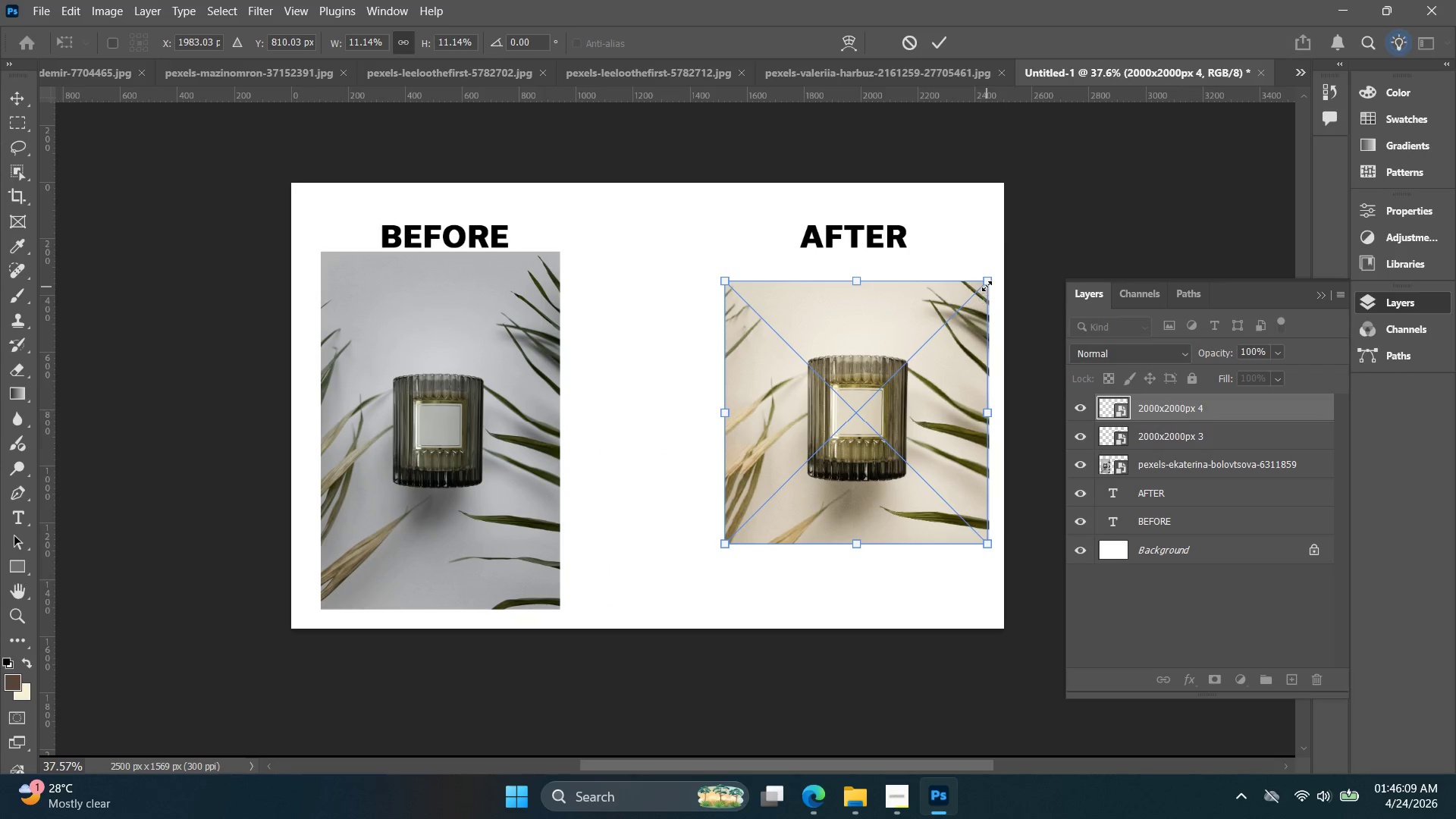 
left_click_drag(start_coordinate=[989, 284], to_coordinate=[984, 301])
 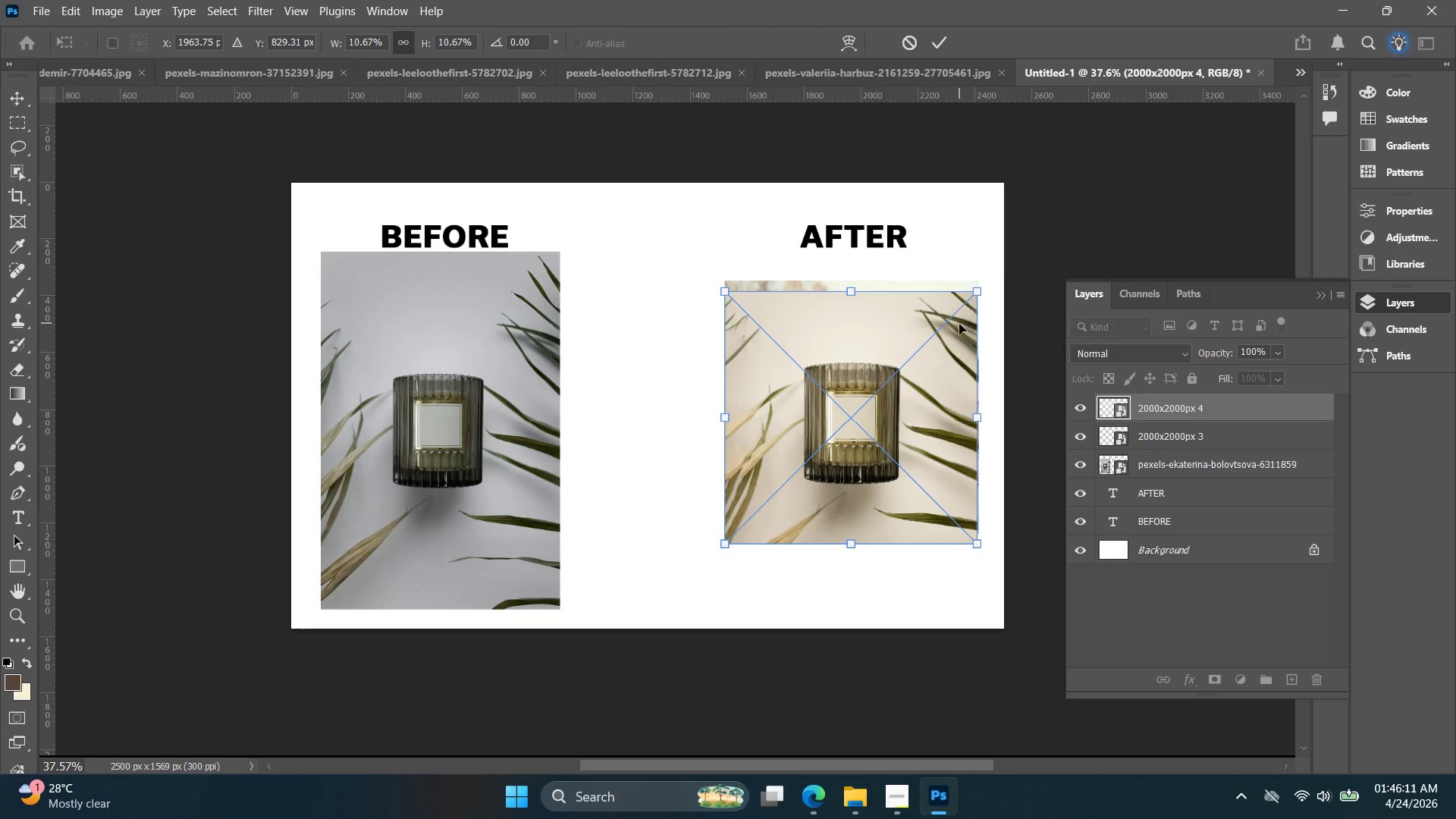 
left_click_drag(start_coordinate=[959, 324], to_coordinate=[961, 318])
 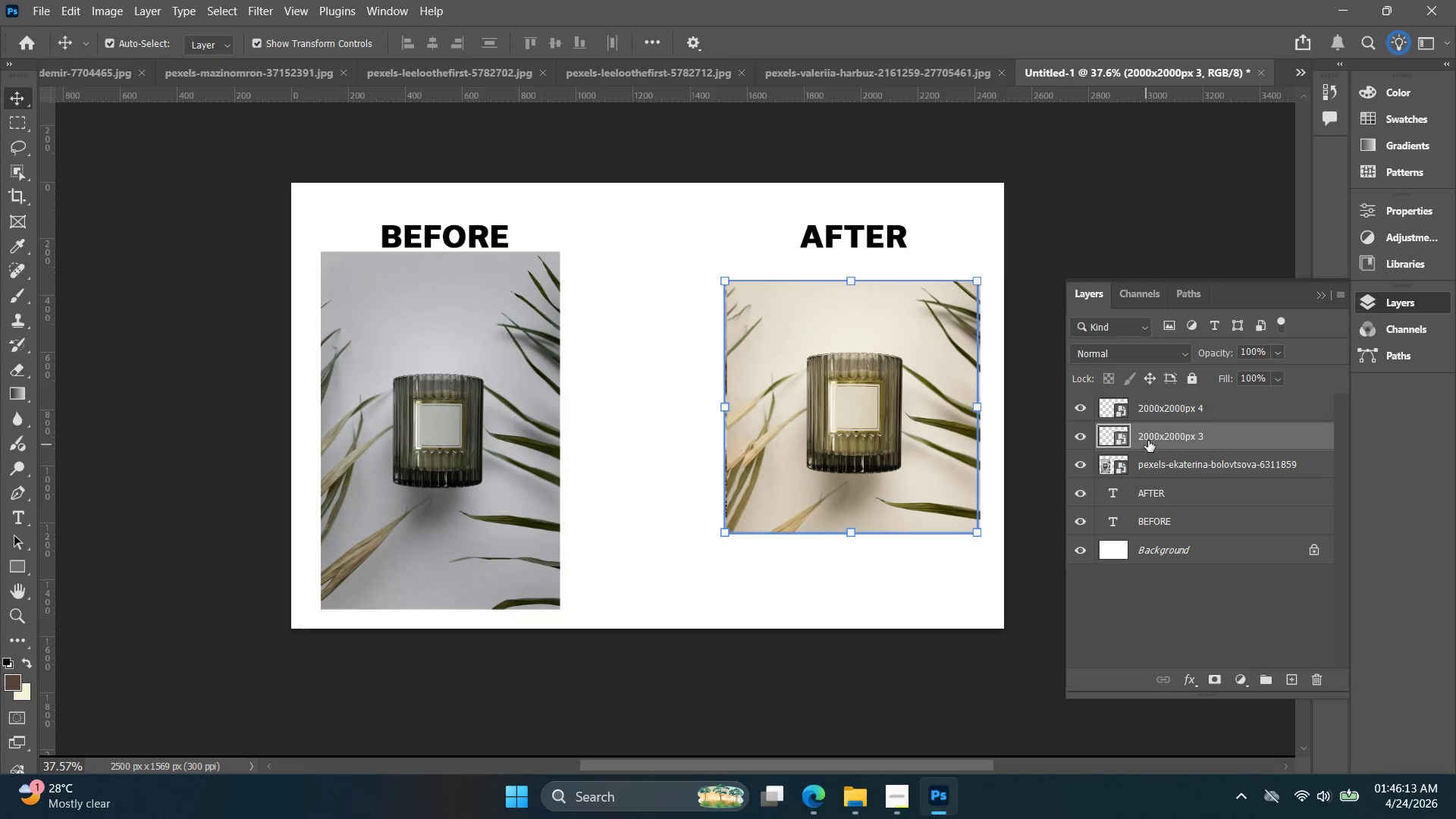 
key(Delete)
 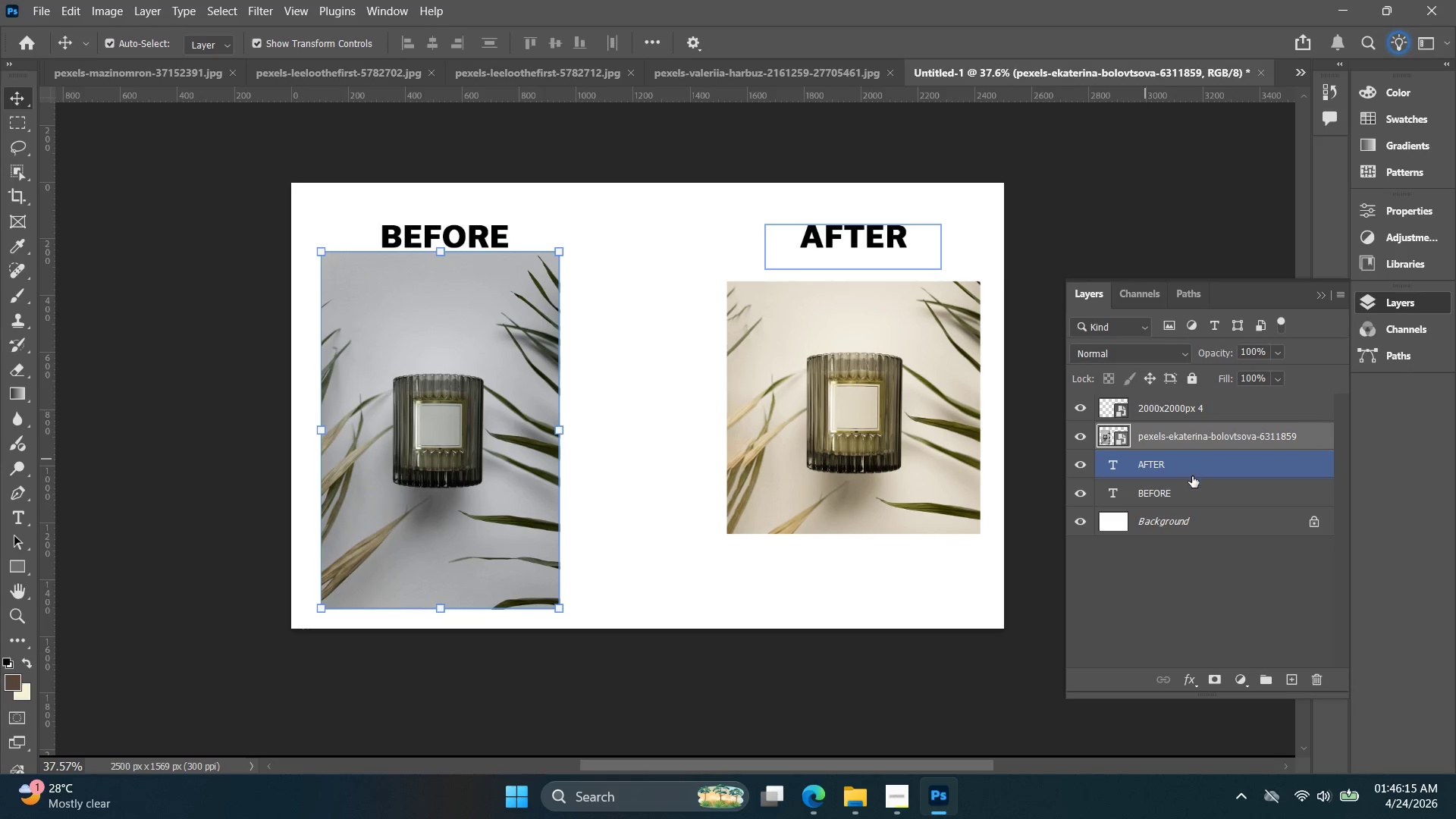 
left_click([1197, 425])
 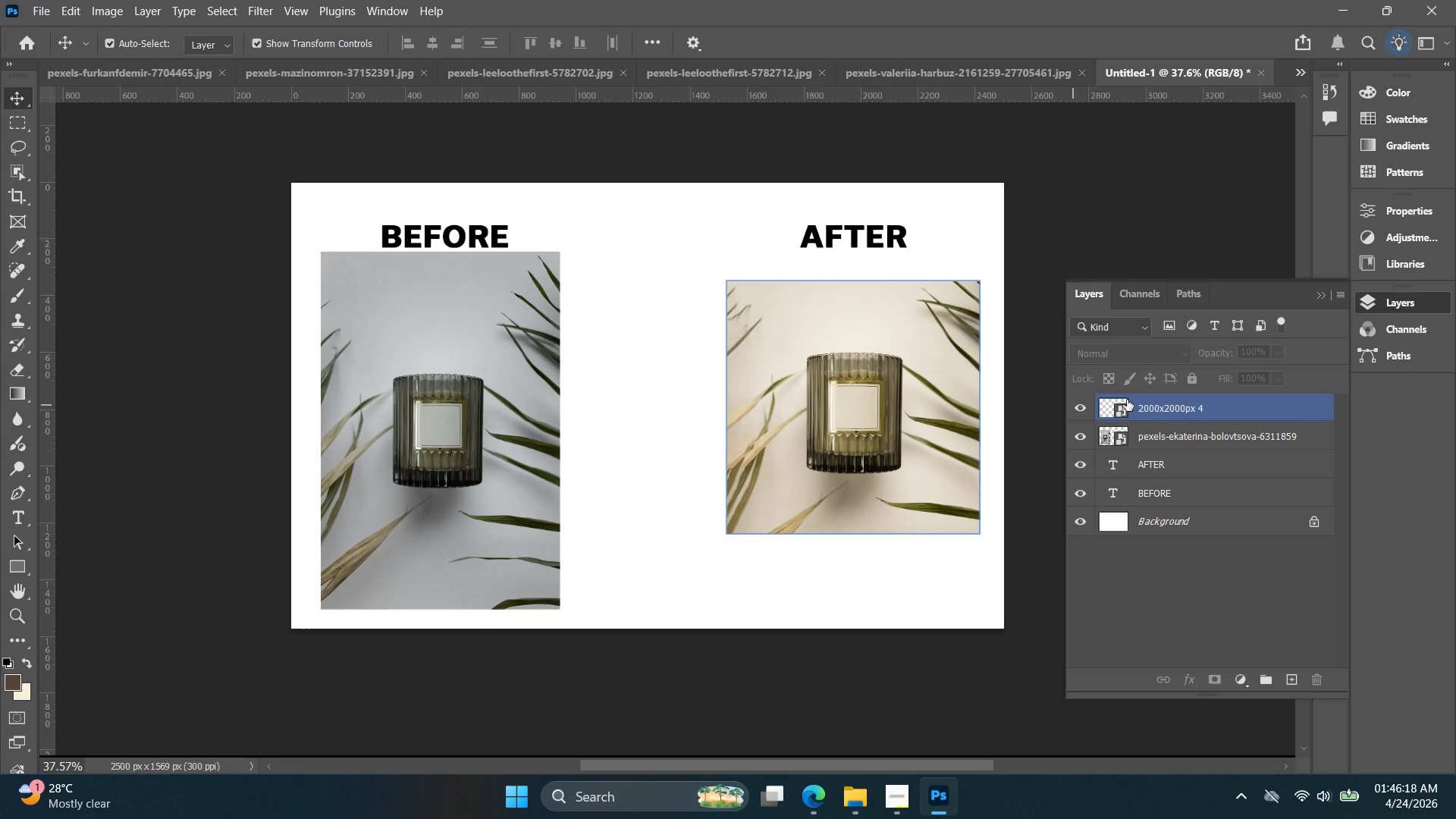 
key(Shift+ShiftLeft)
 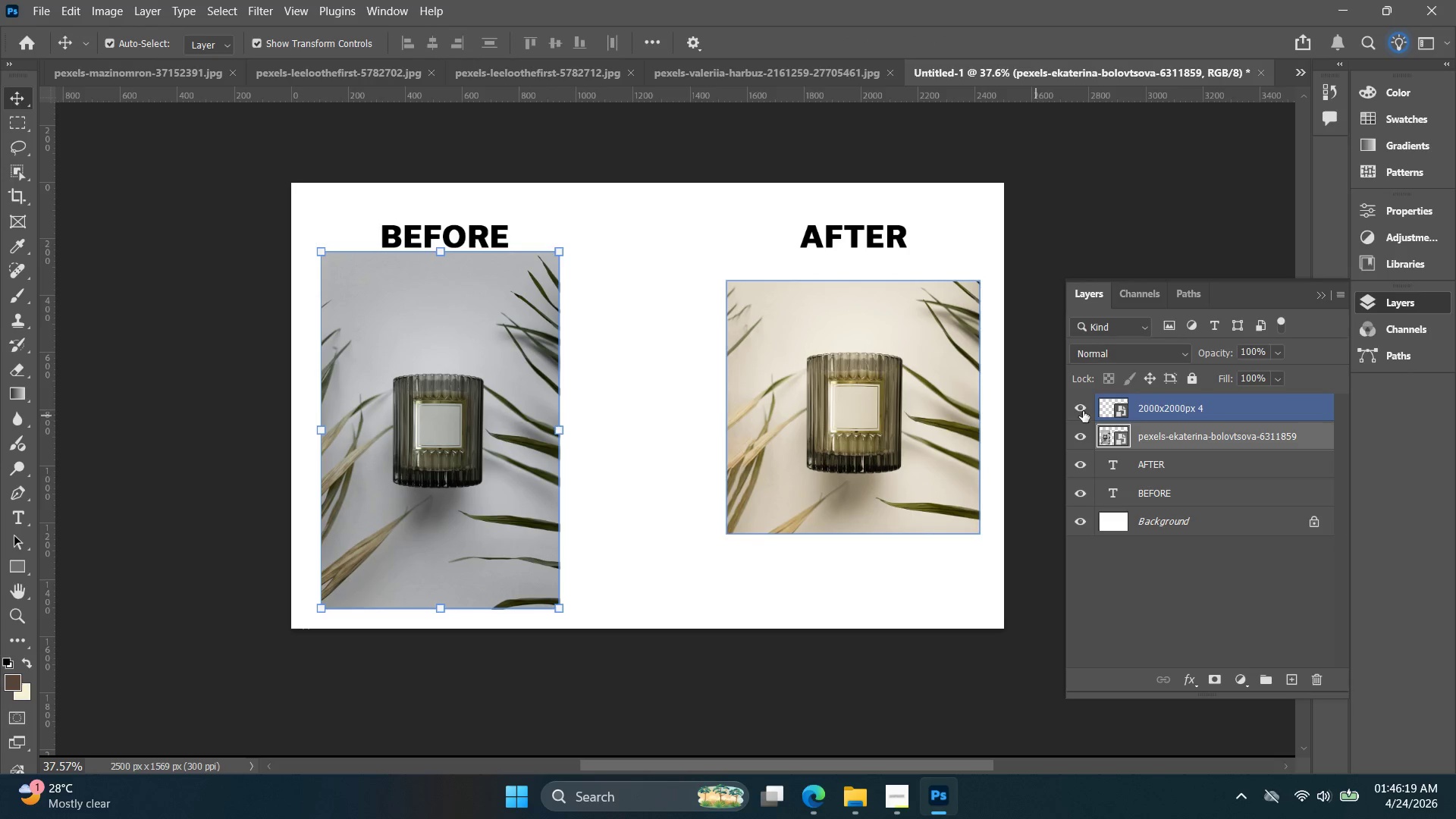 
left_click([1138, 410])
 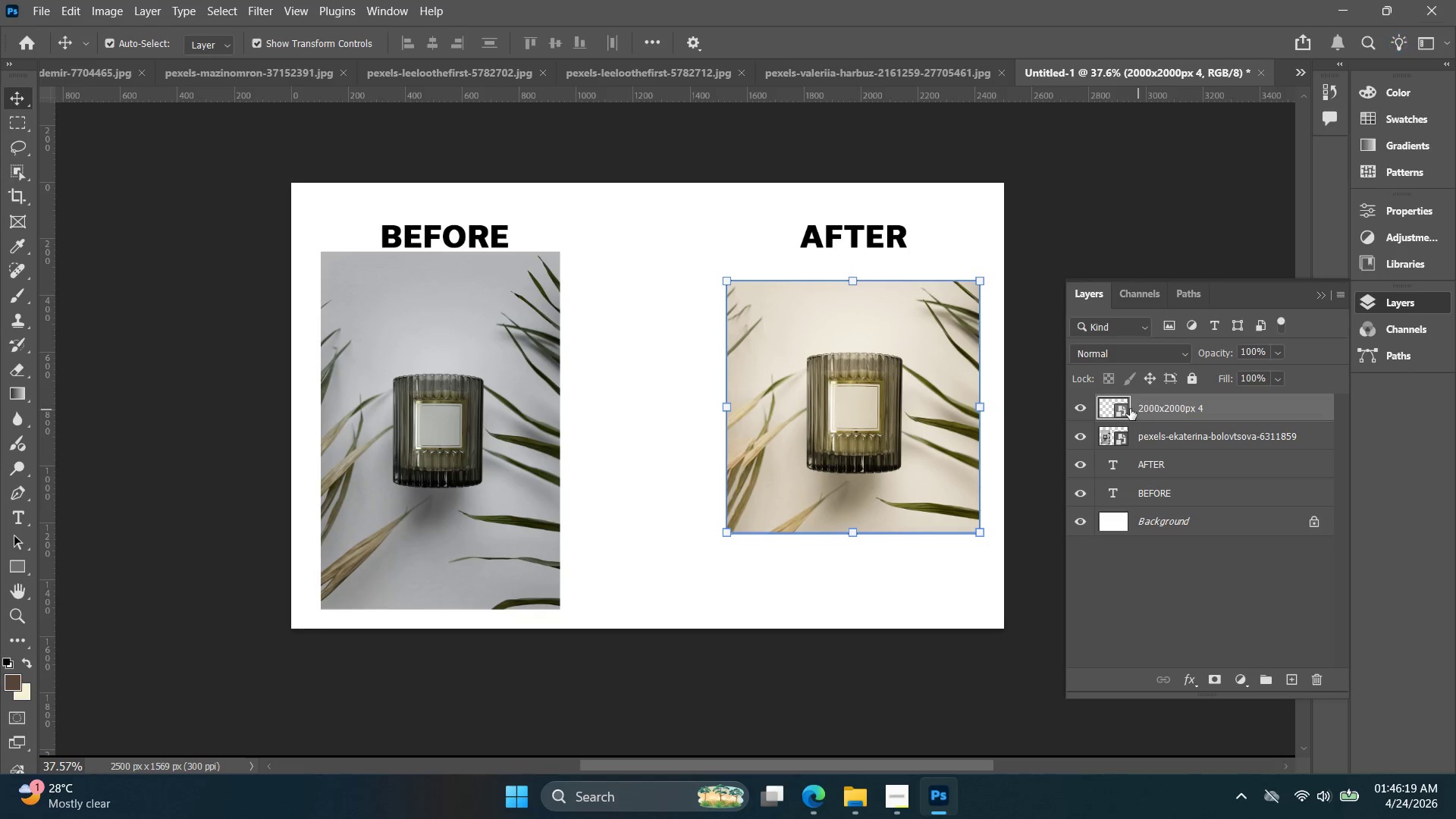 
hold_key(key=ShiftLeft, duration=2.17)
left_click_drag(start_coordinate=[911, 414], to_coordinate=[906, 390])
 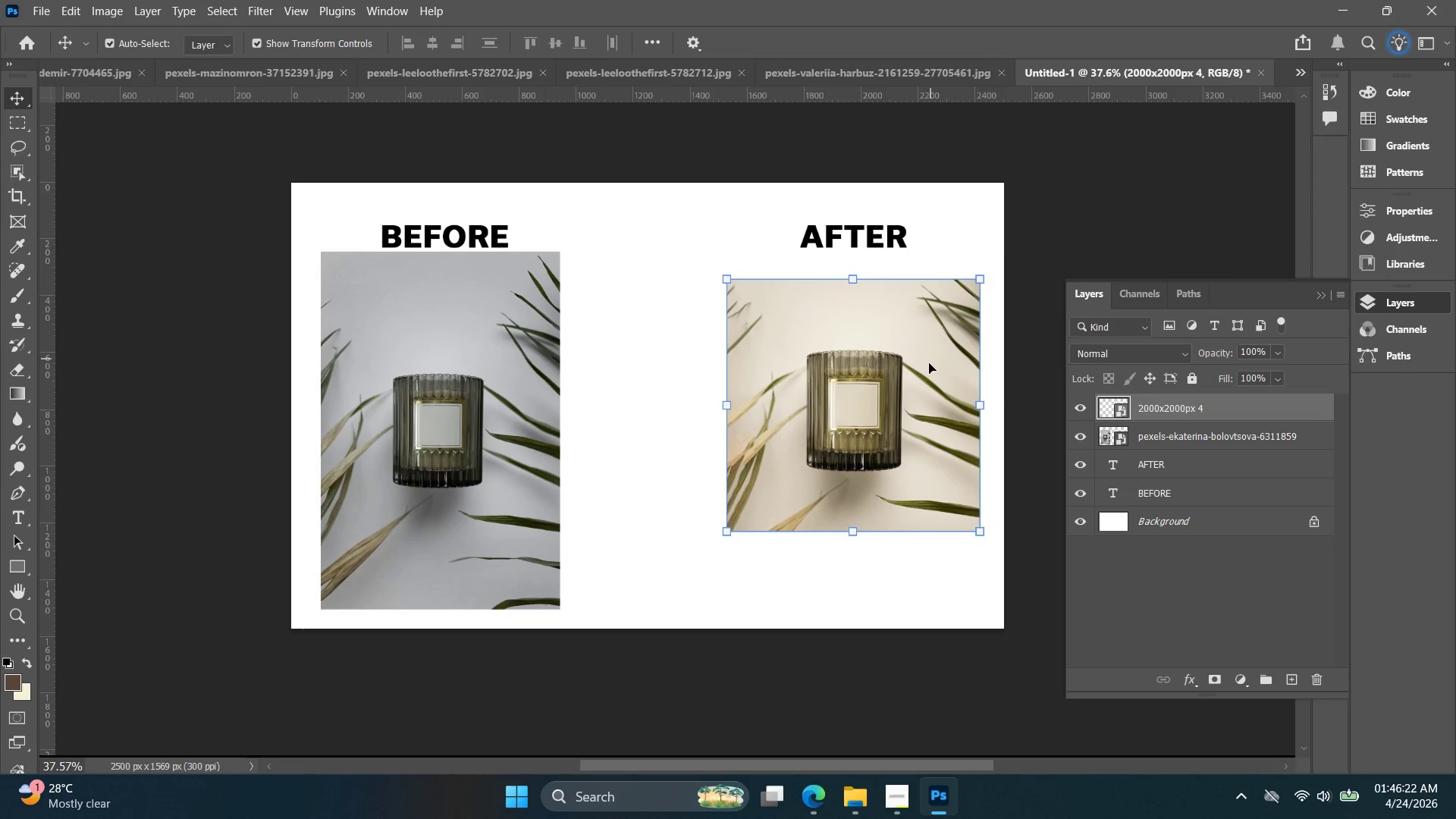 
hold_key(key=ShiftLeft, duration=1.52)
left_click_drag(start_coordinate=[917, 378], to_coordinate=[916, 357])
 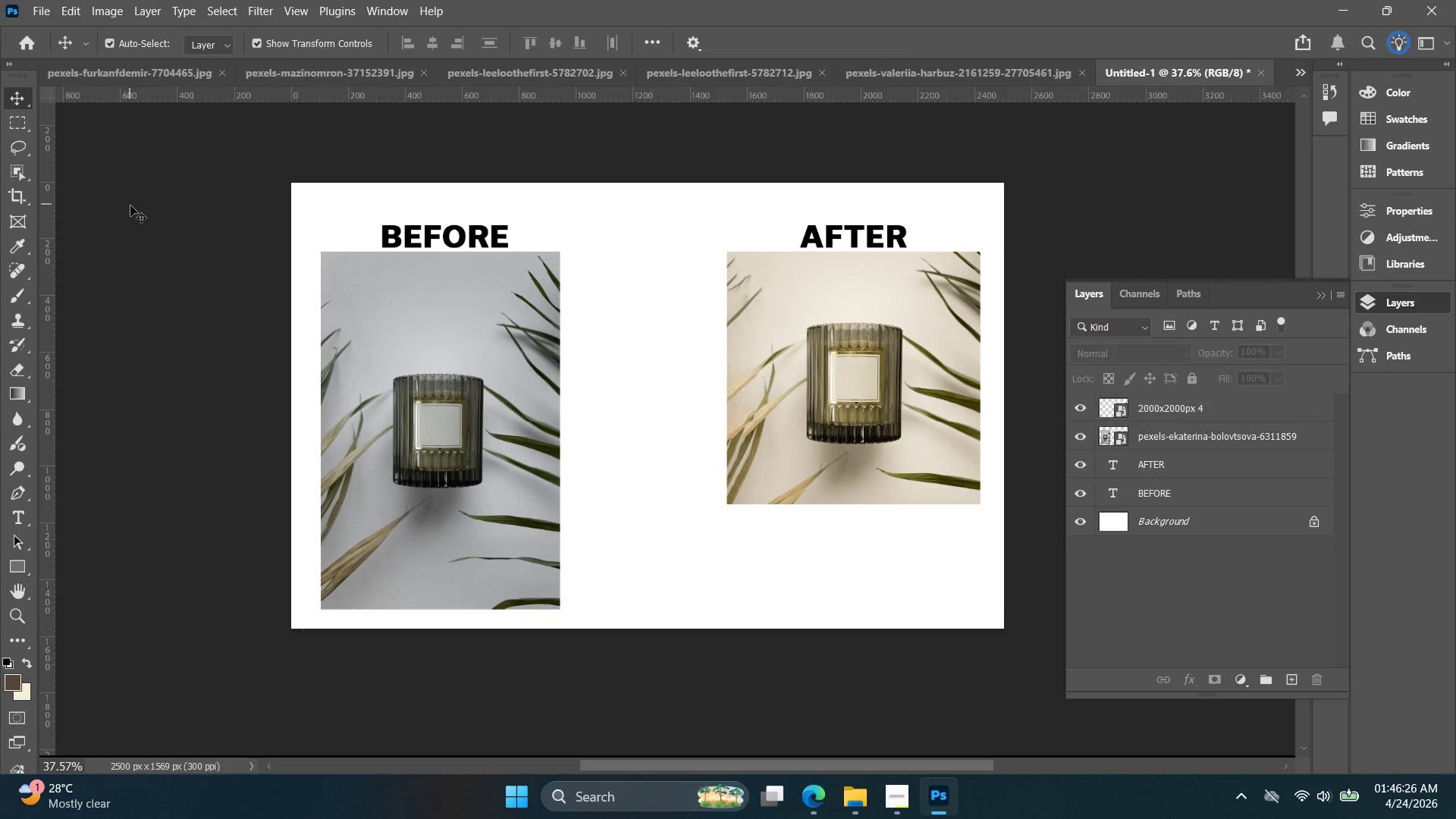 
key(Alt+Control+Shift+W)
 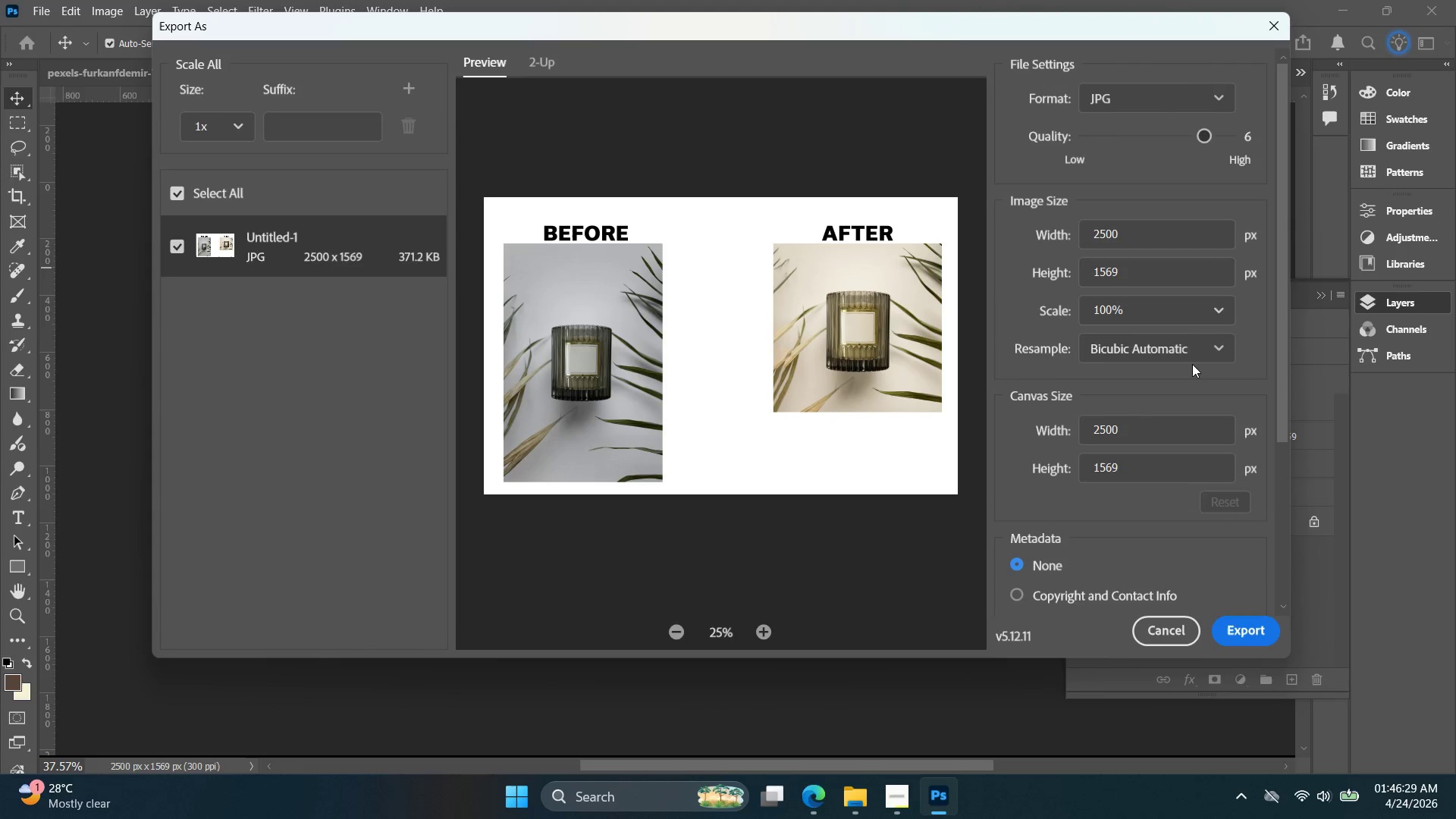 
left_click_drag(start_coordinate=[1174, 430], to_coordinate=[1206, 455])
 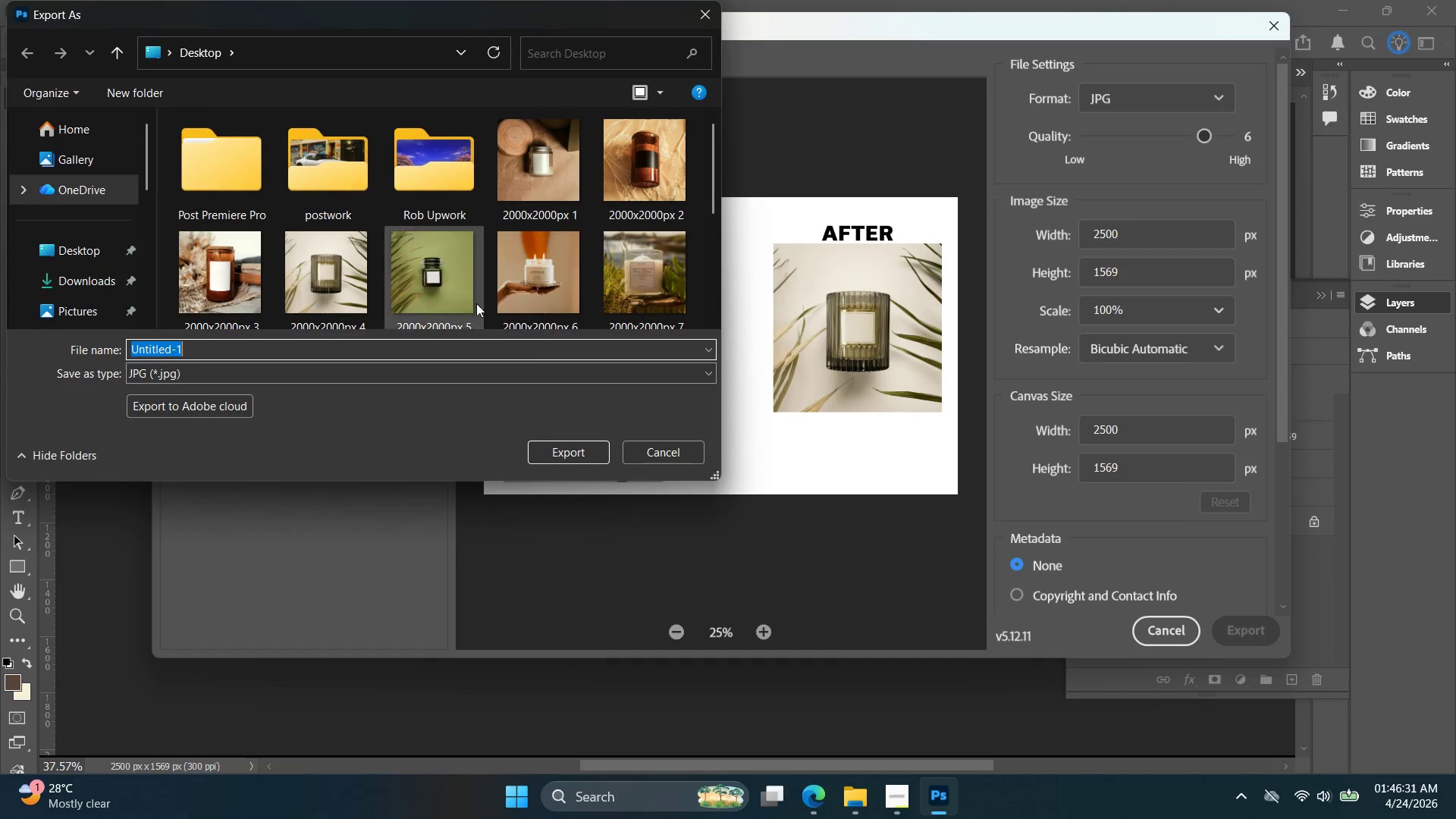 
scroll: coordinate [404, 279], scroll_direction: down, amount: 7.0
 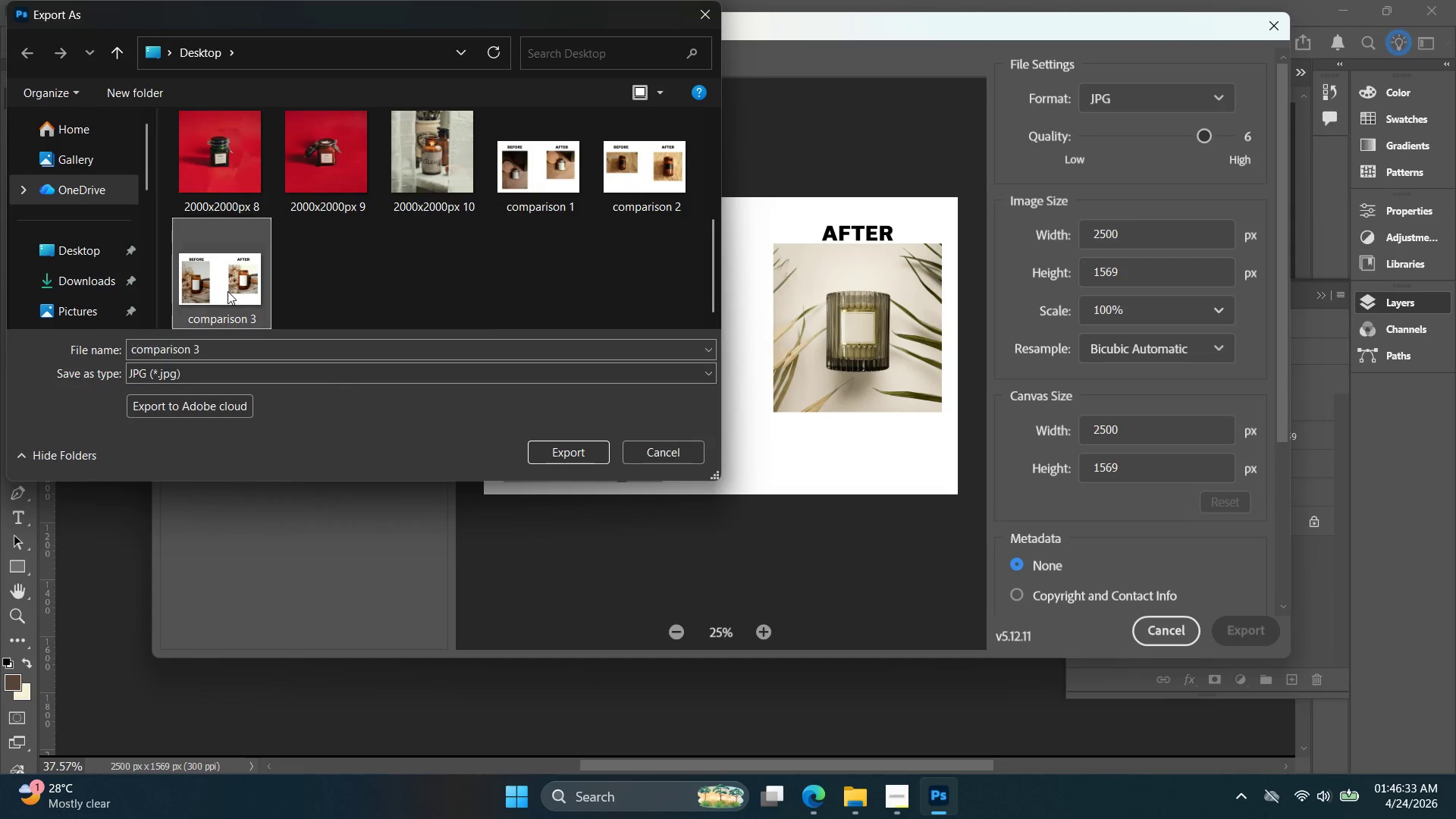 
double_click([228, 345])
 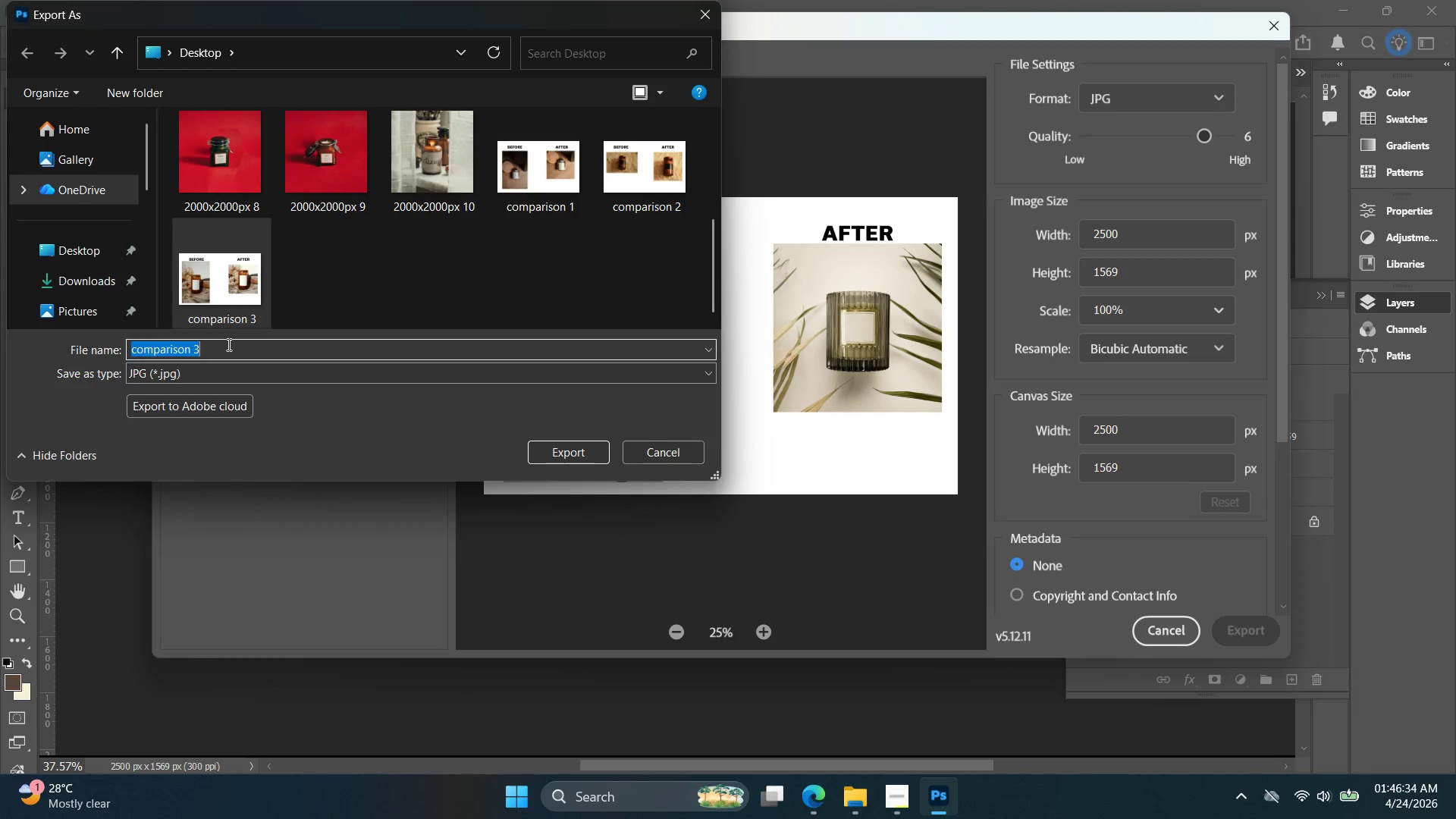 
triple_click([228, 344])
 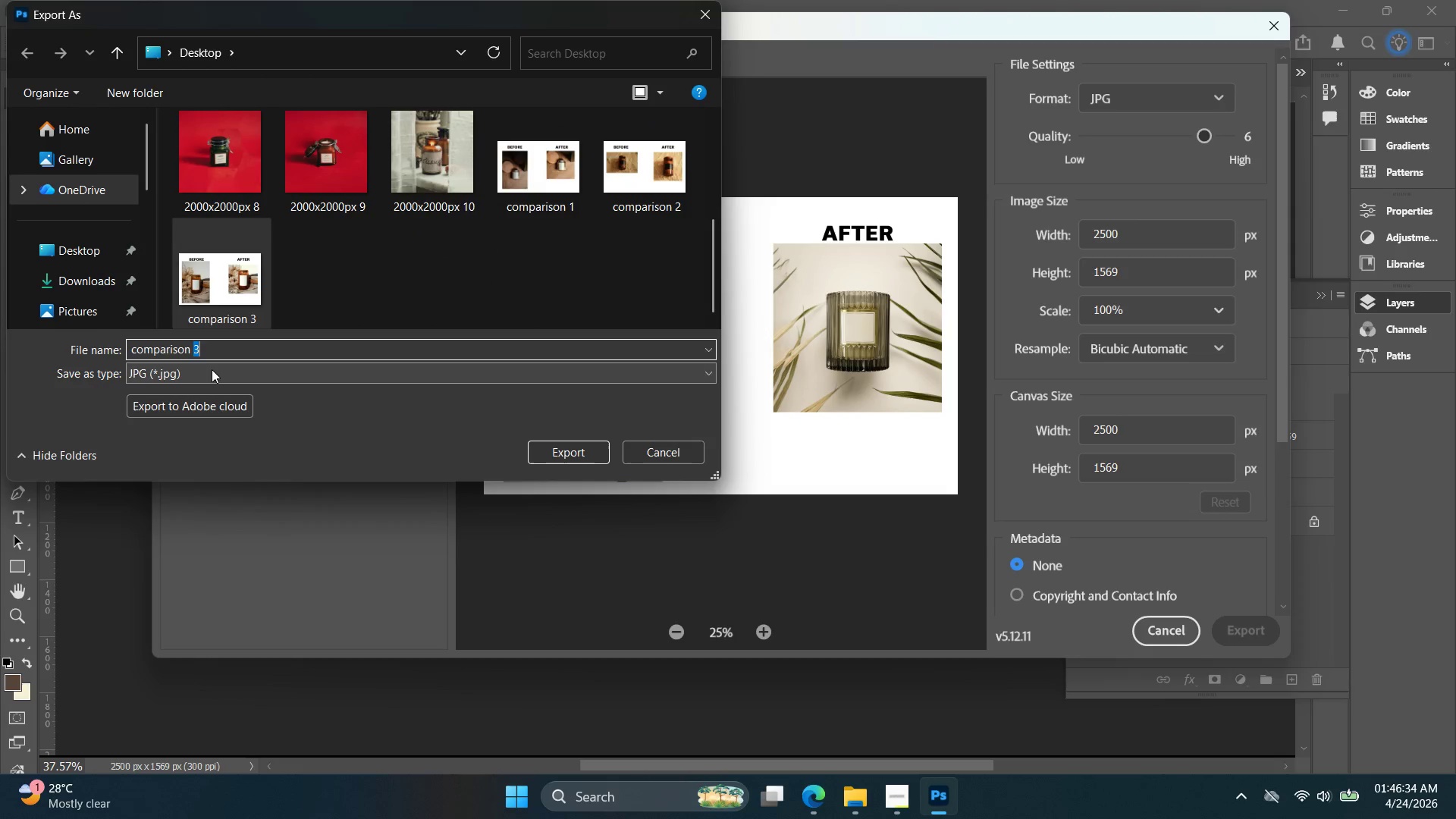 
key(4)
 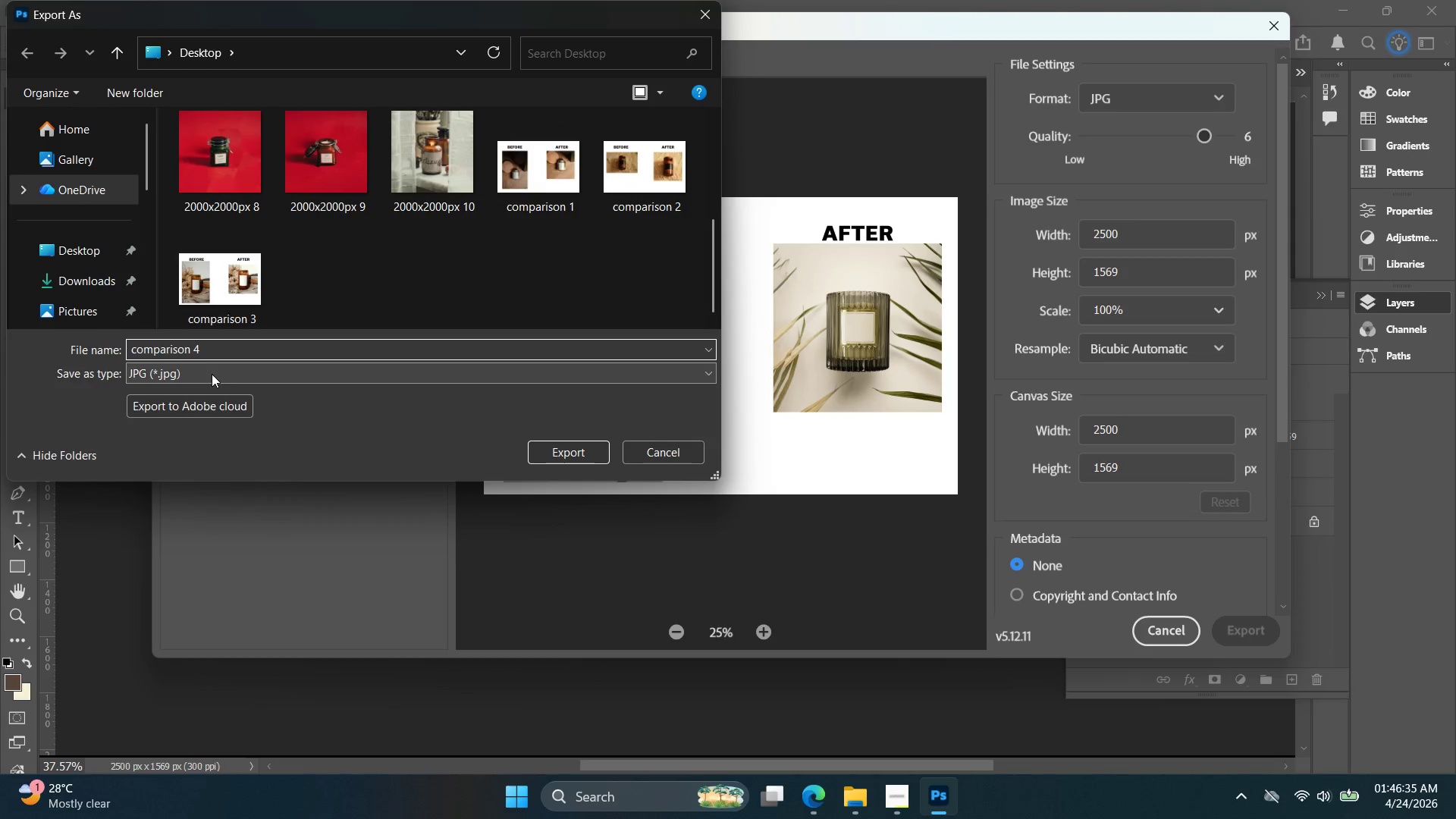 
key(Enter)
 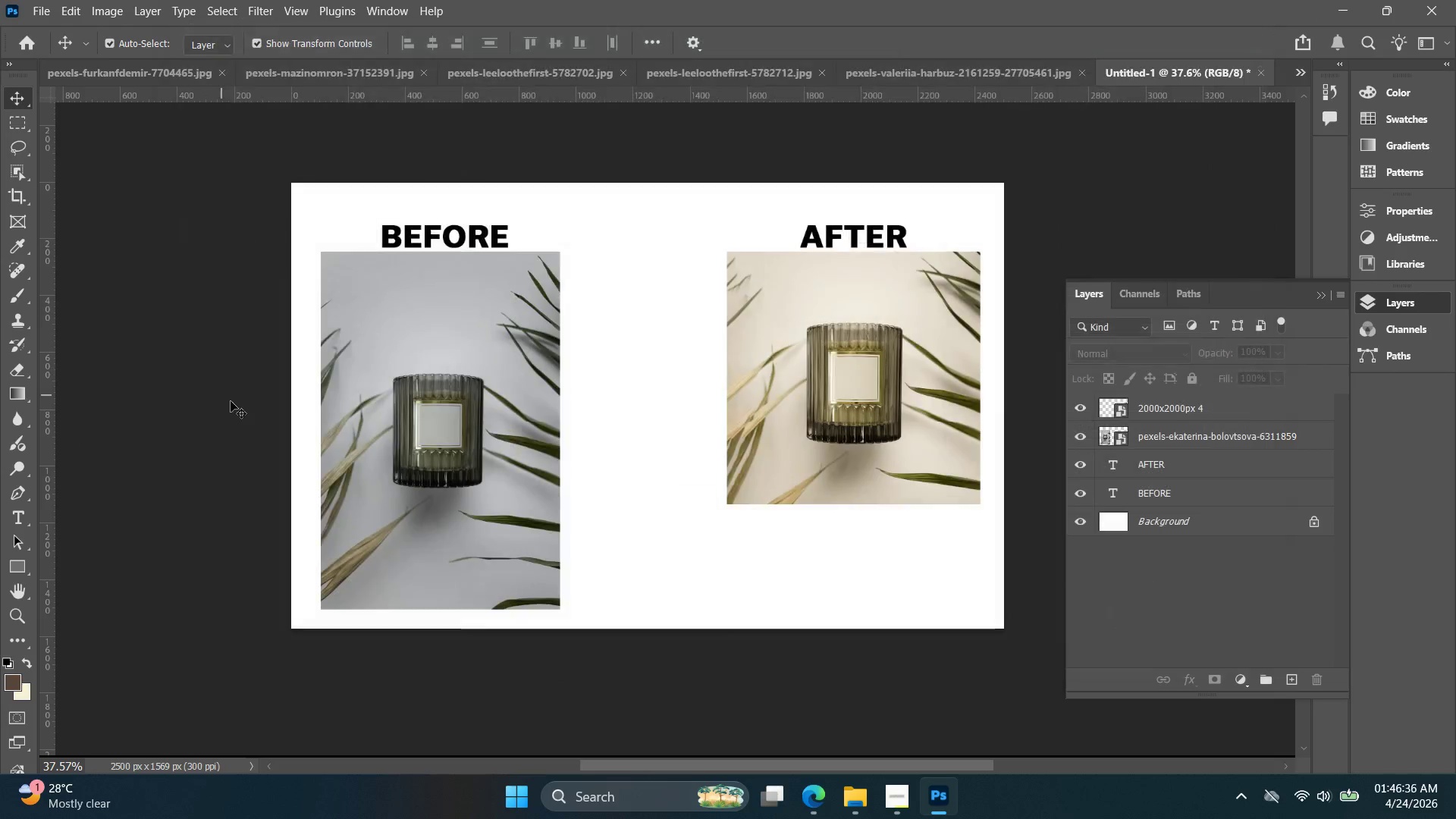 
key(Alt+Tab)
 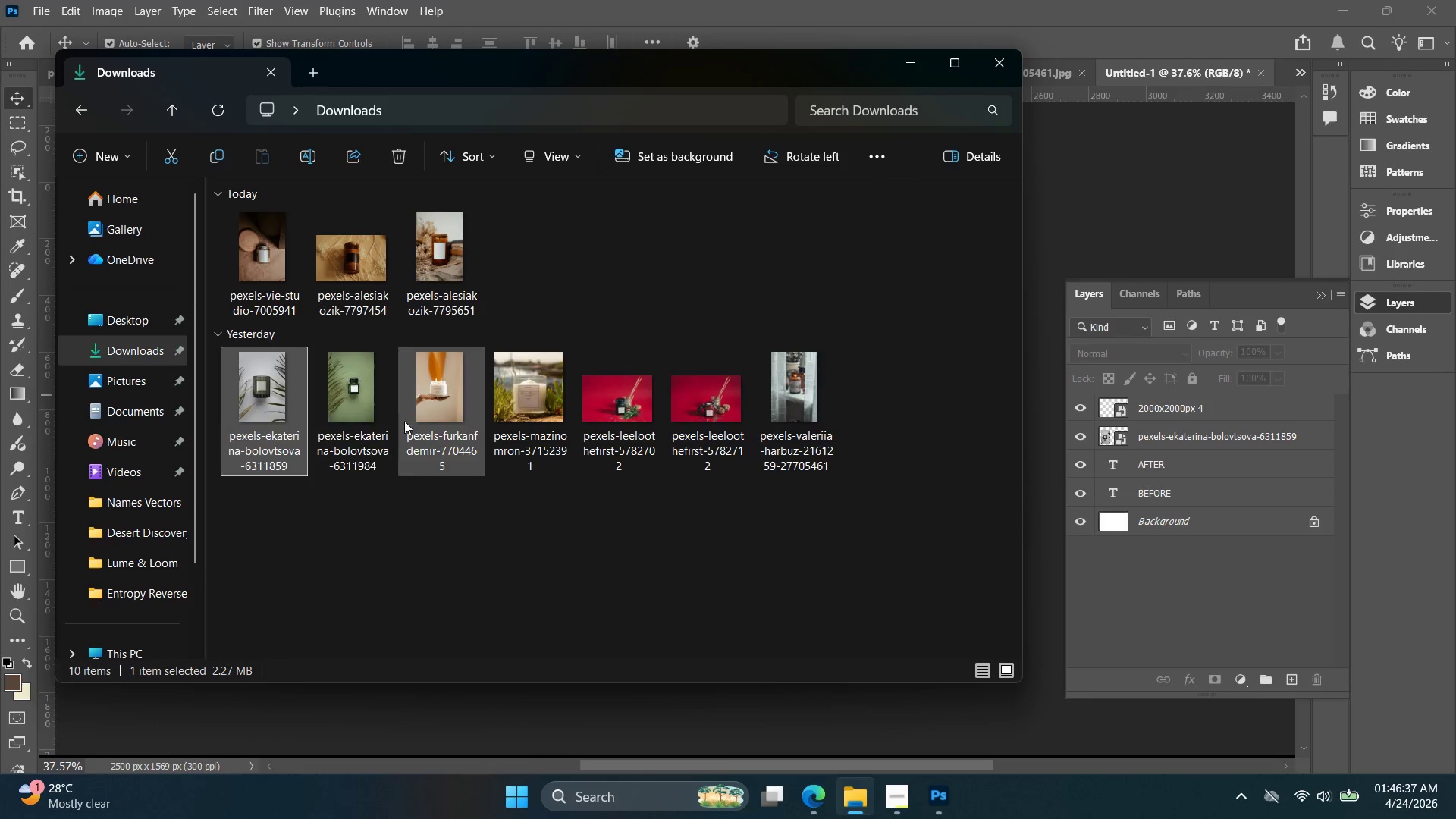 
left_click_drag(start_coordinate=[364, 401], to_coordinate=[461, 746])
 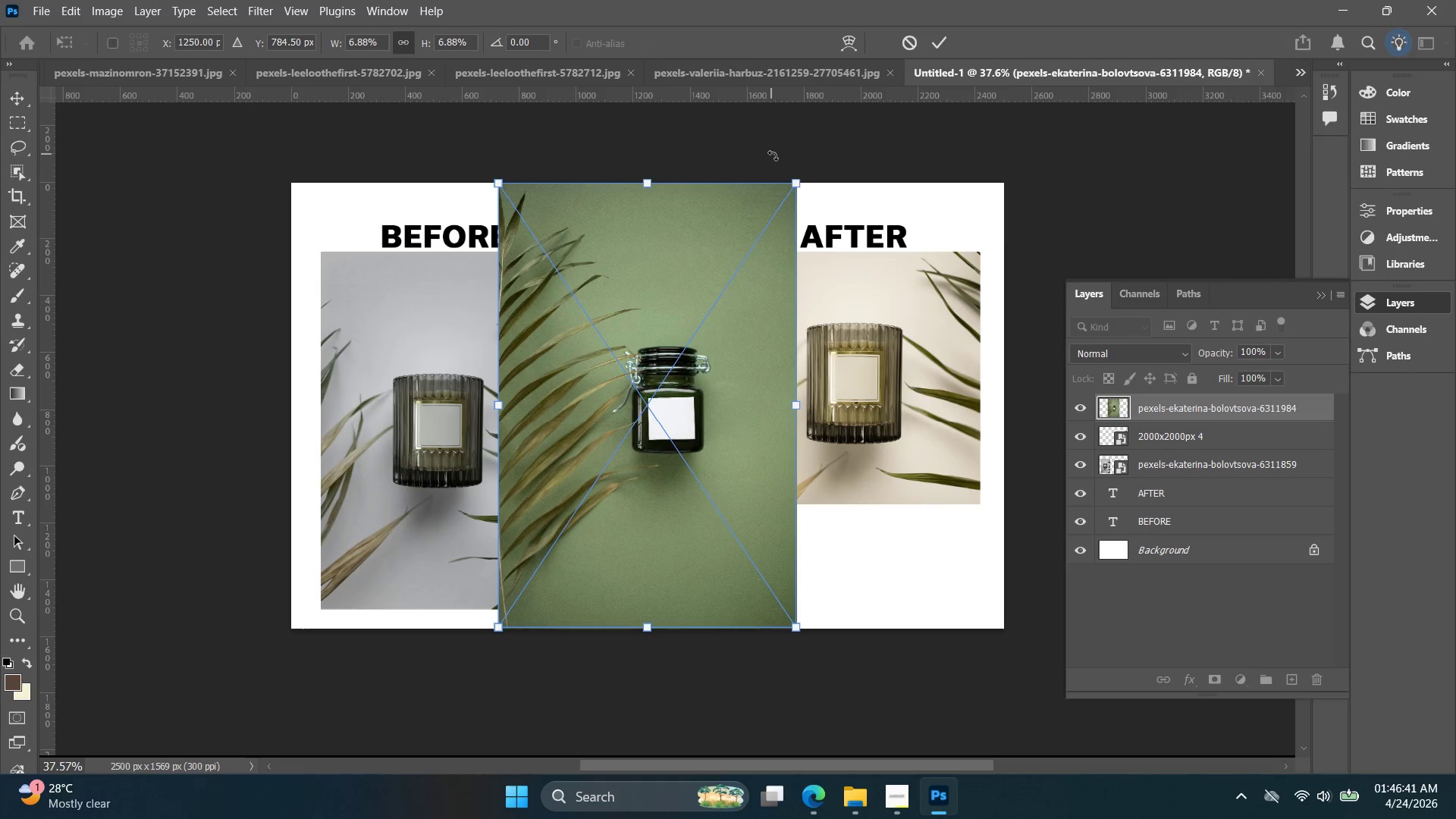 
left_click_drag(start_coordinate=[800, 182], to_coordinate=[729, 285])
 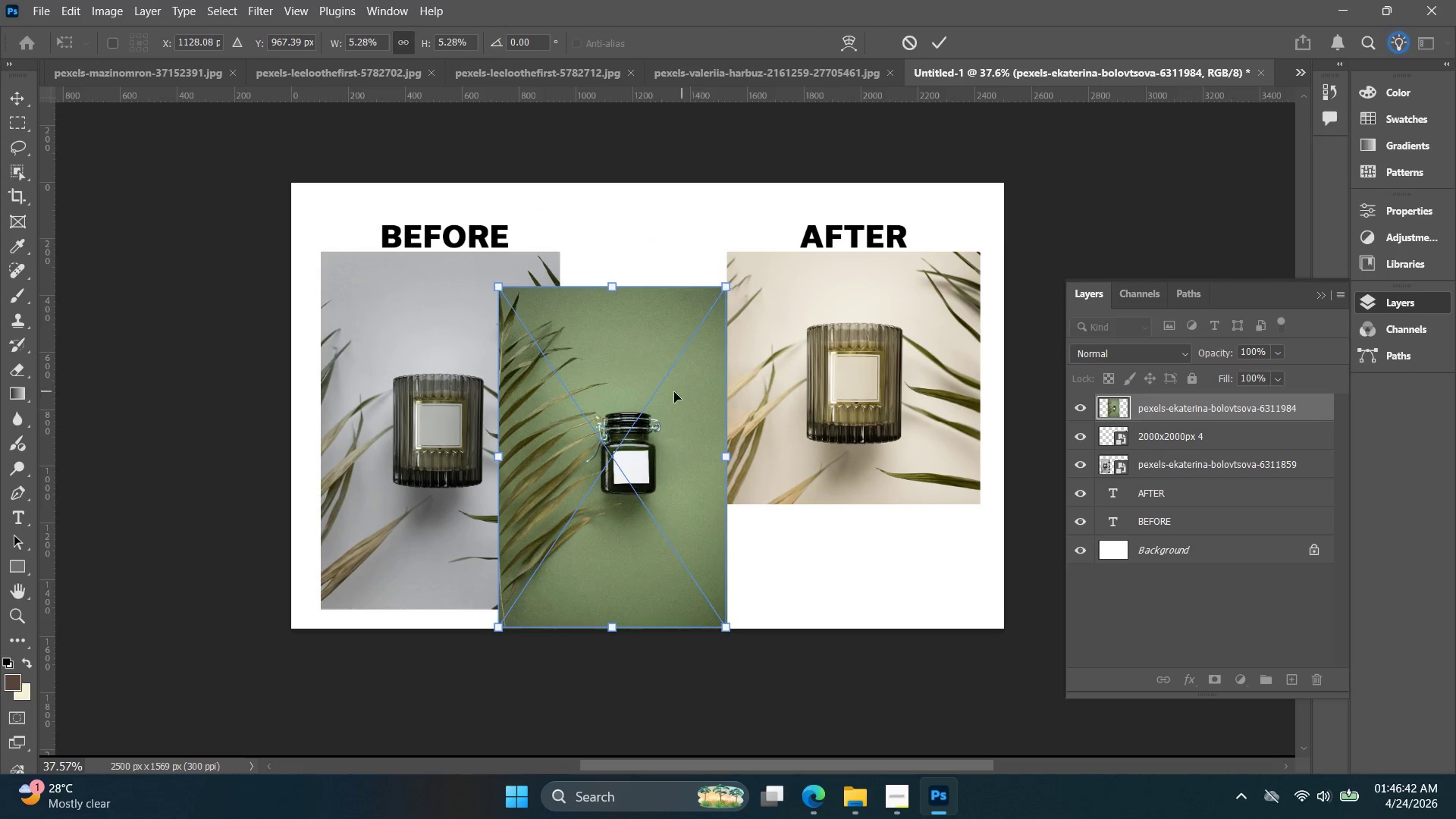 
left_click_drag(start_coordinate=[676, 392], to_coordinate=[507, 356])
 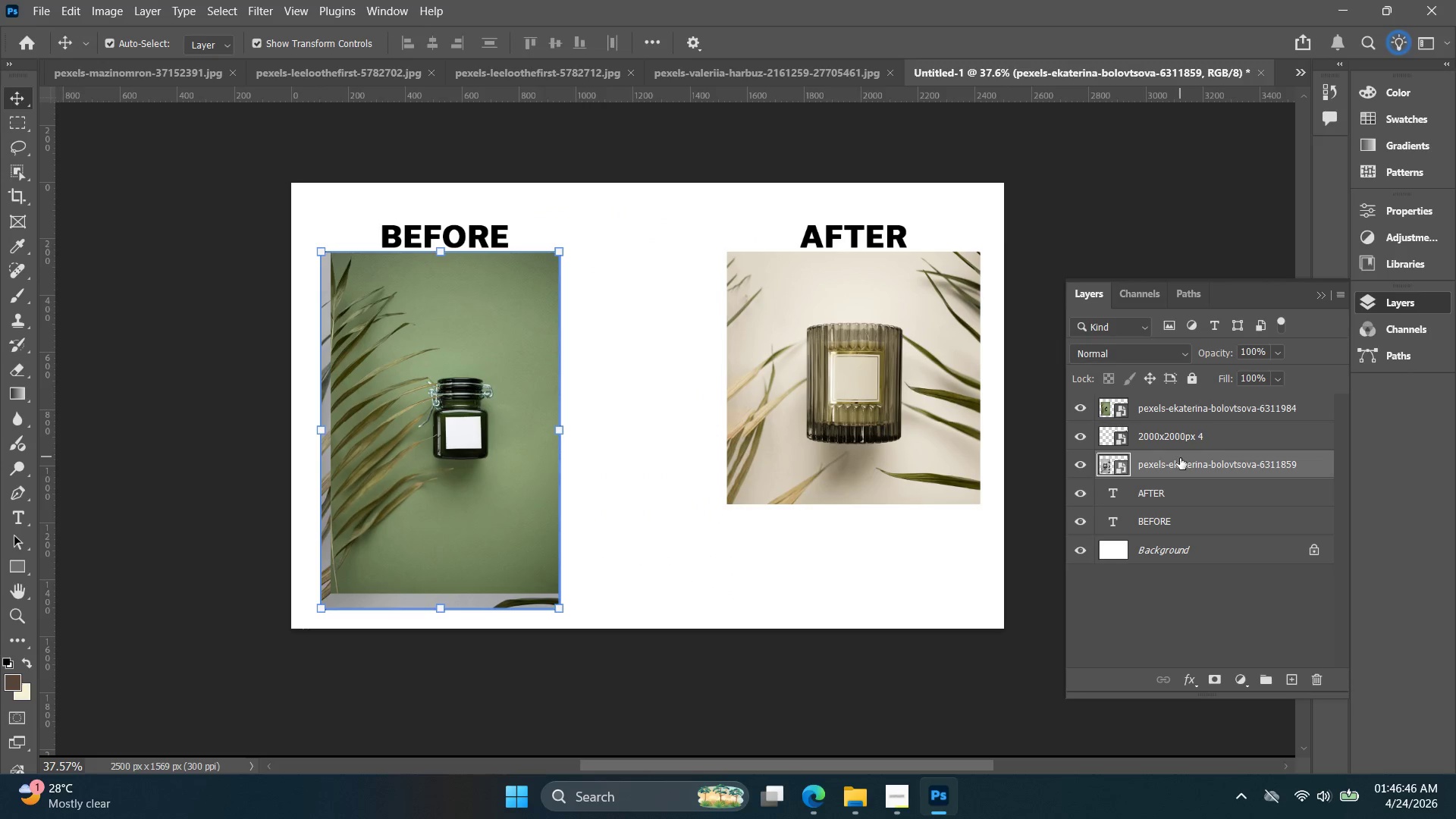 
key(Delete)
 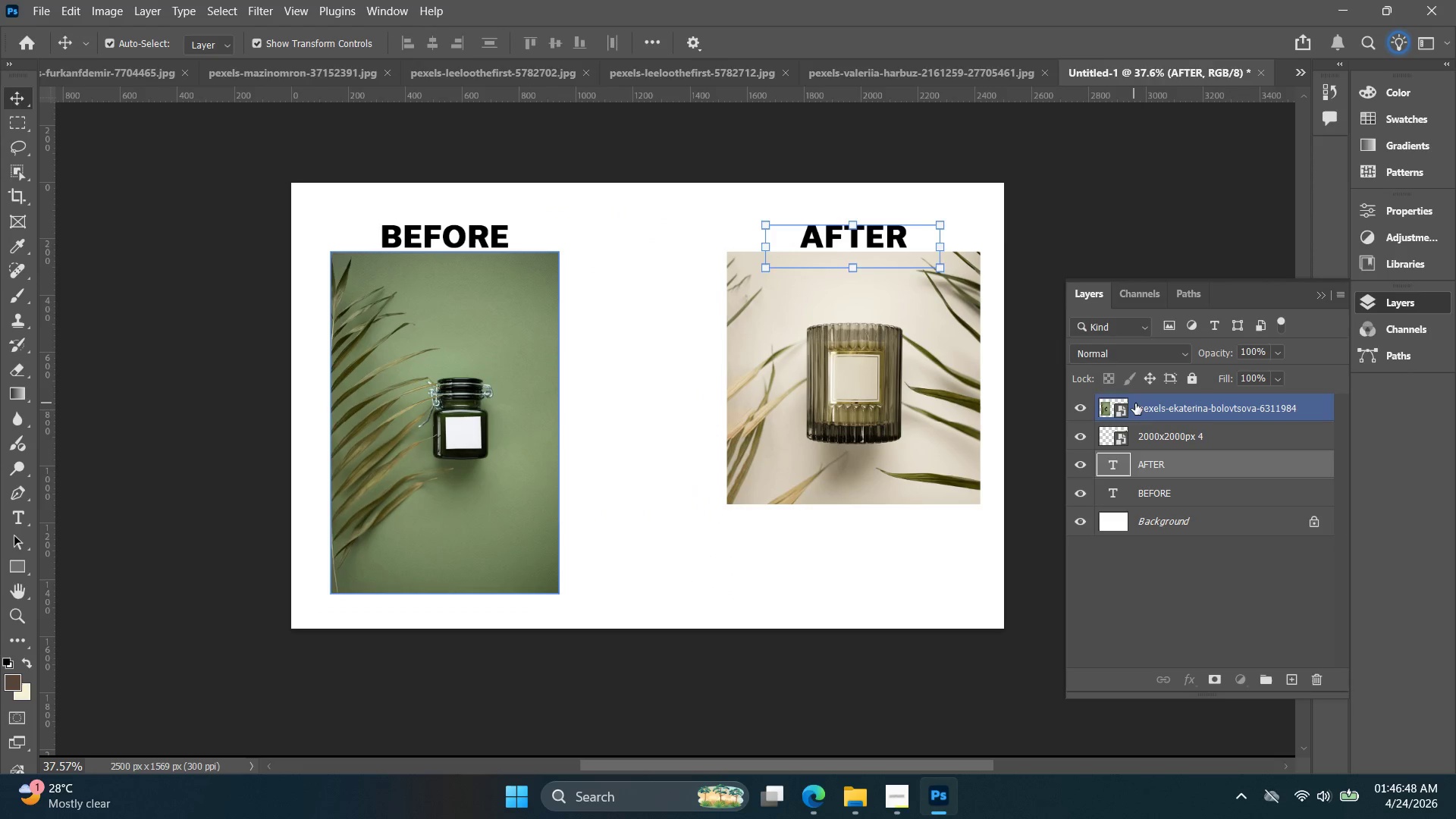 
hold_key(key=ShiftLeft, duration=1.01)
left_click_drag(start_coordinate=[512, 444], to_coordinate=[521, 450])
 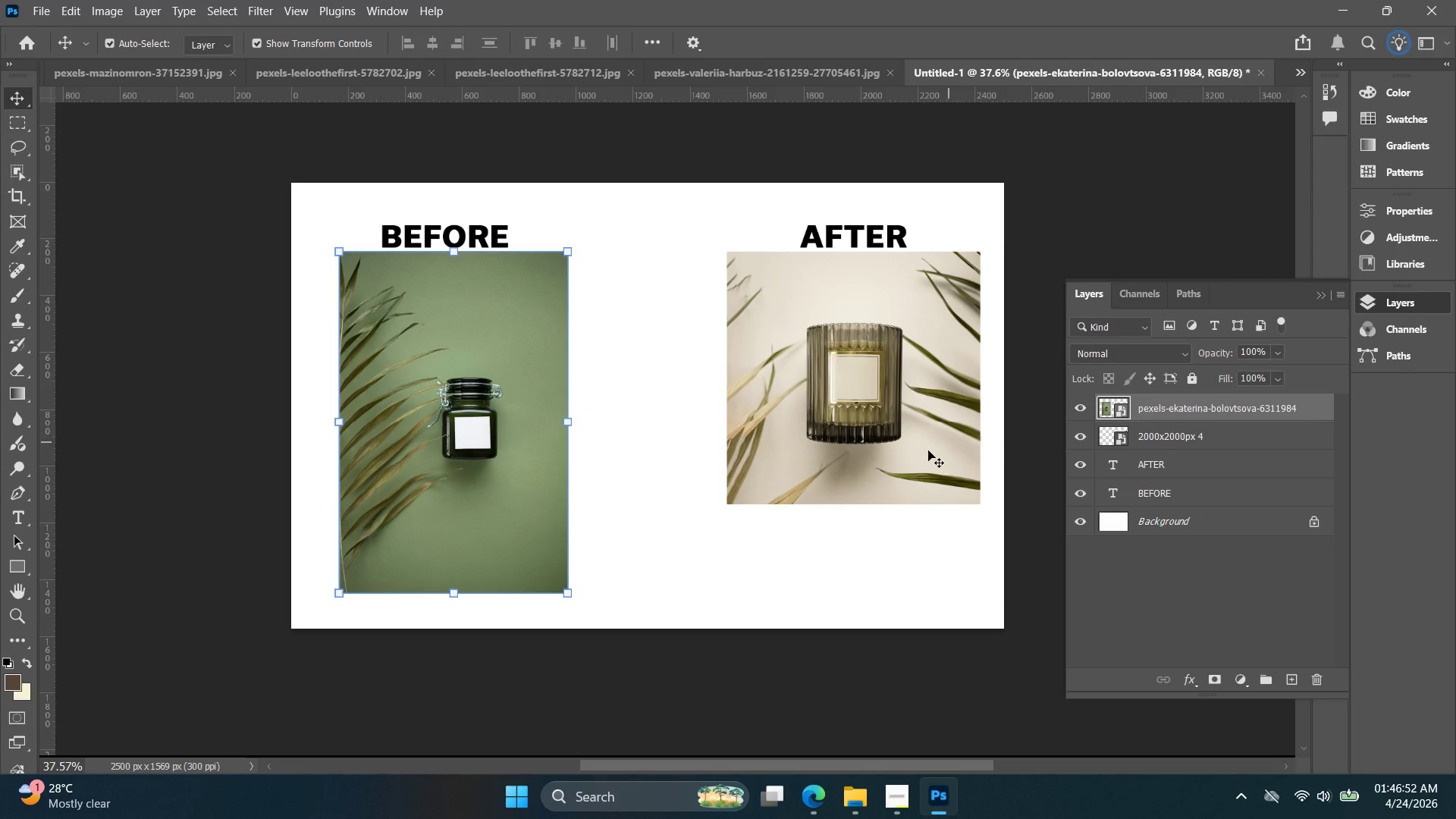 
key(Alt+Tab)
 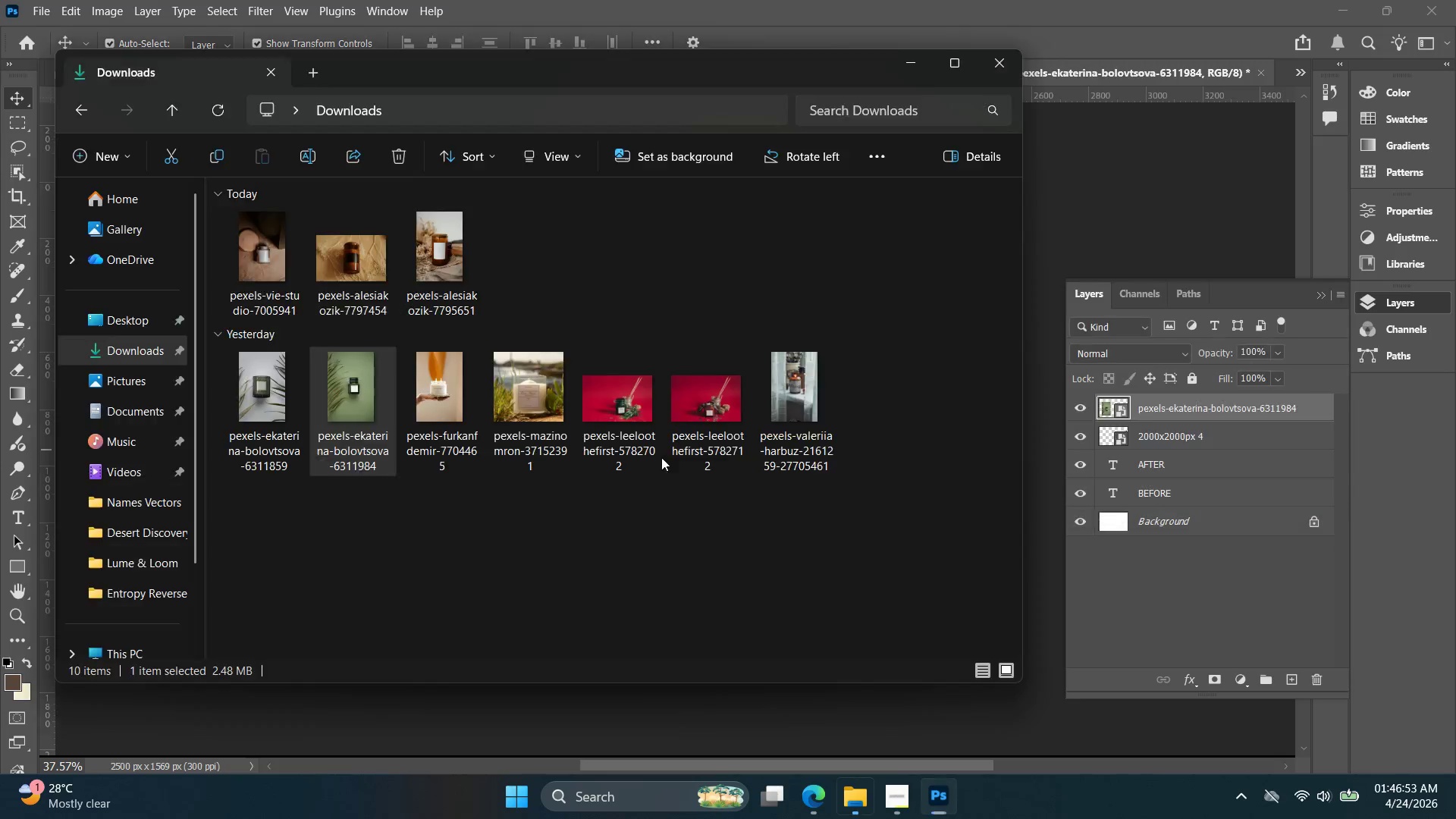 
left_click([1455, 818])
 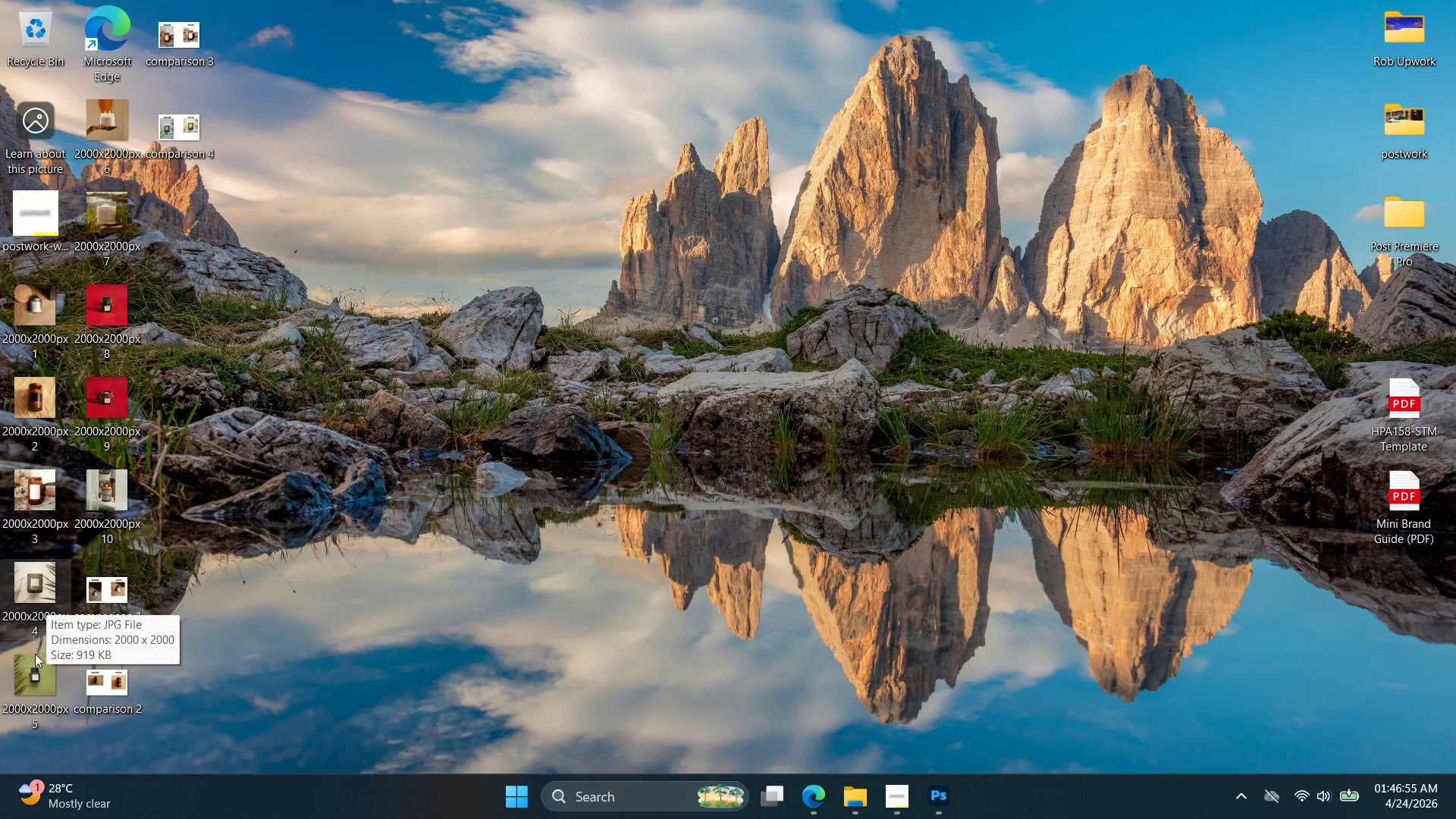 
left_click_drag(start_coordinate=[27, 672], to_coordinate=[794, 419])
 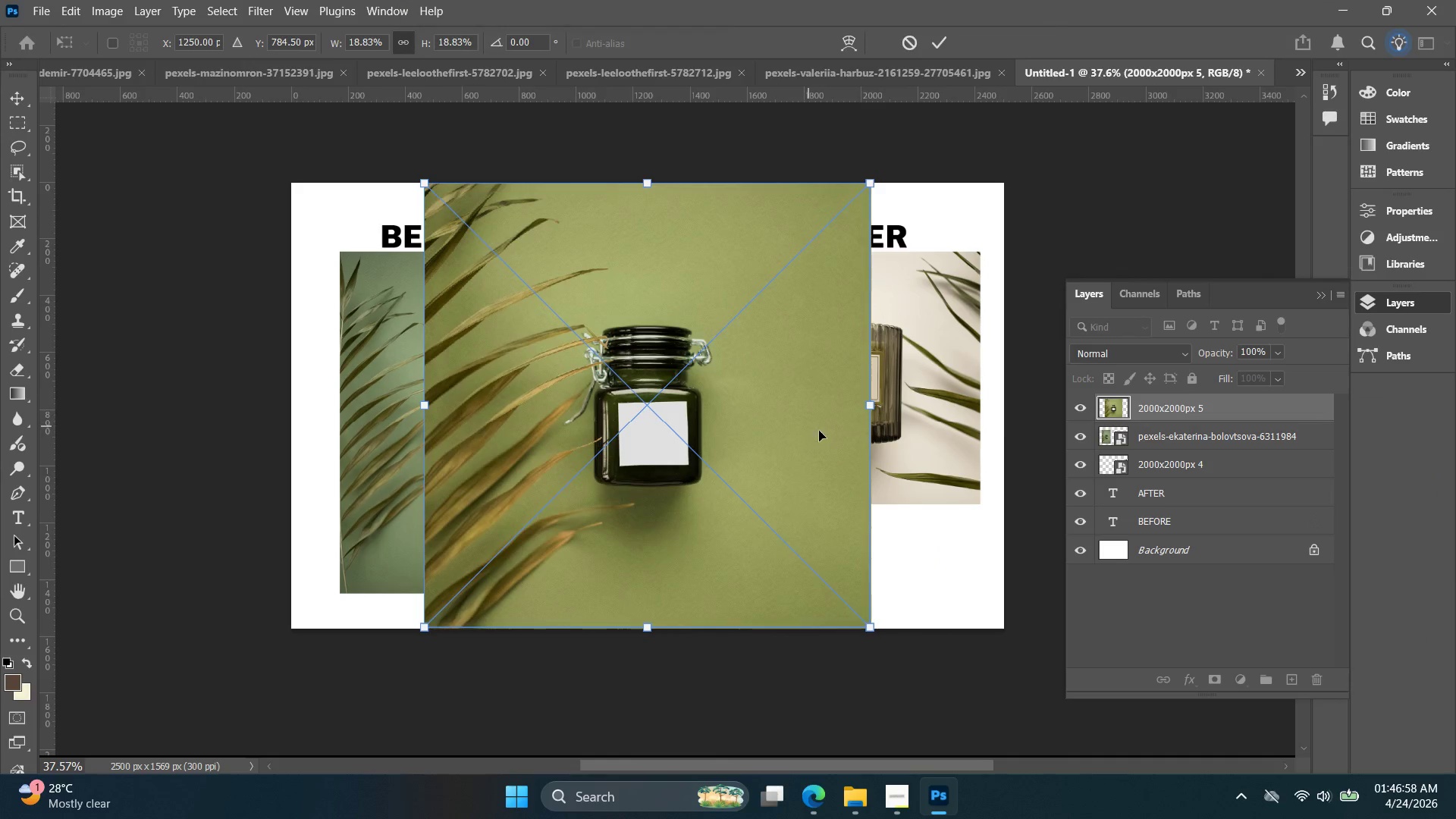 
key(Enter)
 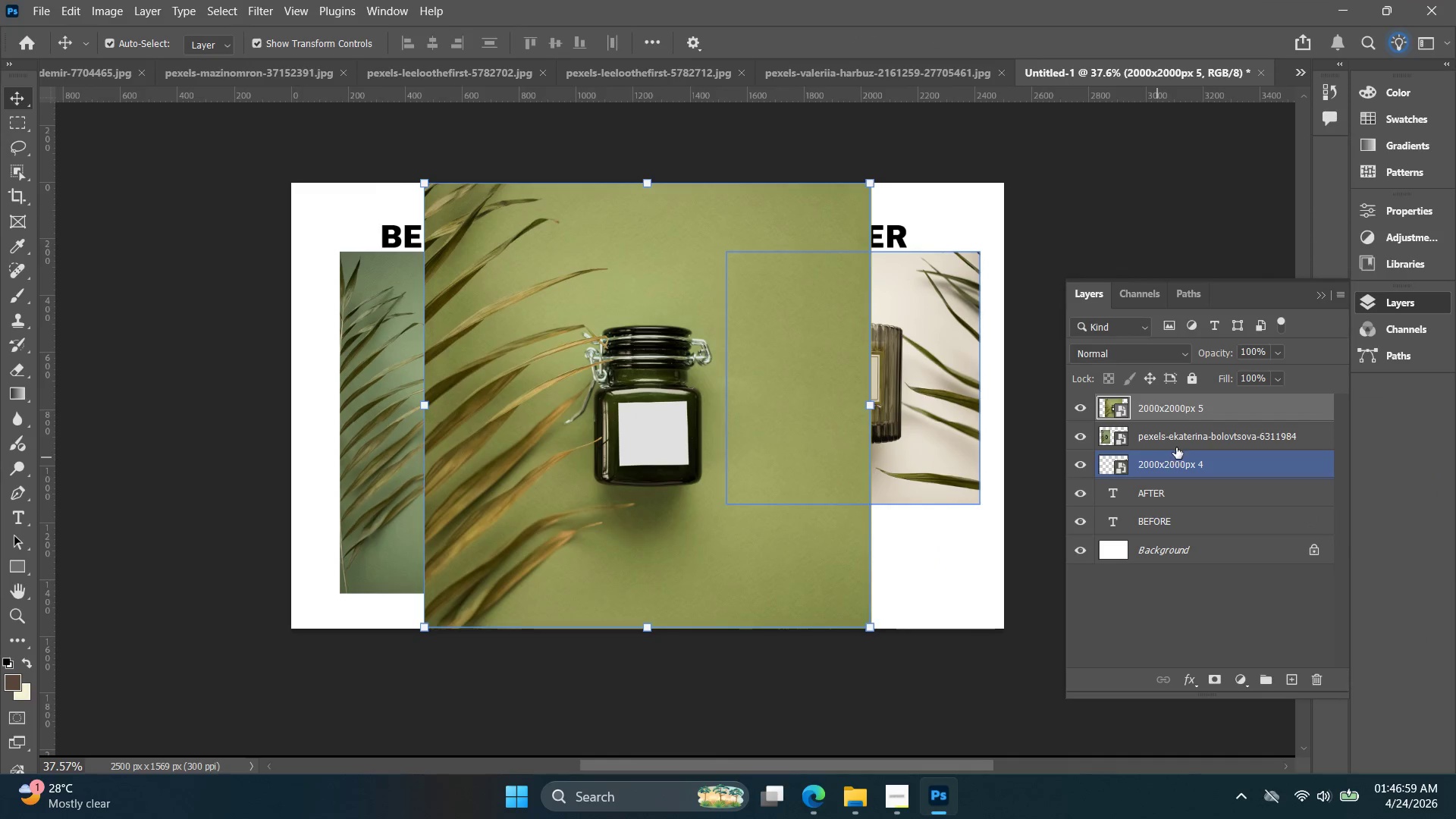 
double_click([1178, 463])
 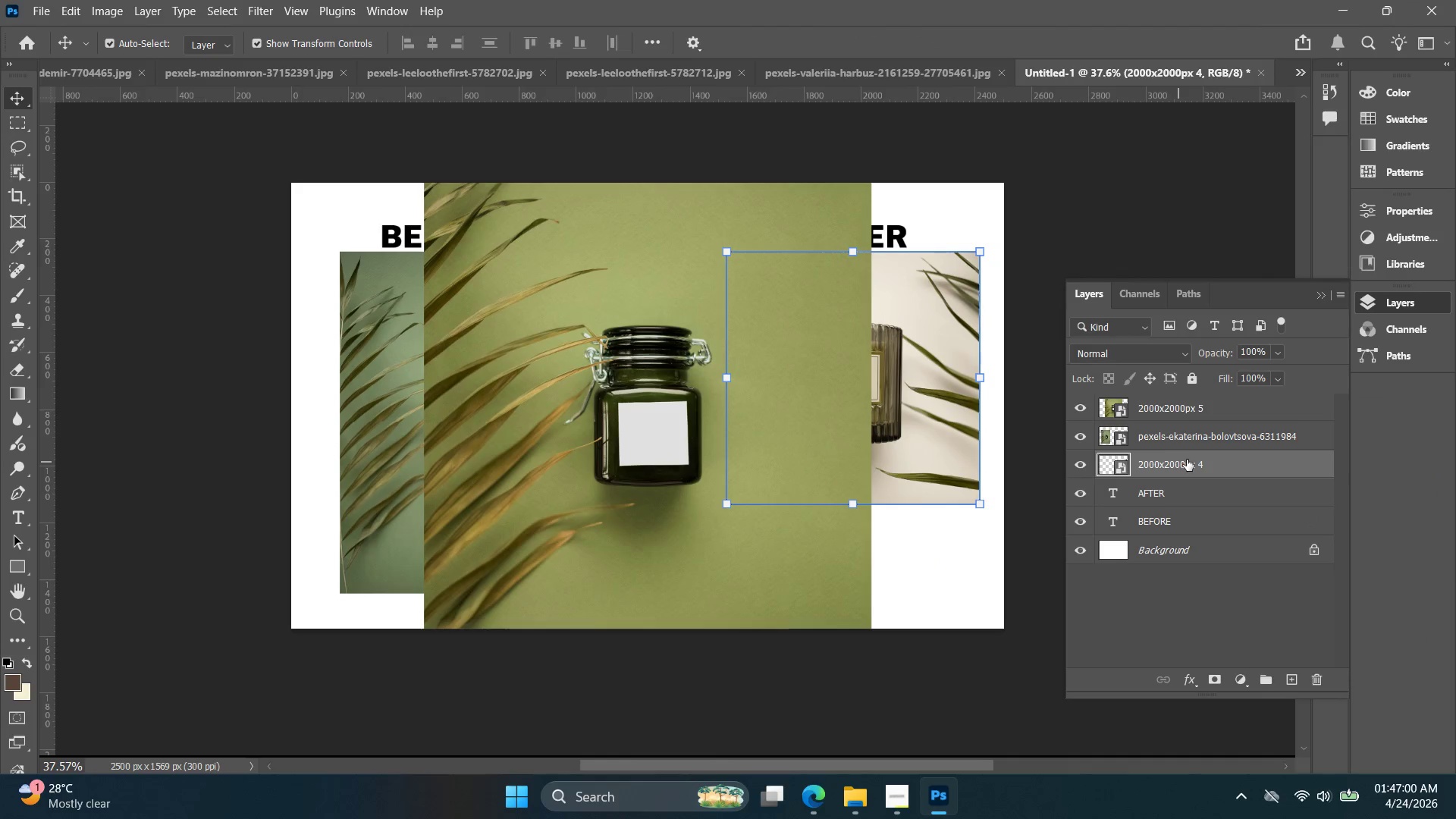 
key(Delete)
 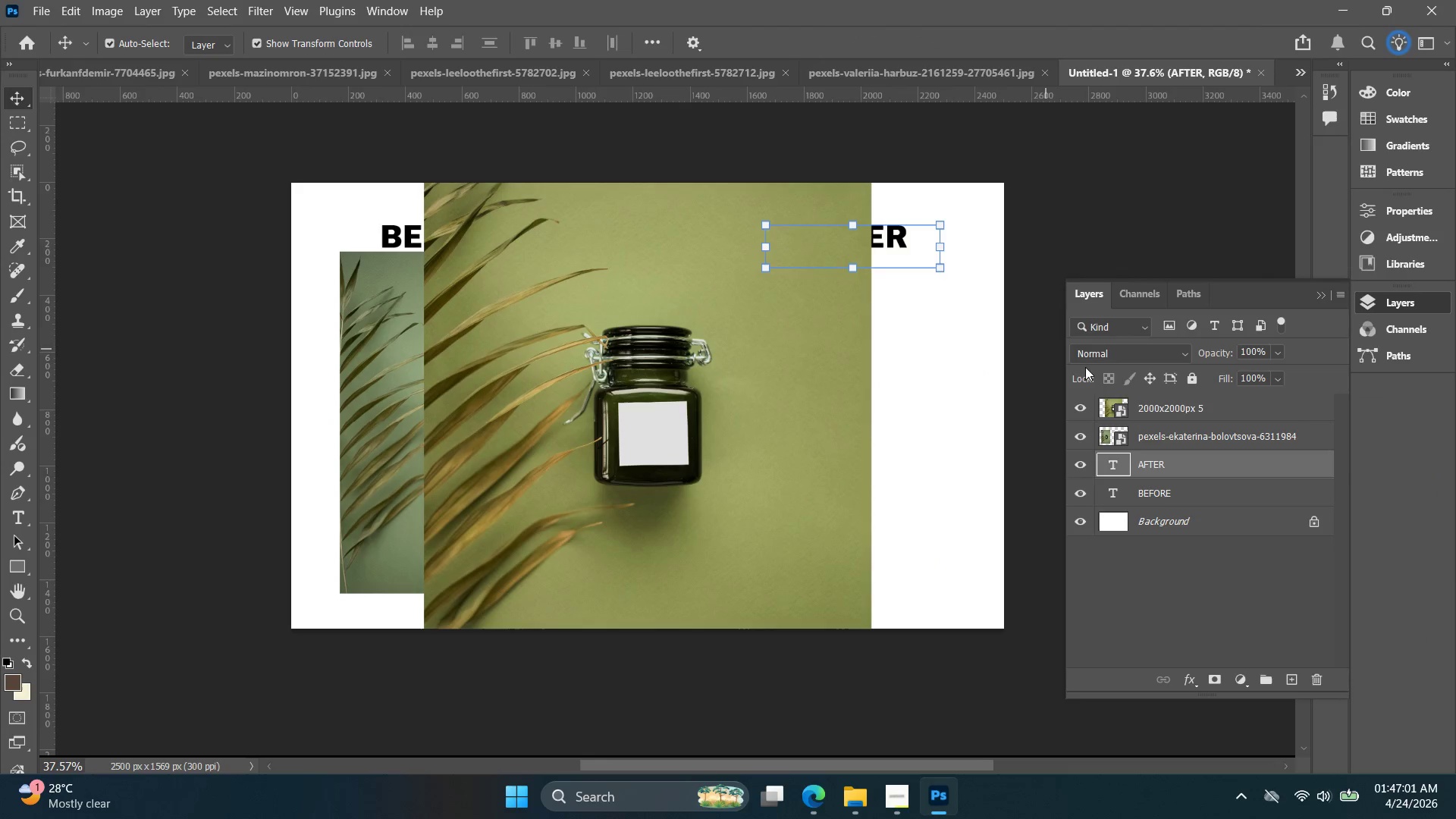 
key(Control+Z)
 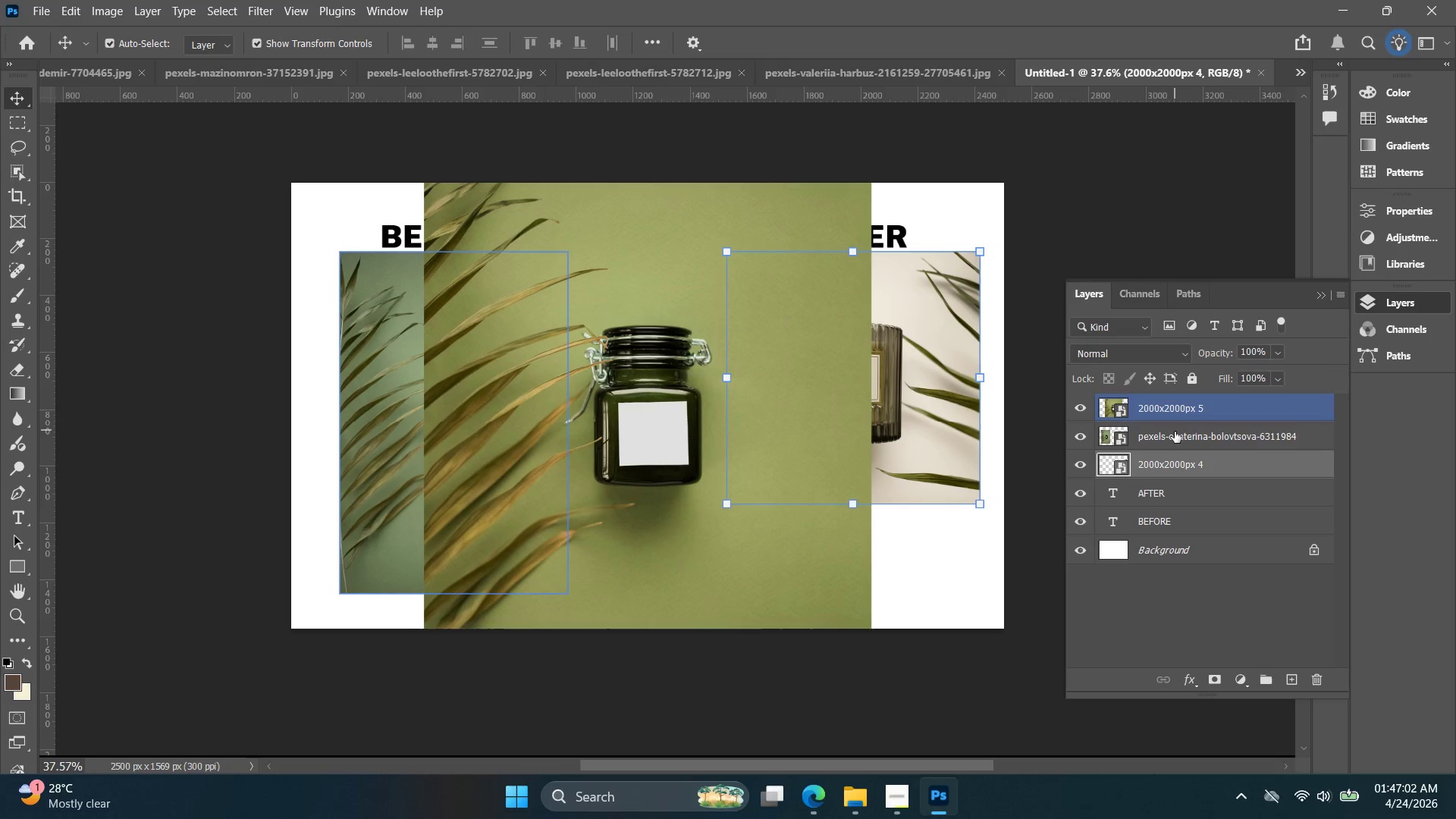 
left_click([1175, 434])
 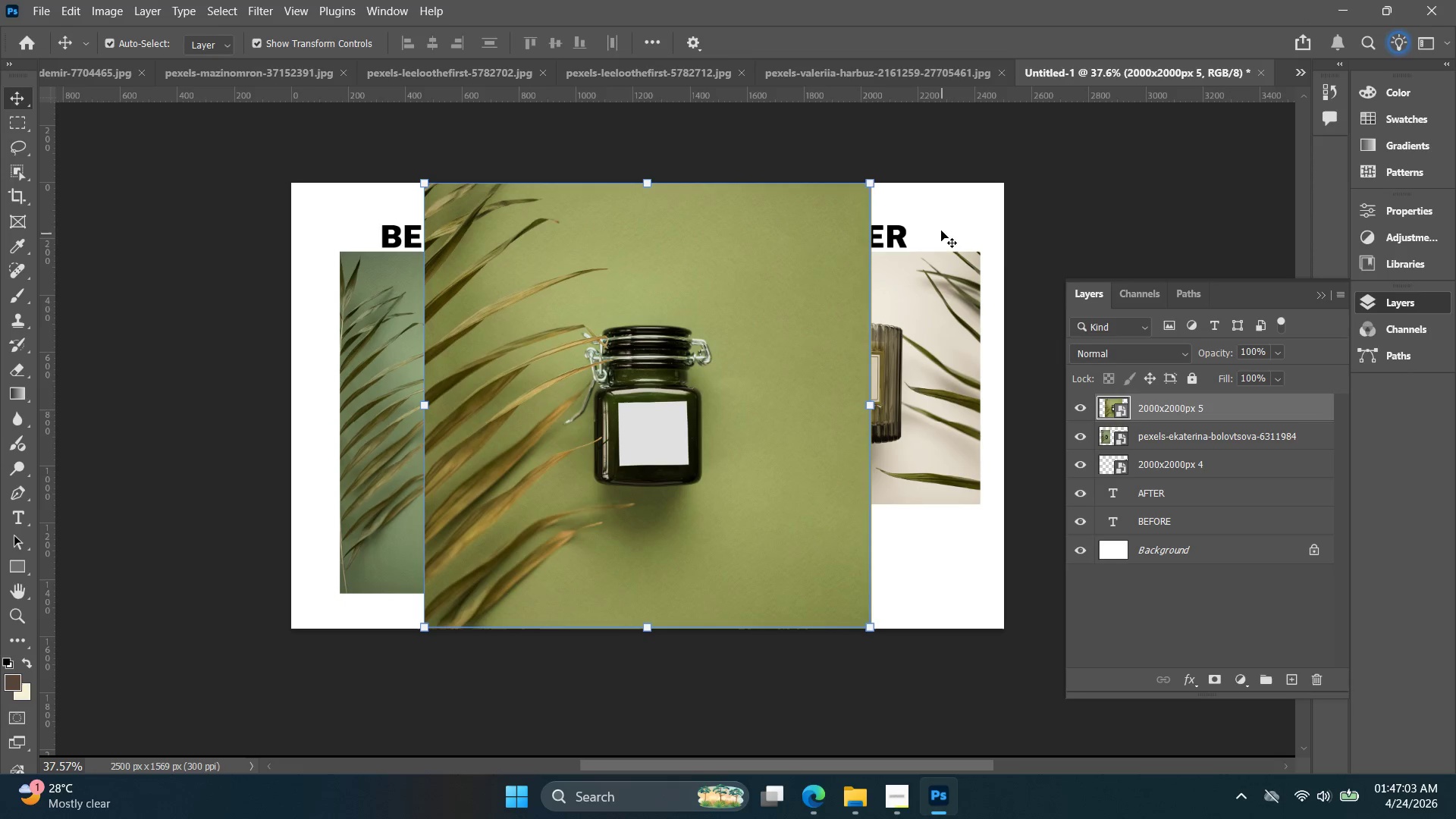 
hold_key(key=ShiftLeft, duration=2.06)
left_click_drag(start_coordinate=[876, 183], to_coordinate=[824, 253])
 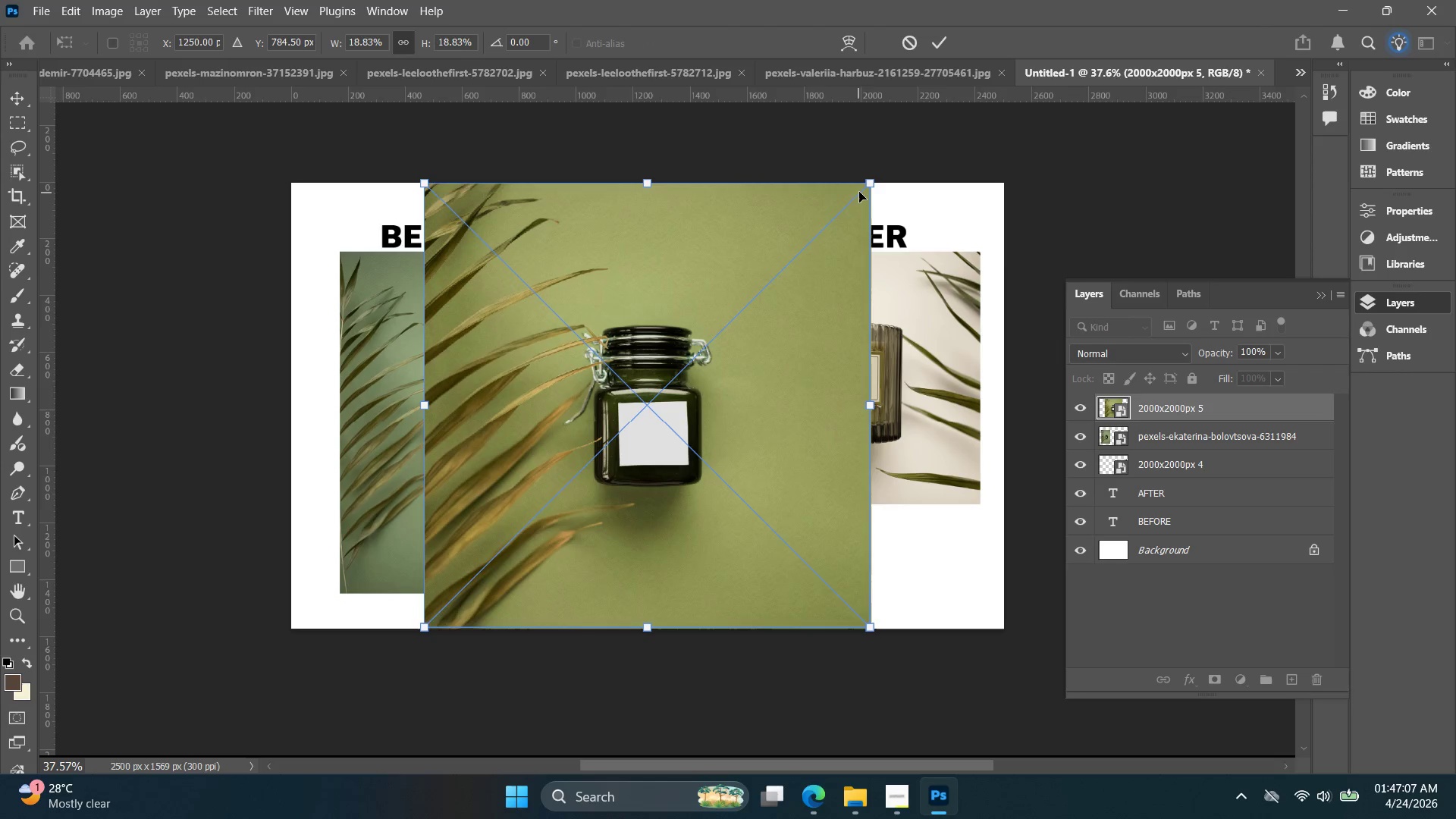 
key(Control+Z)
 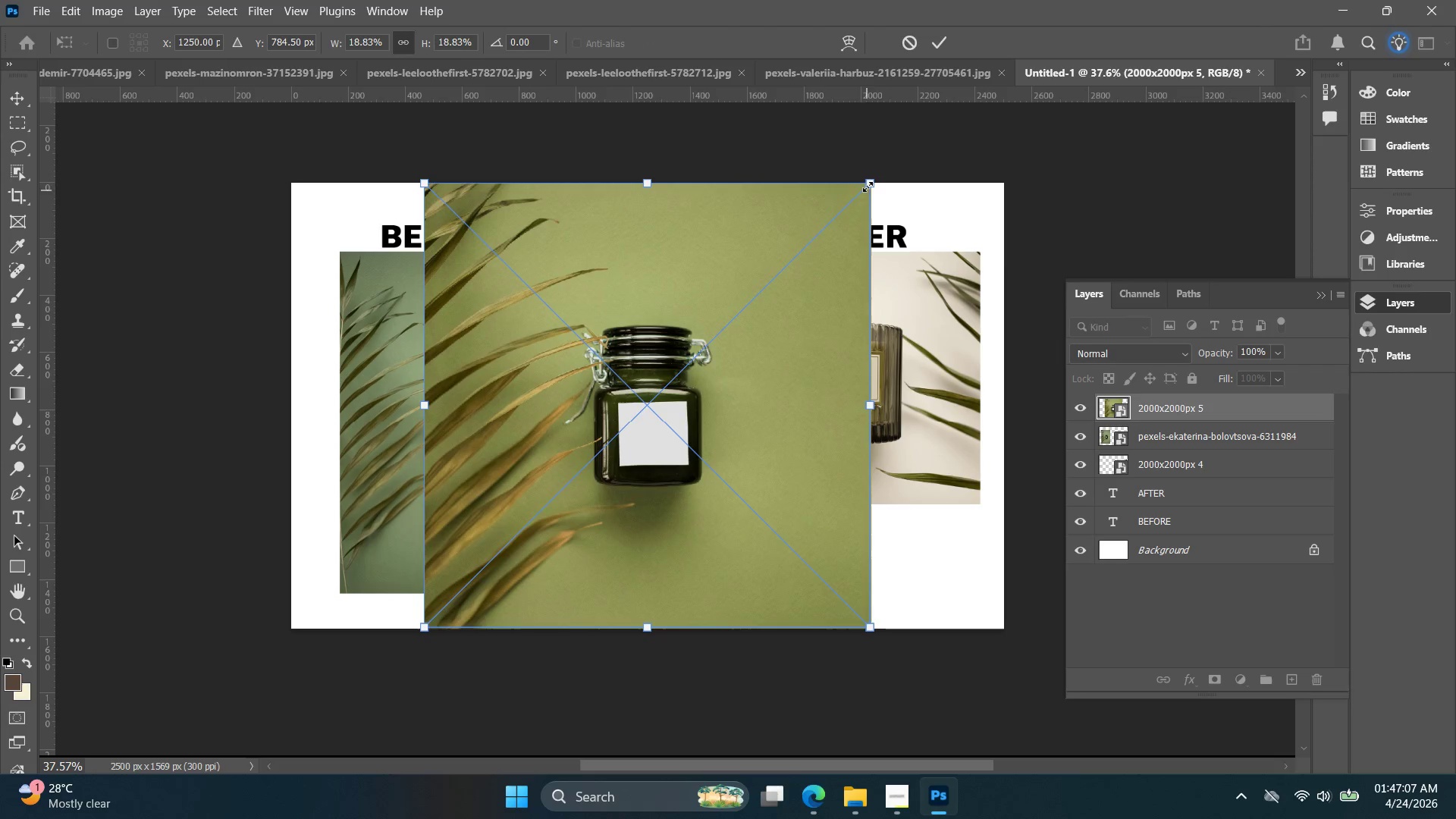 
left_click_drag(start_coordinate=[871, 177], to_coordinate=[701, 315])
 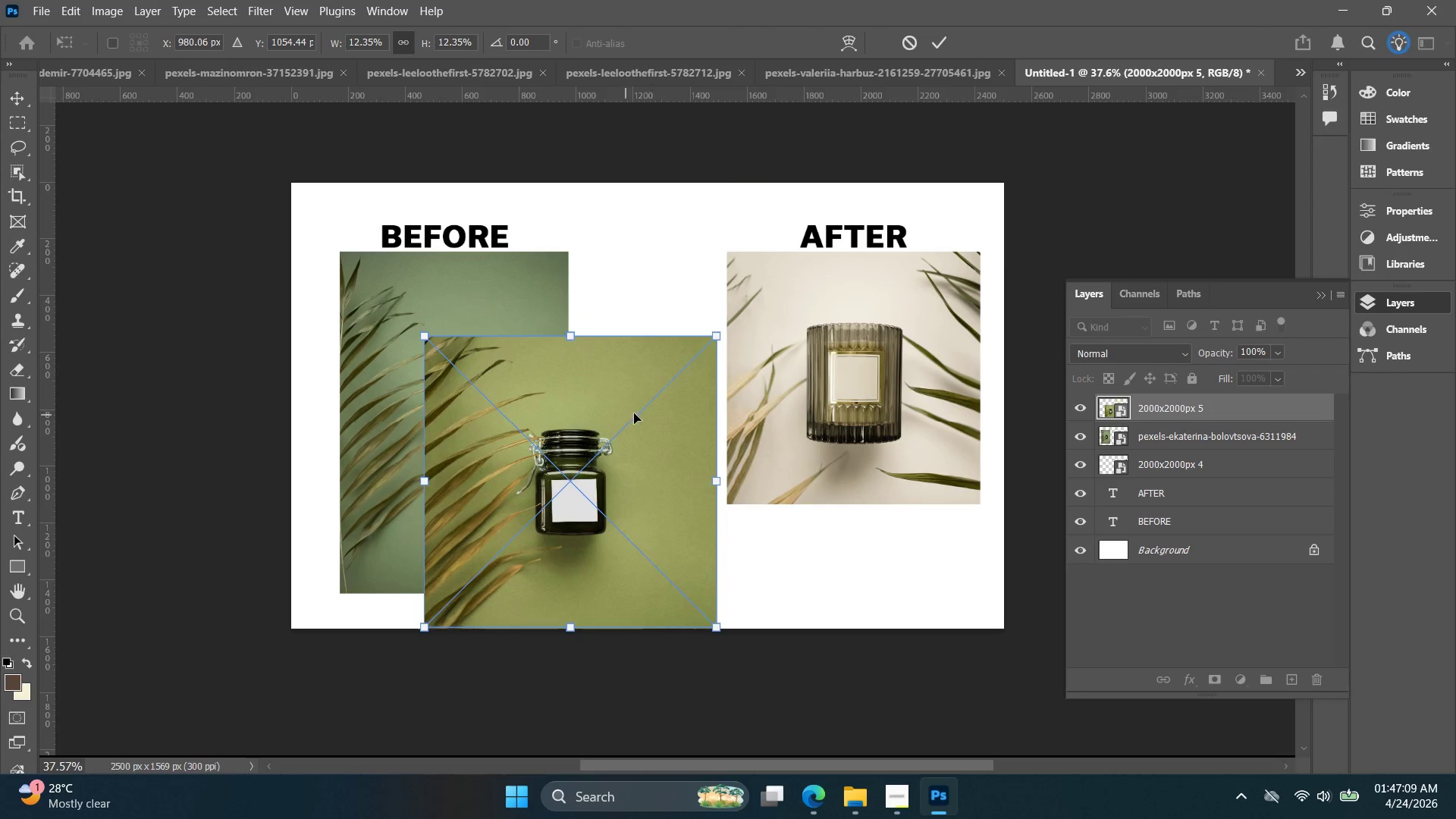 
left_click_drag(start_coordinate=[627, 416], to_coordinate=[889, 331])
 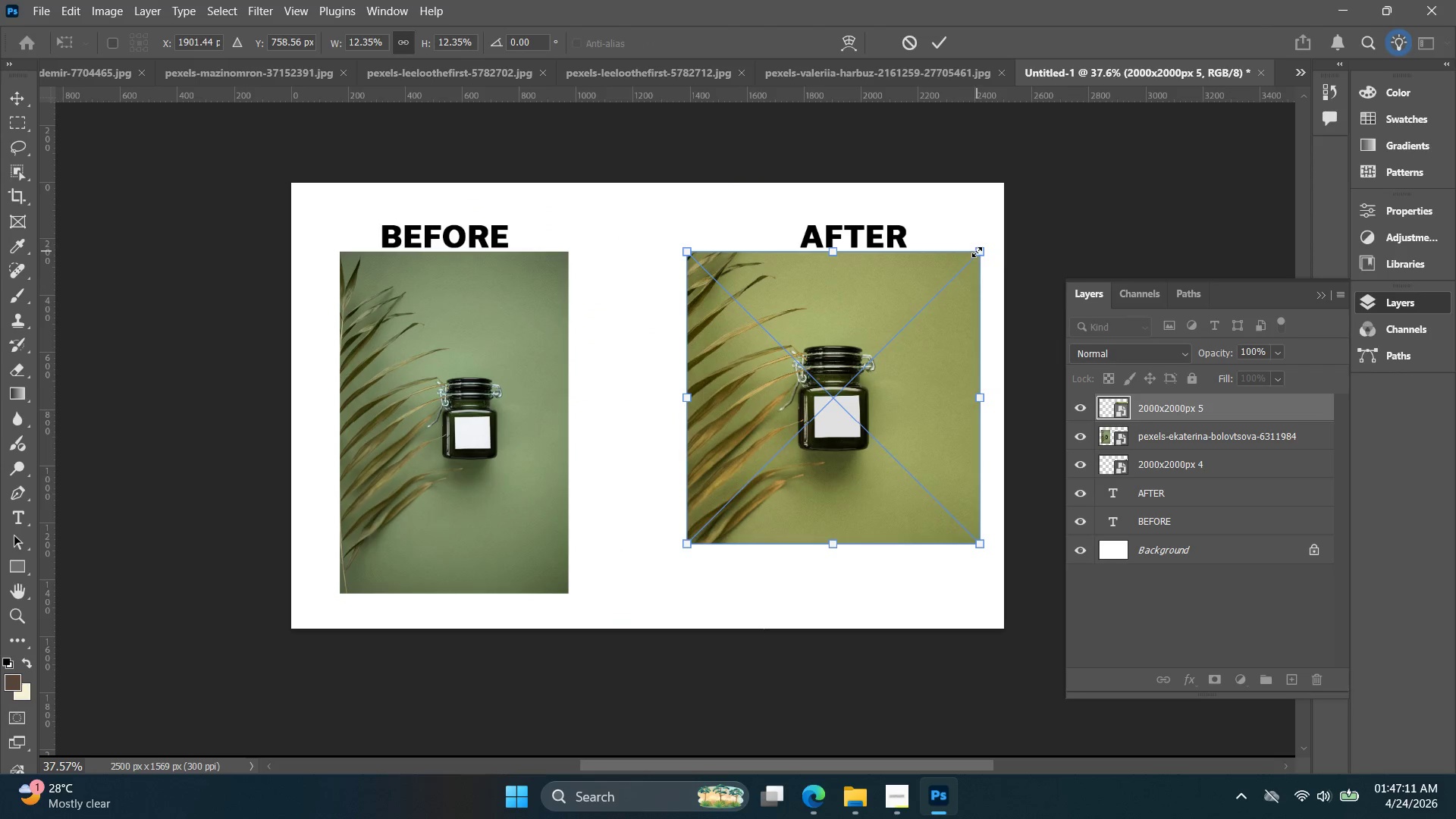 
left_click_drag(start_coordinate=[978, 250], to_coordinate=[926, 296])
 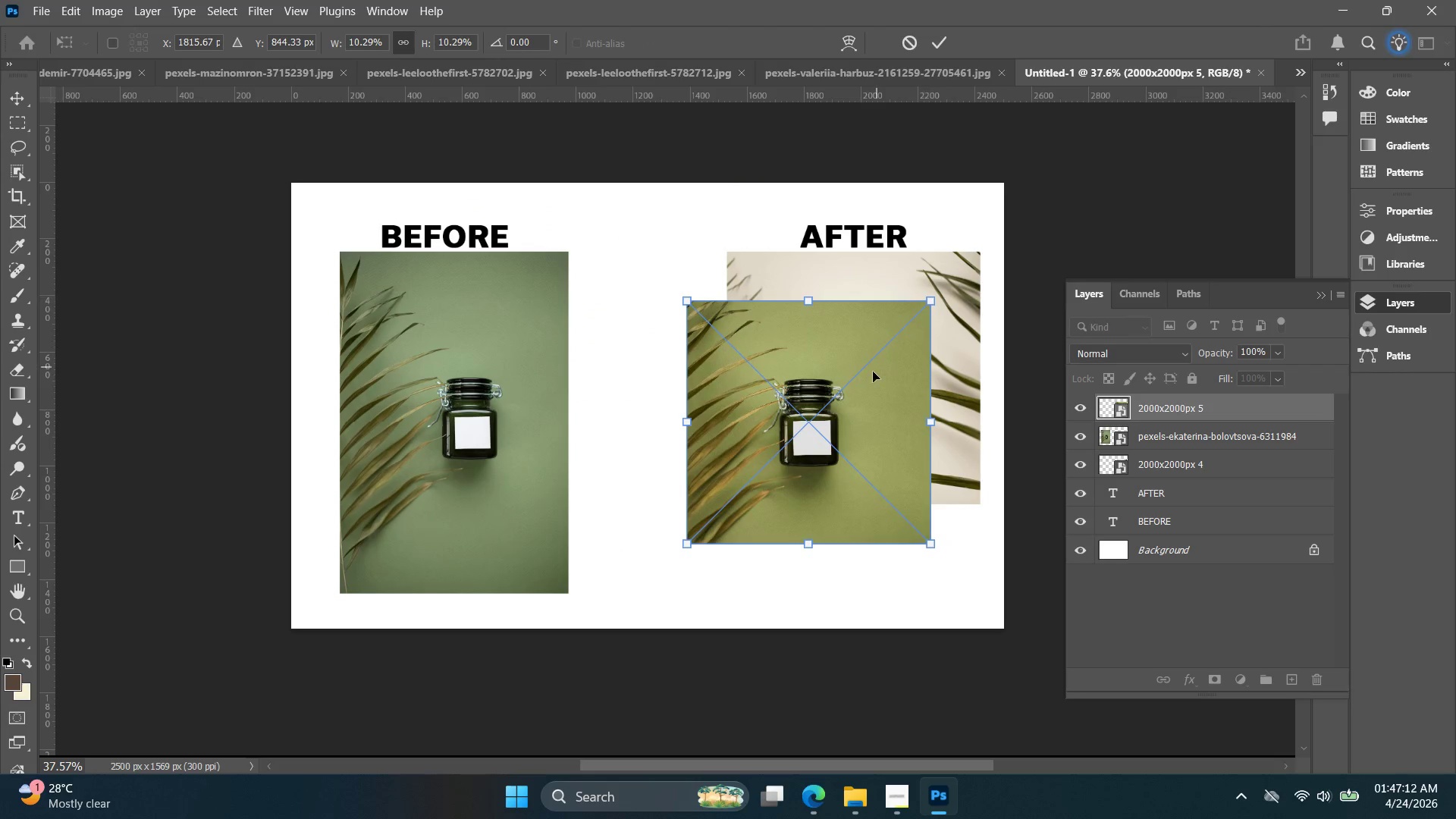 
left_click_drag(start_coordinate=[873, 372], to_coordinate=[913, 321])
 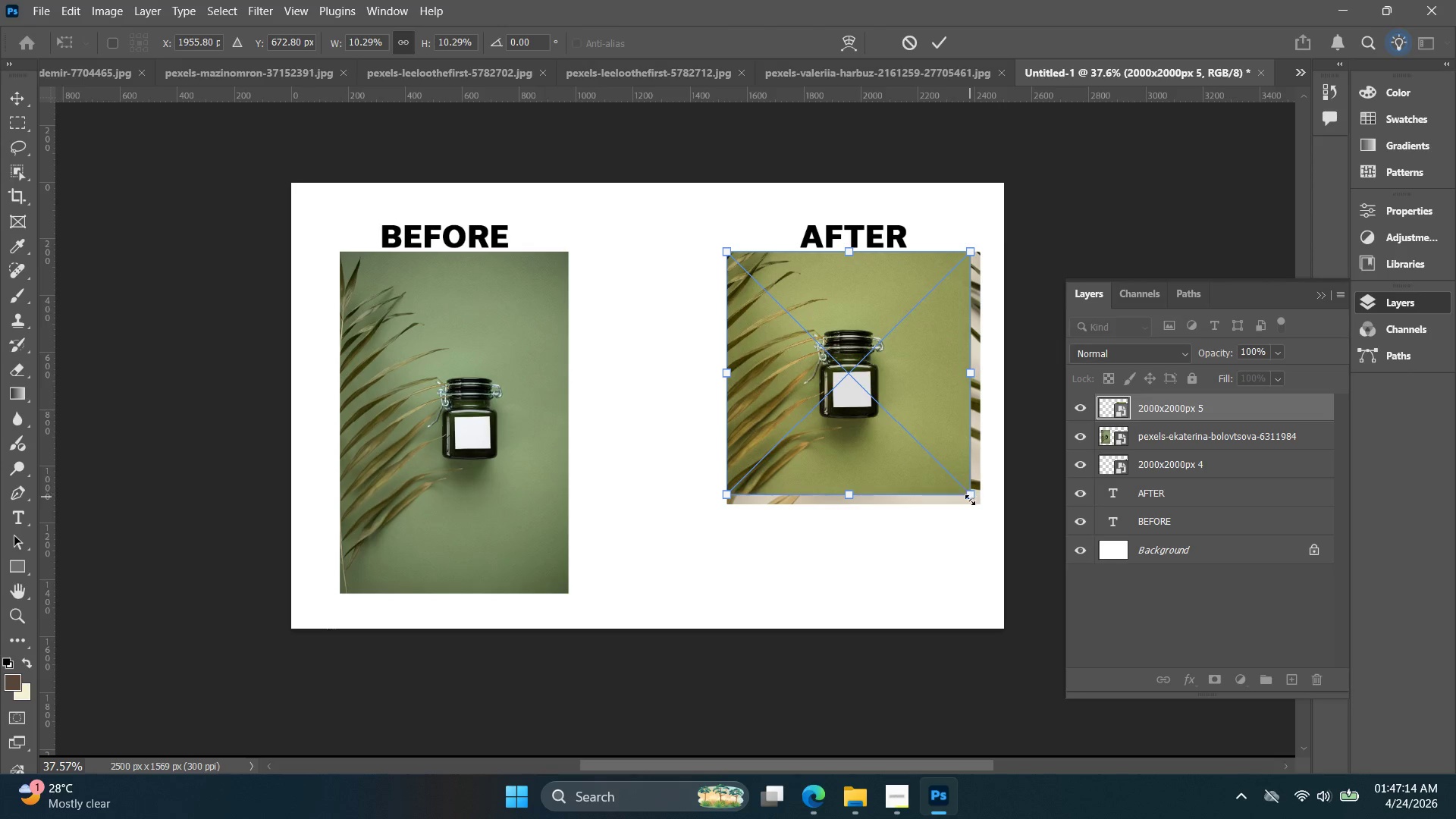 
left_click_drag(start_coordinate=[971, 500], to_coordinate=[984, 506])
 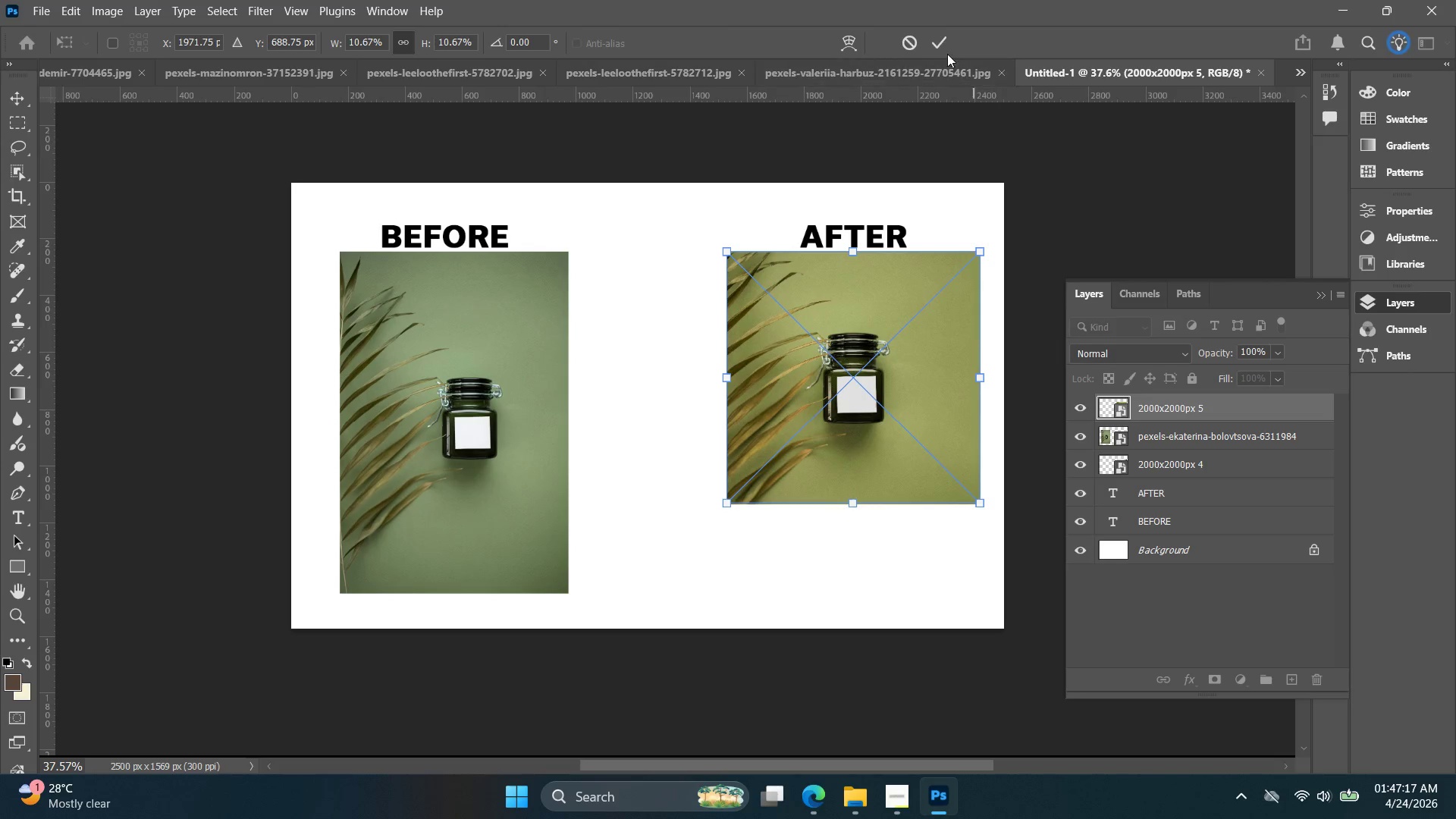 
left_click([941, 36])
 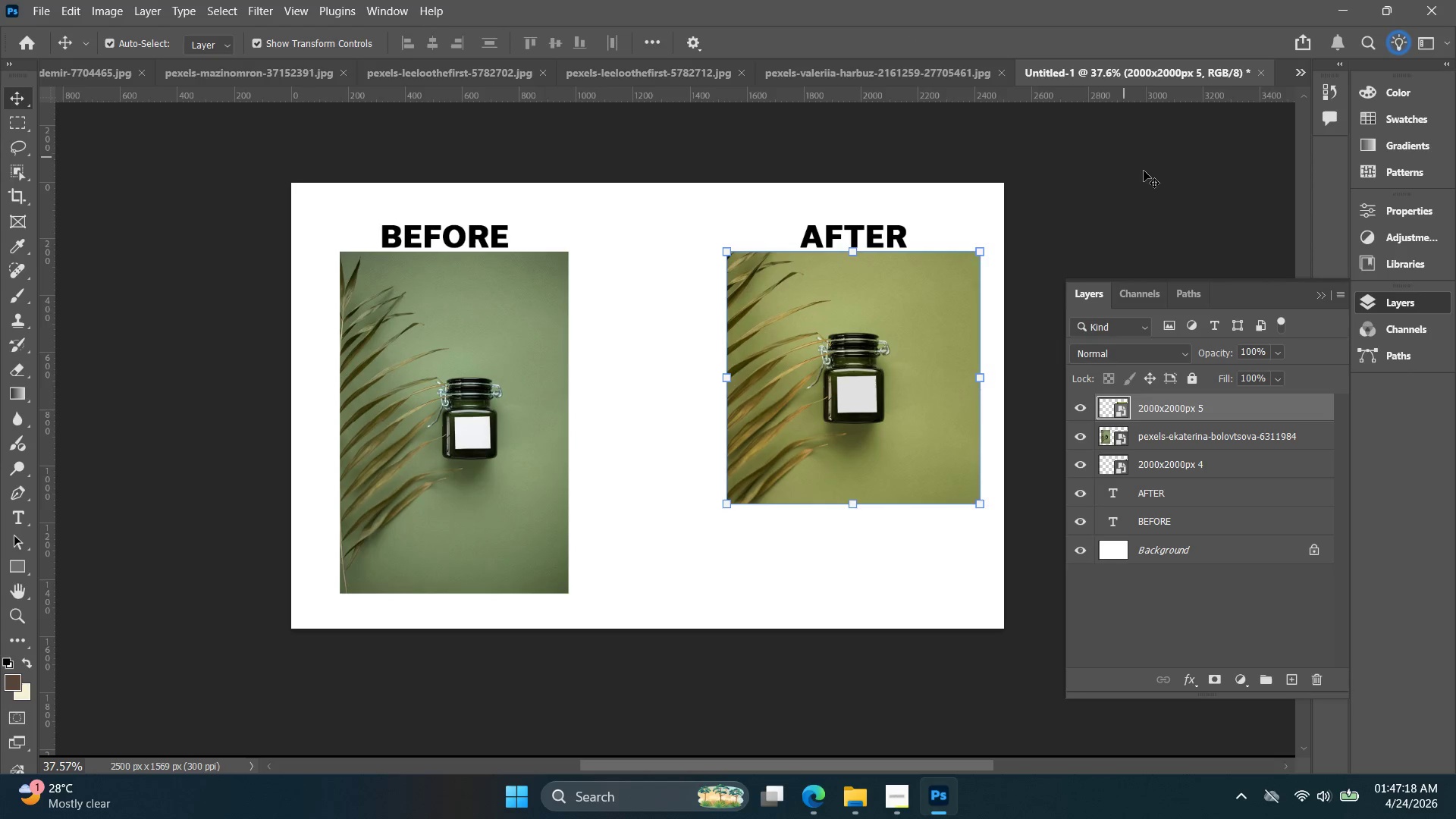 
left_click_drag(start_coordinate=[1154, 178], to_coordinate=[1156, 182])
 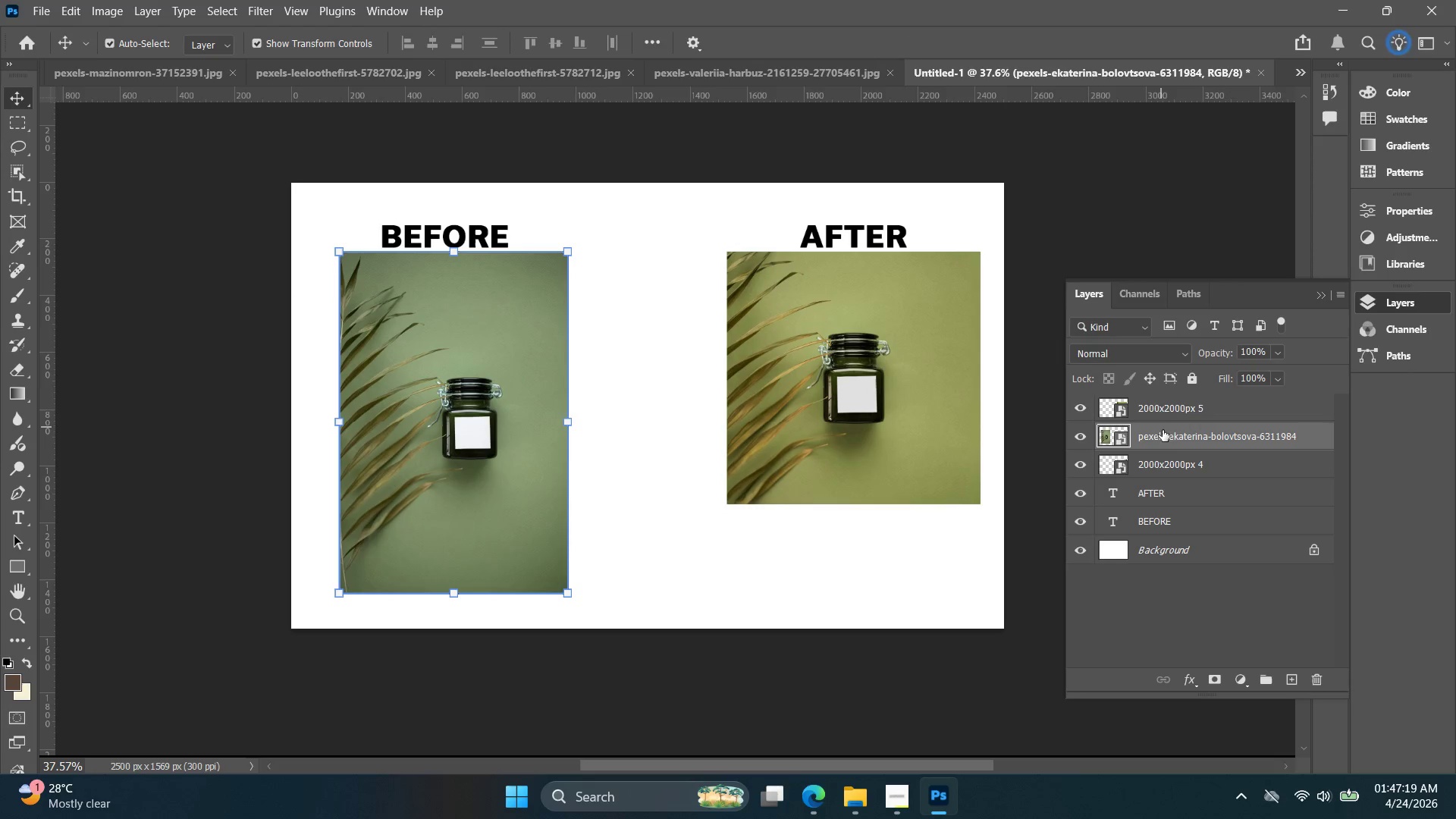 
double_click([1172, 472])
 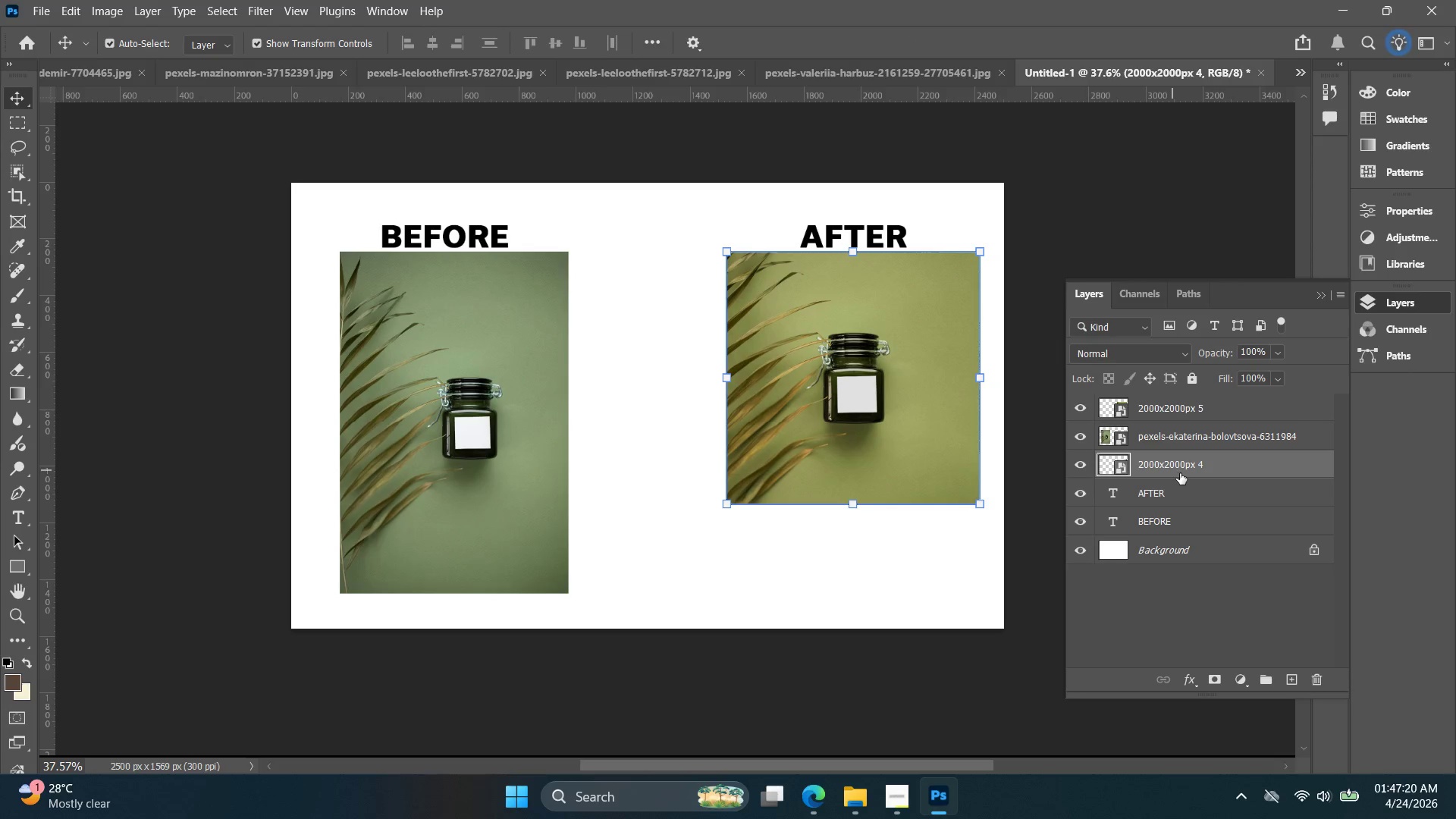 
key(Delete)
 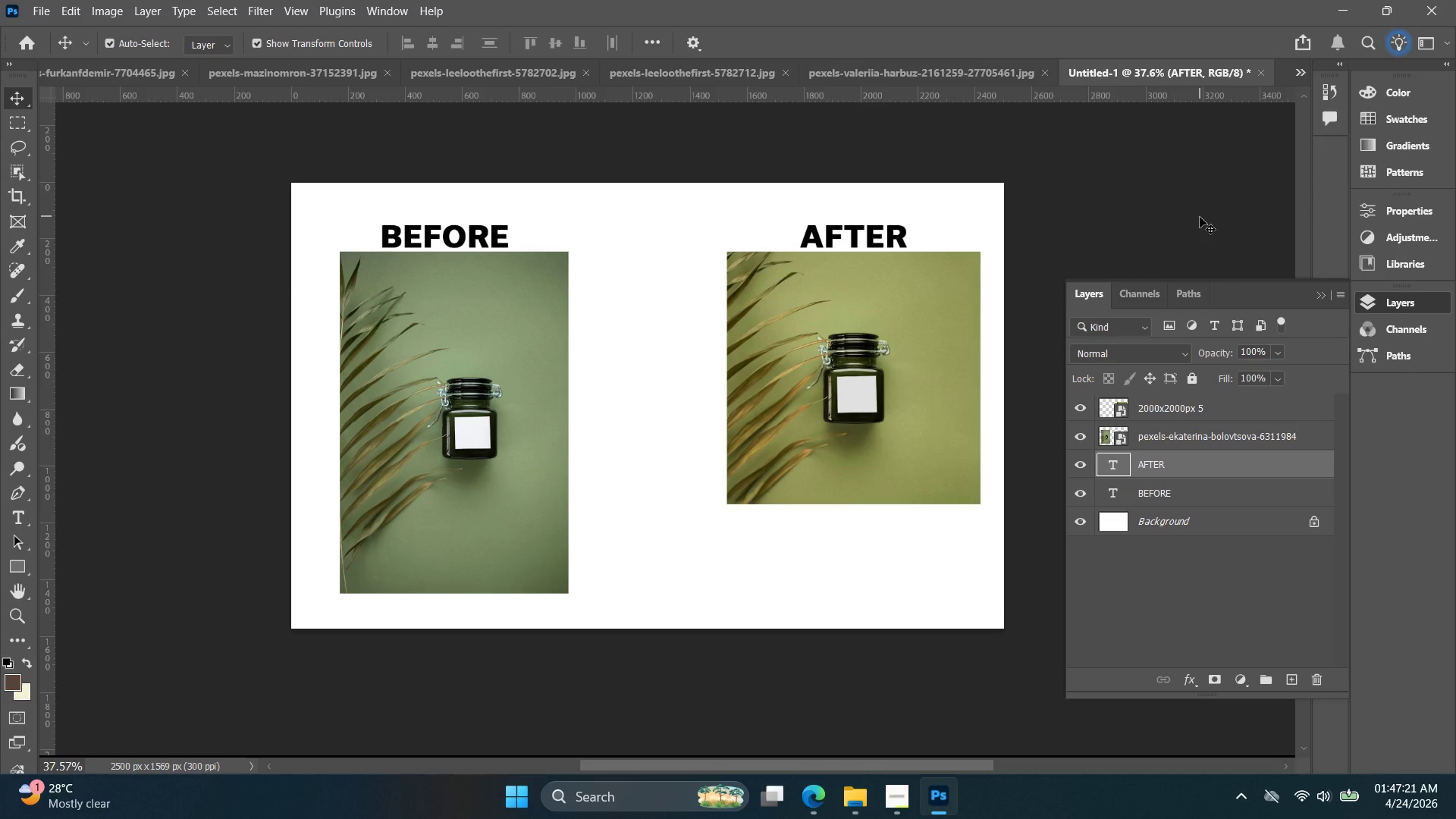 
left_click([1200, 217])
 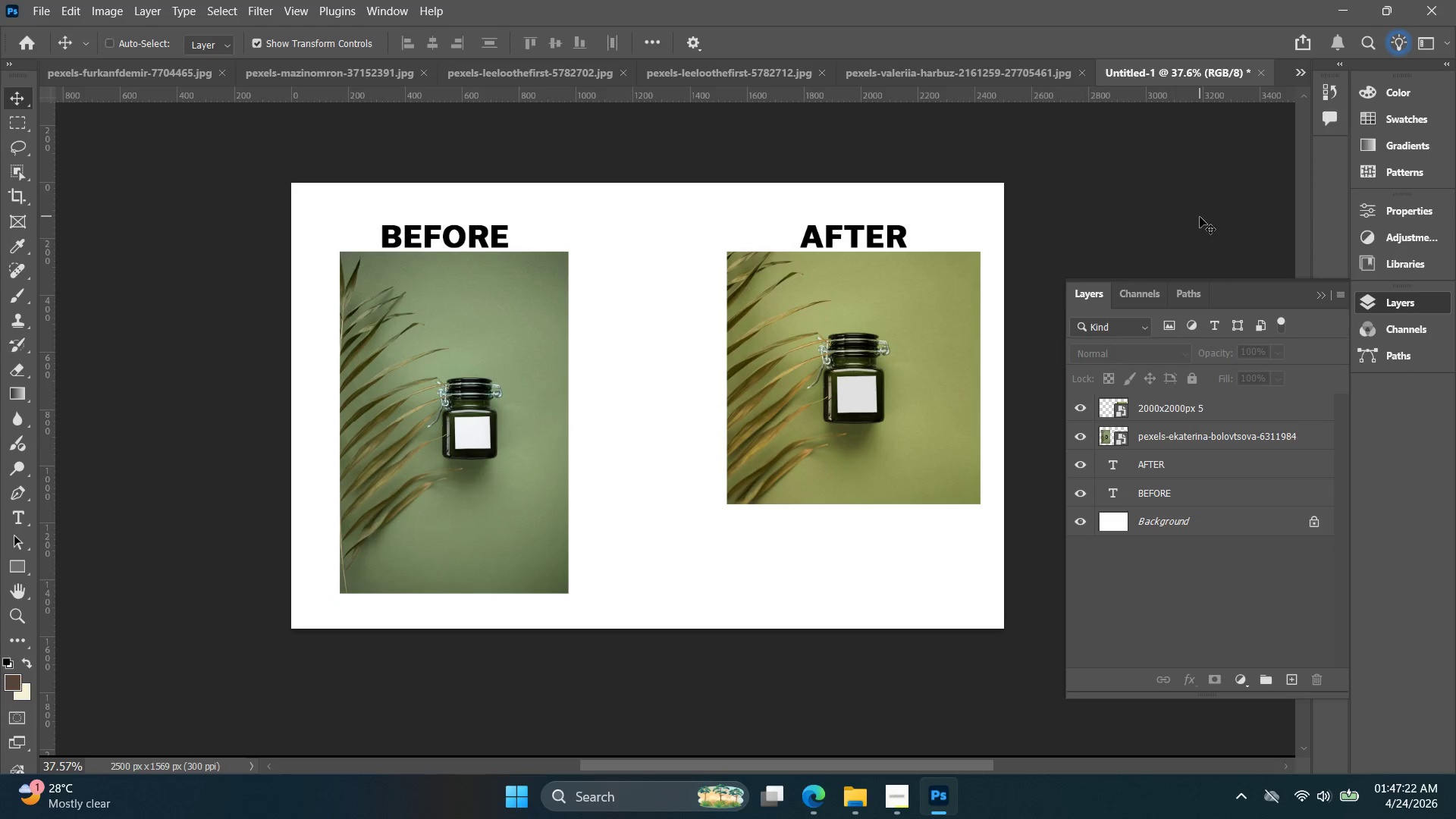 
key(Alt+Control+Shift+W)
 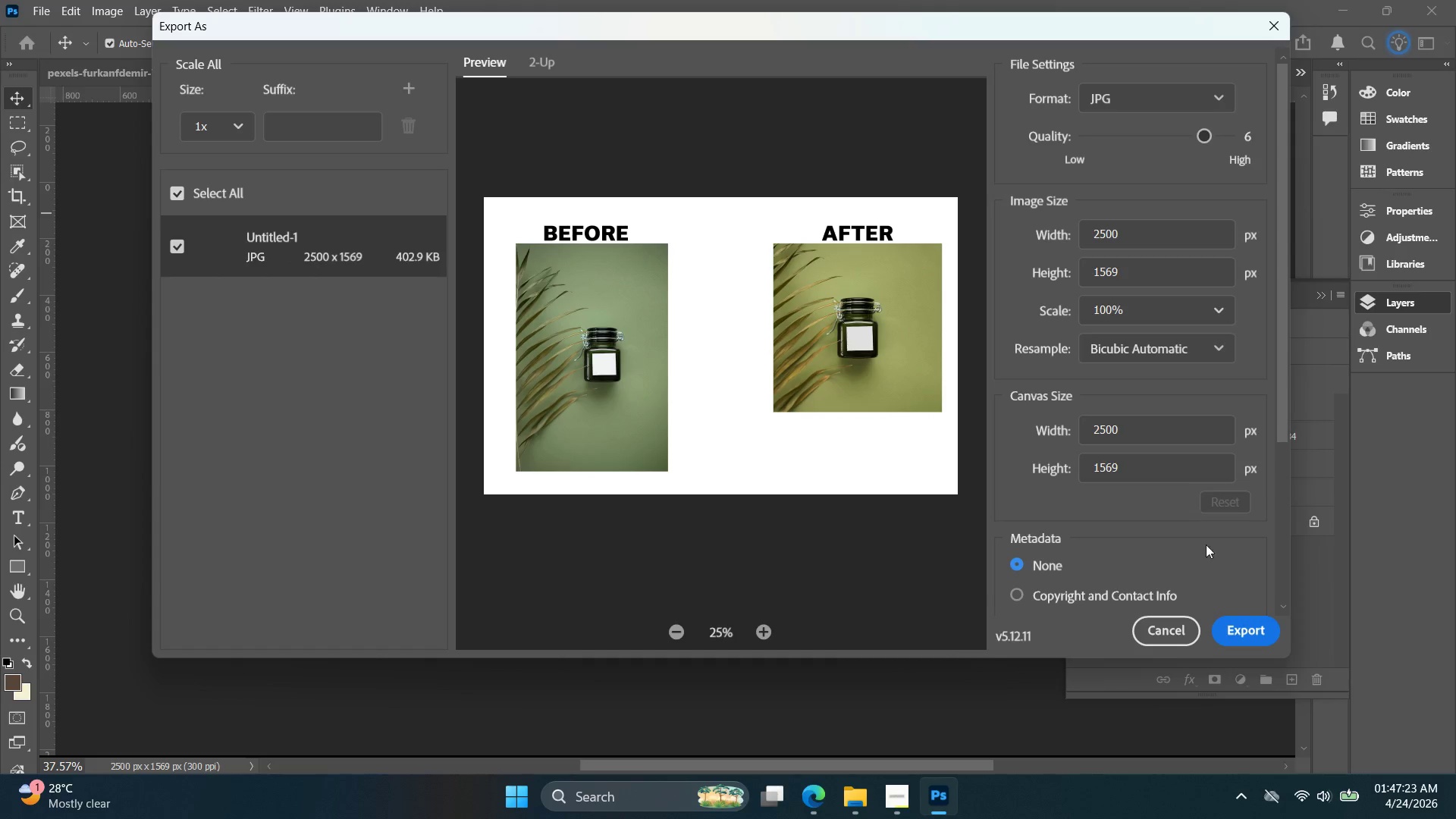 
left_click([1238, 623])
 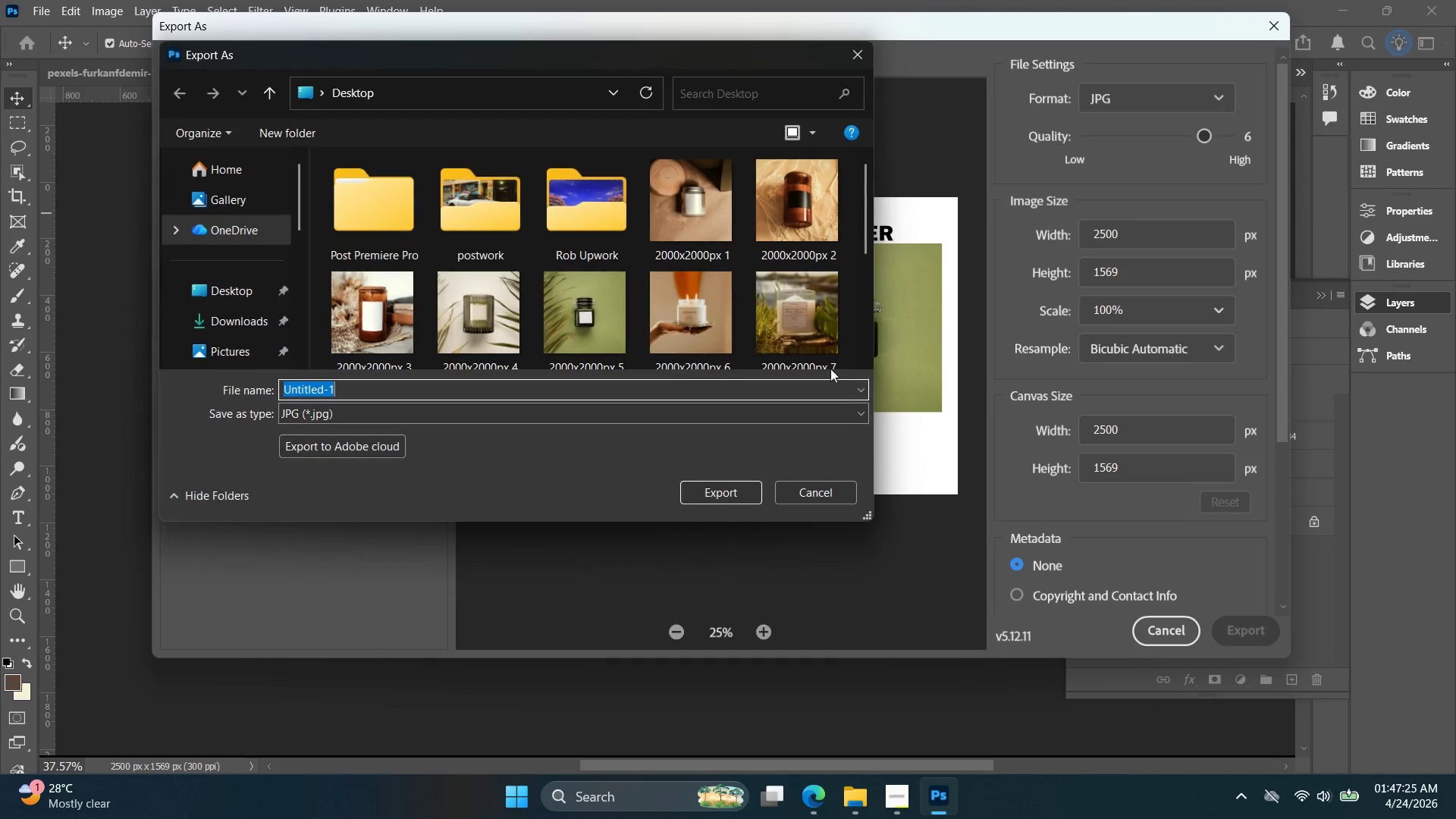 
scroll: coordinate [537, 337], scroll_direction: down, amount: 6.0
 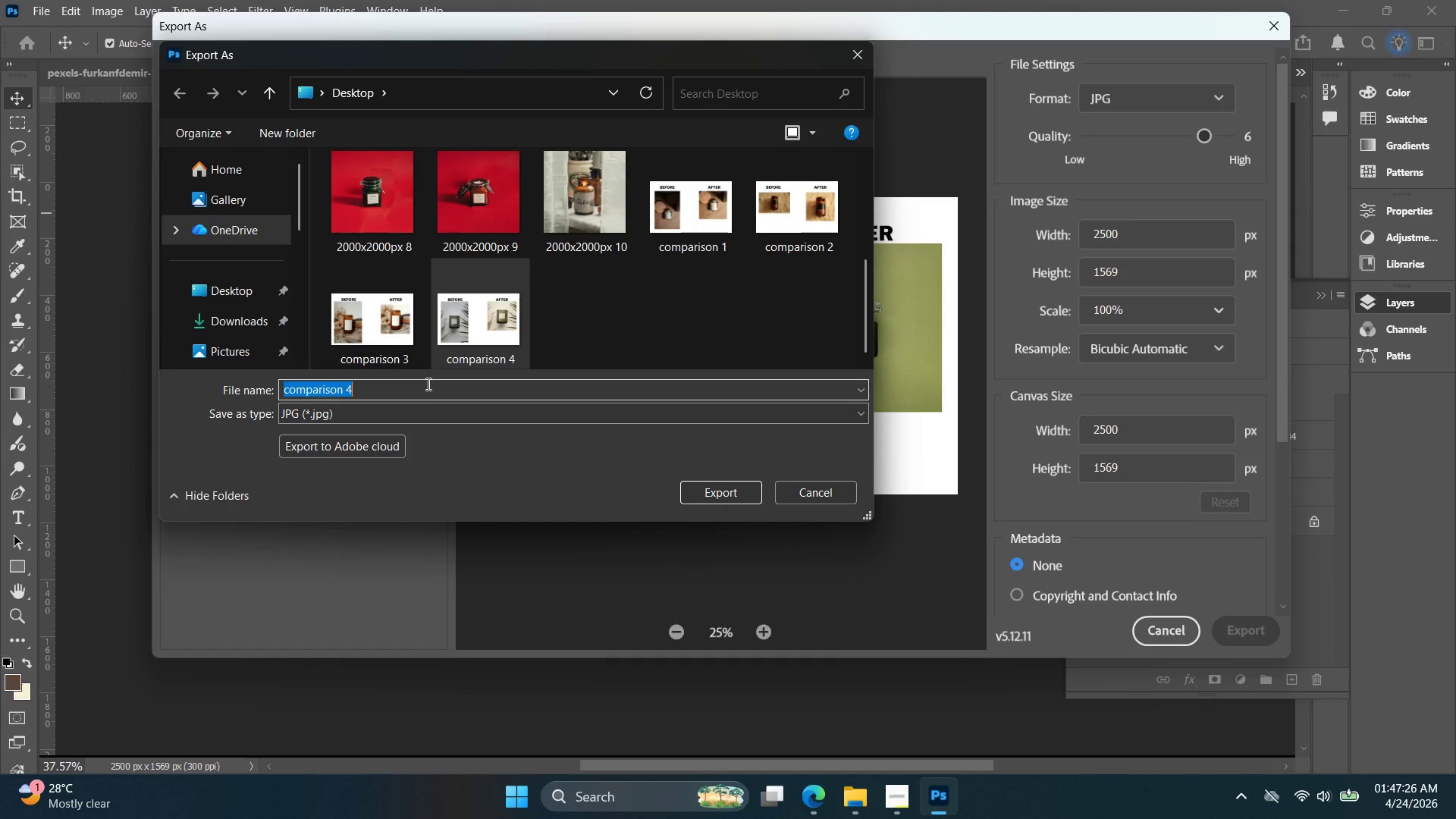 
triple_click([426, 383])
 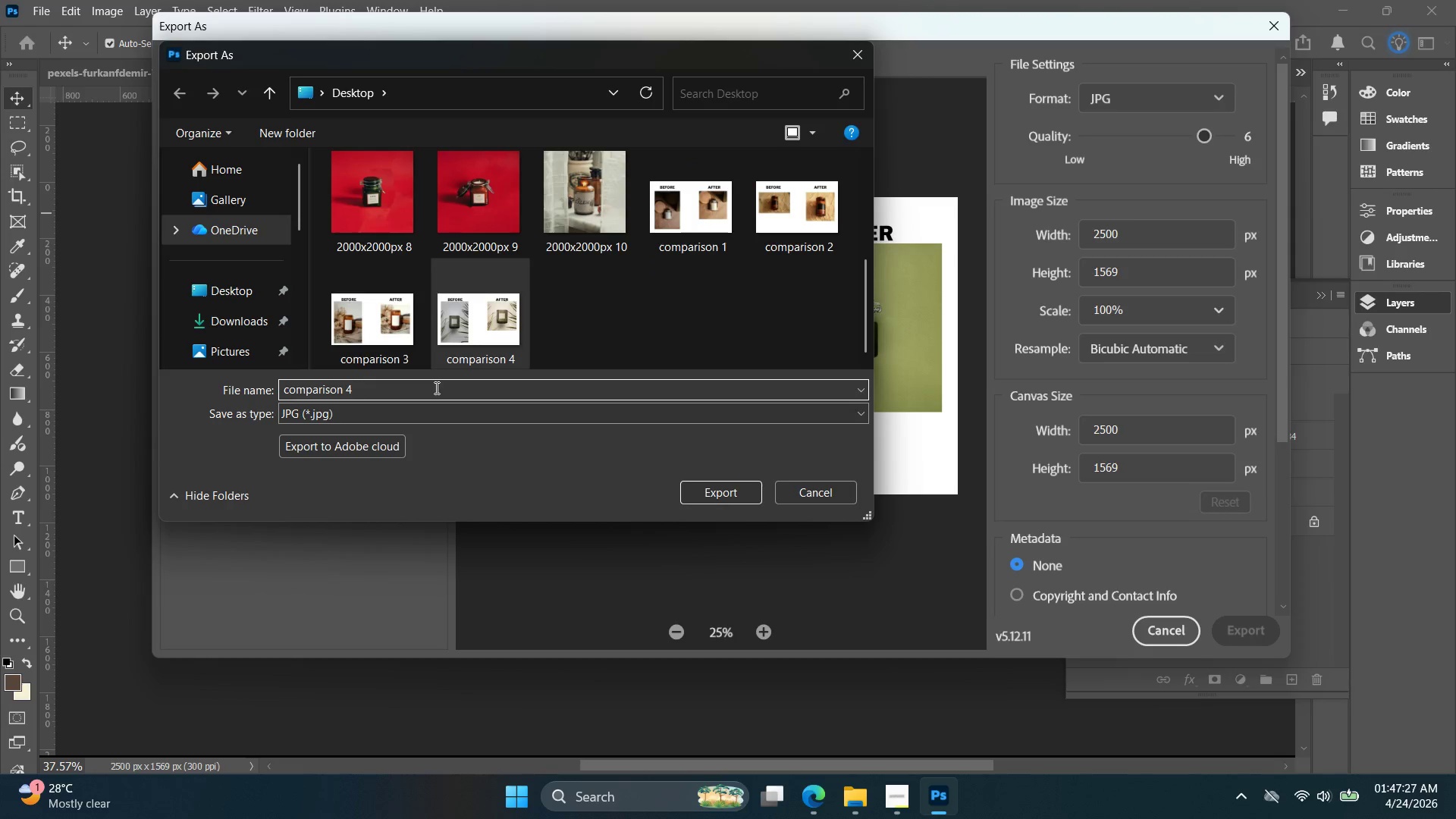 
key(Backspace)
 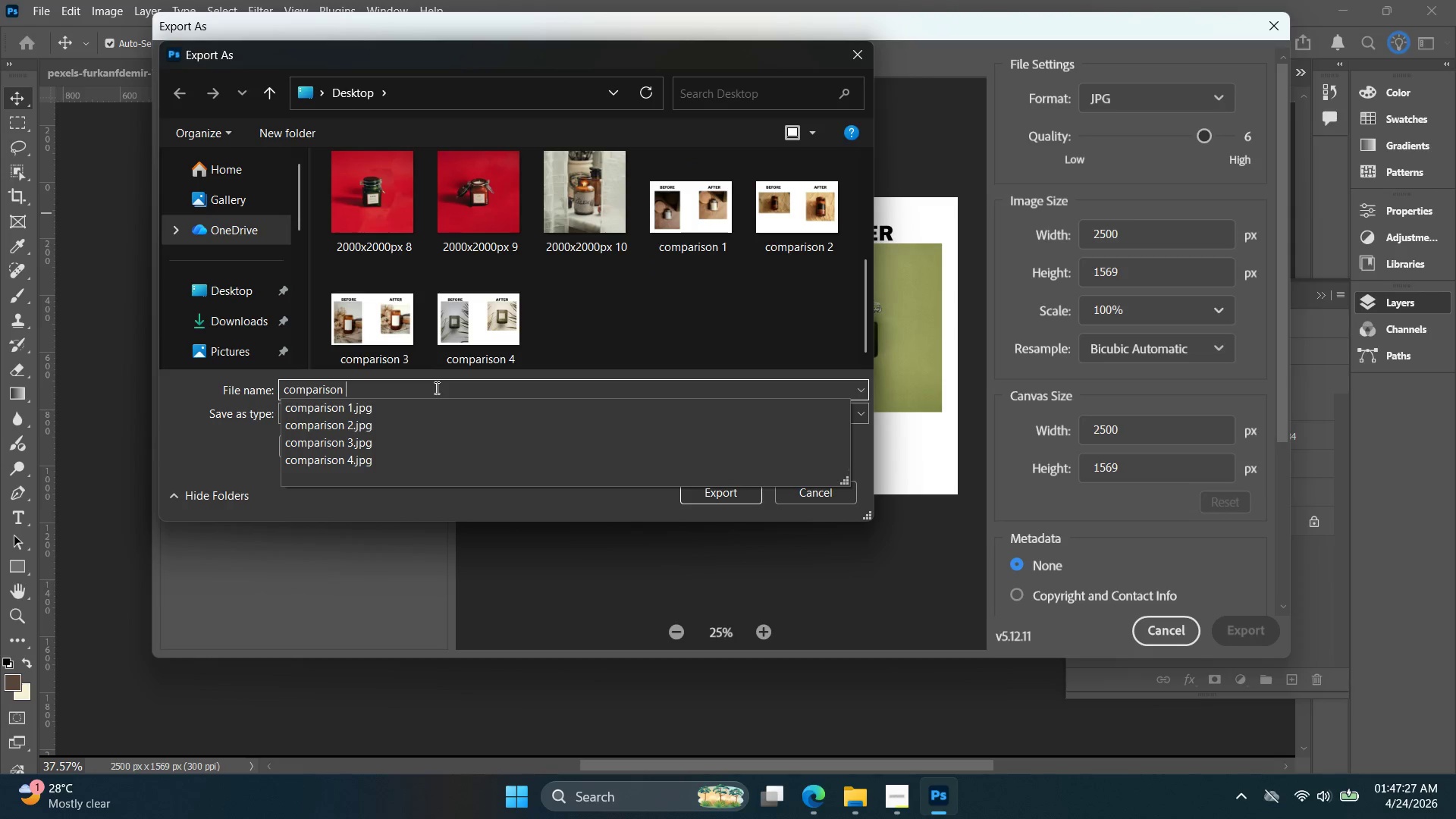 
key(5)
 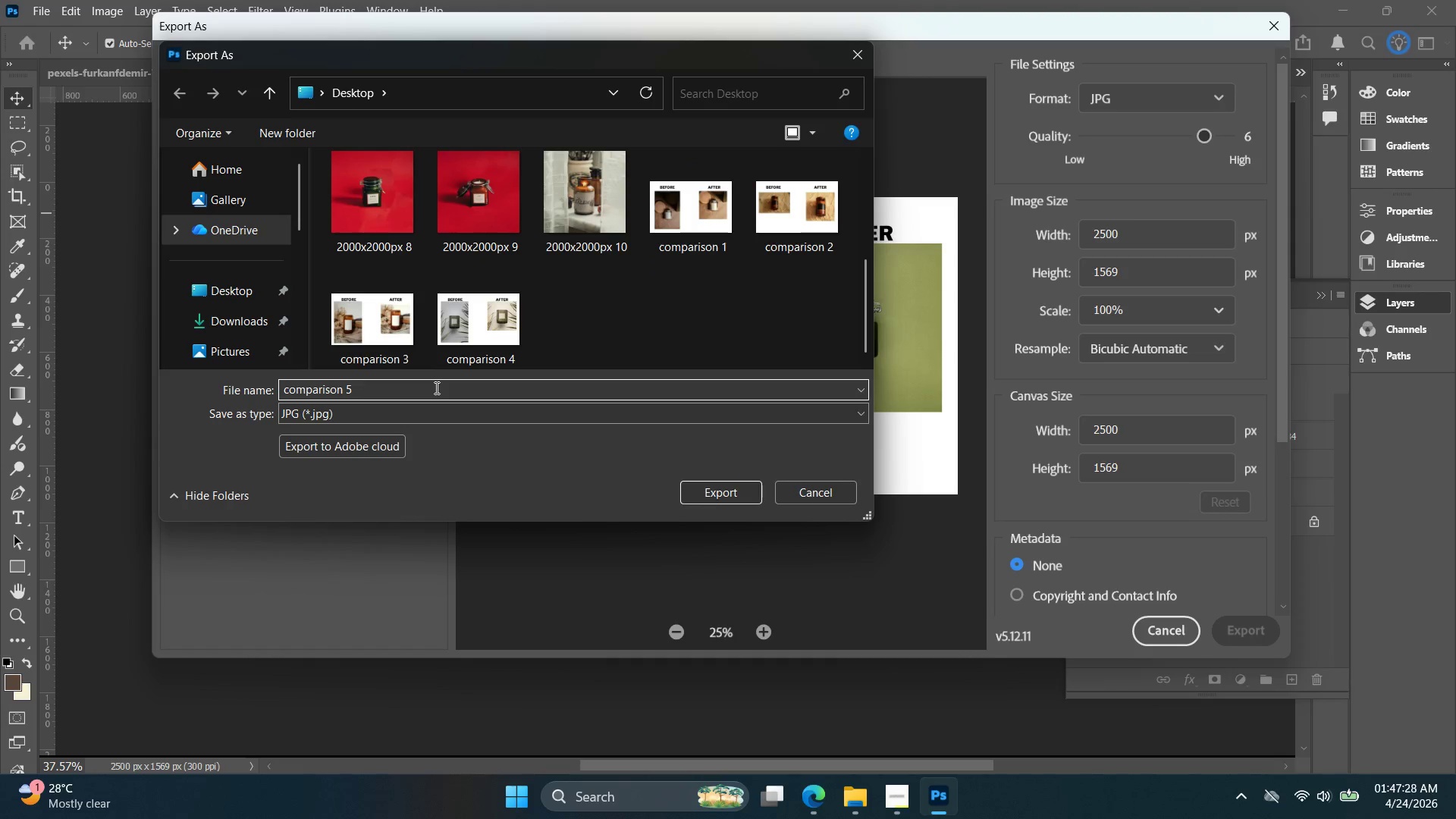 
key(Enter)
 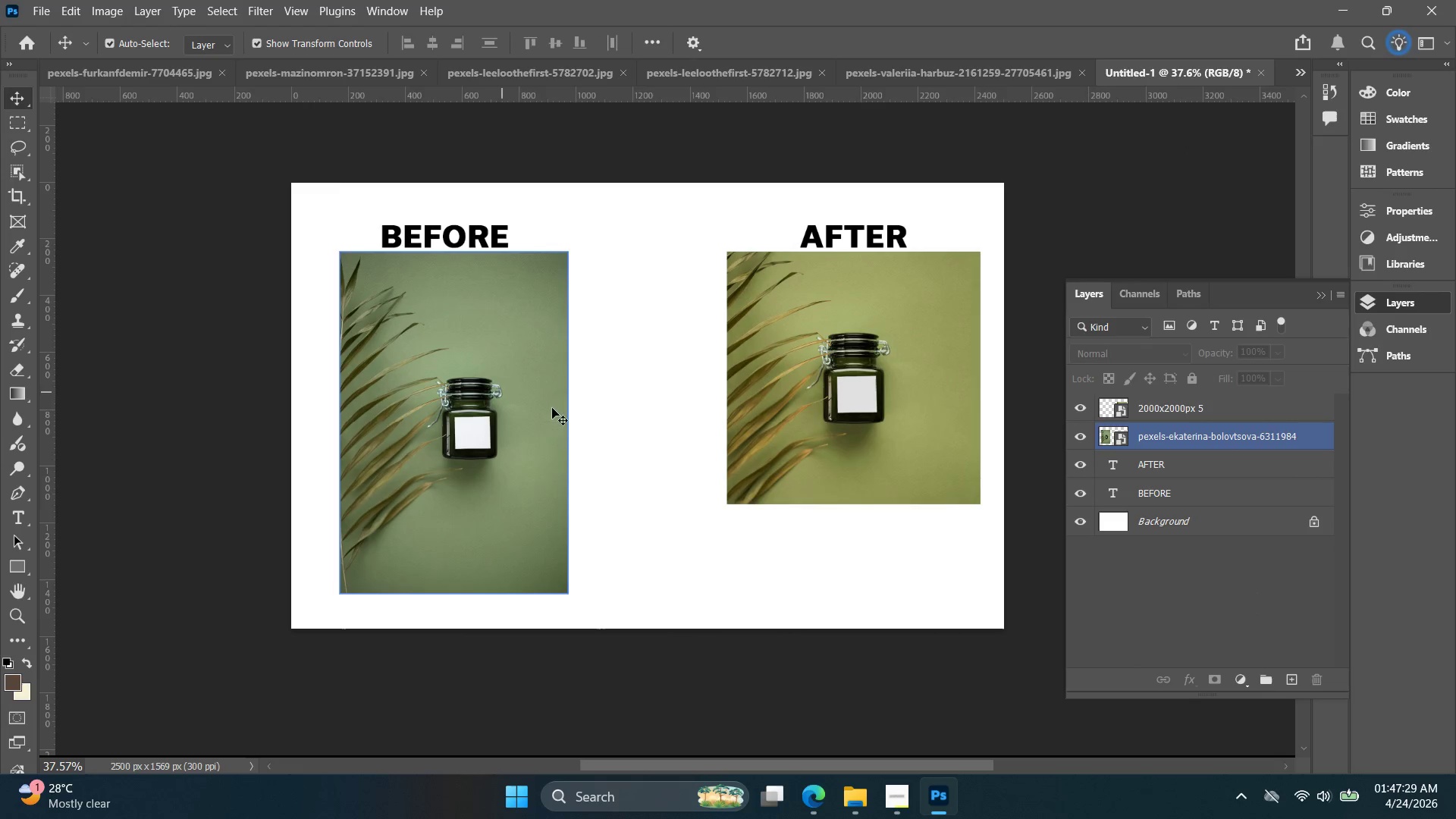 
key(Alt+Tab)
 